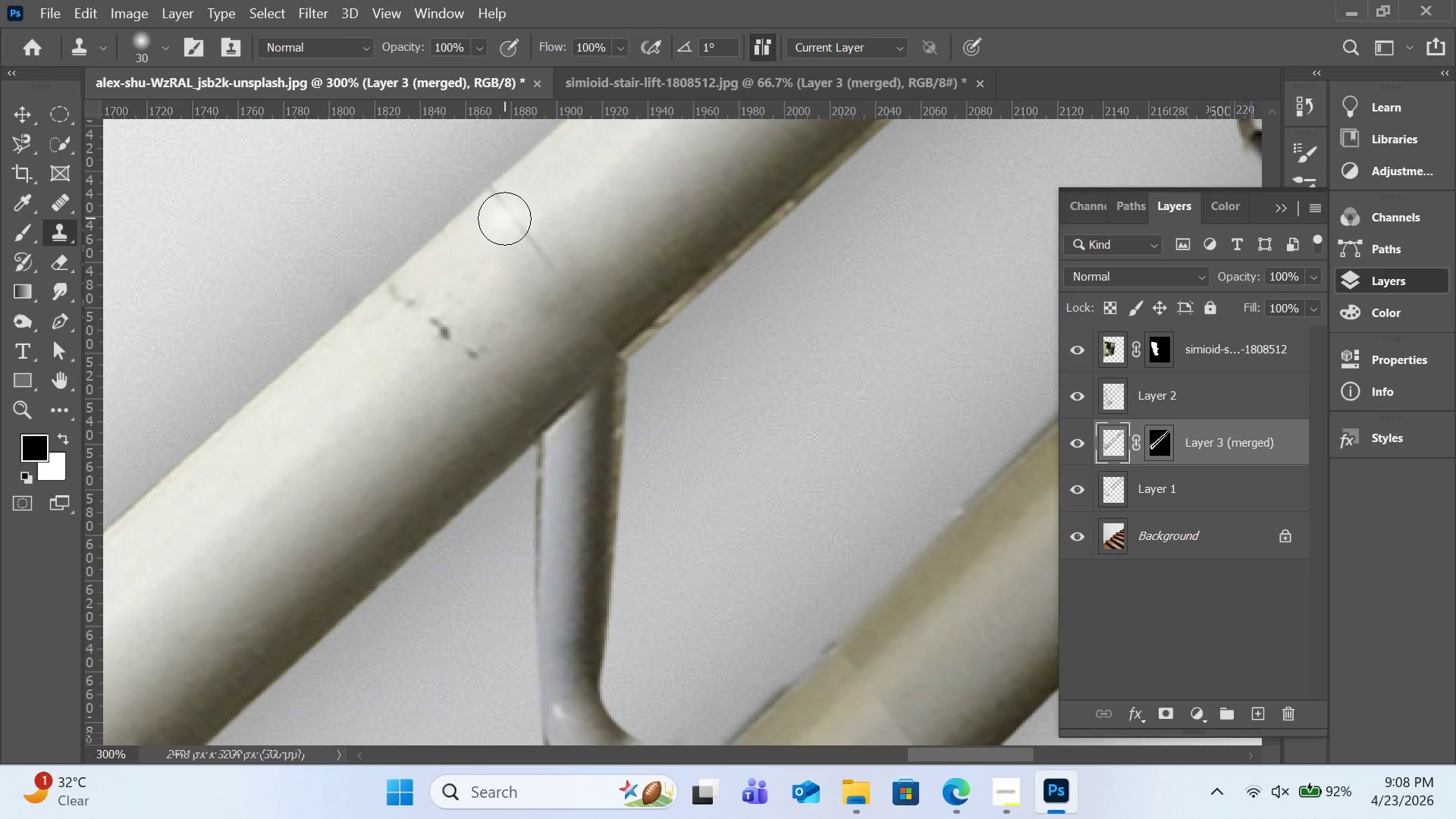 
left_click_drag(start_coordinate=[504, 218], to_coordinate=[500, 228])
 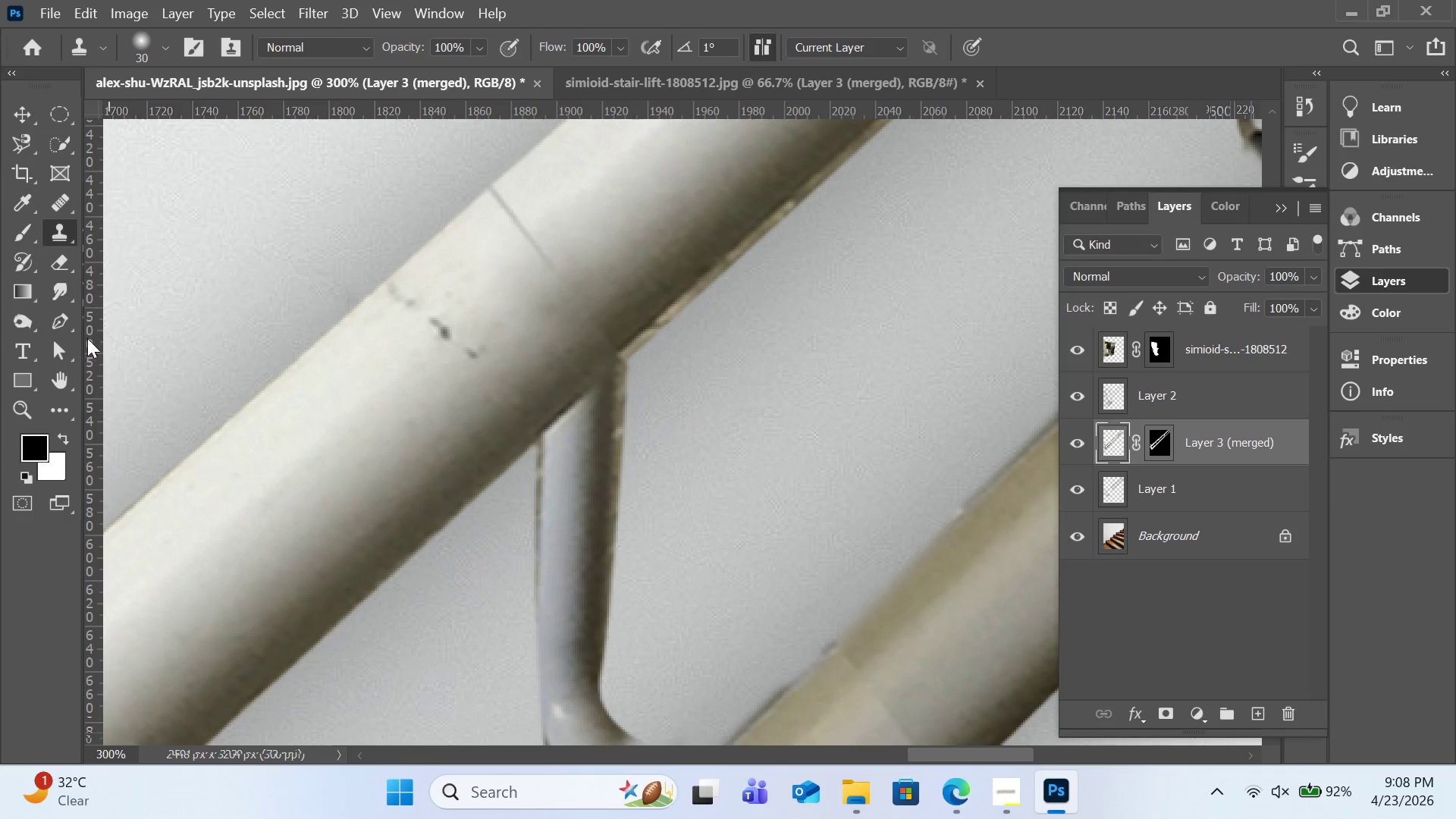 
left_click([64, 293])
 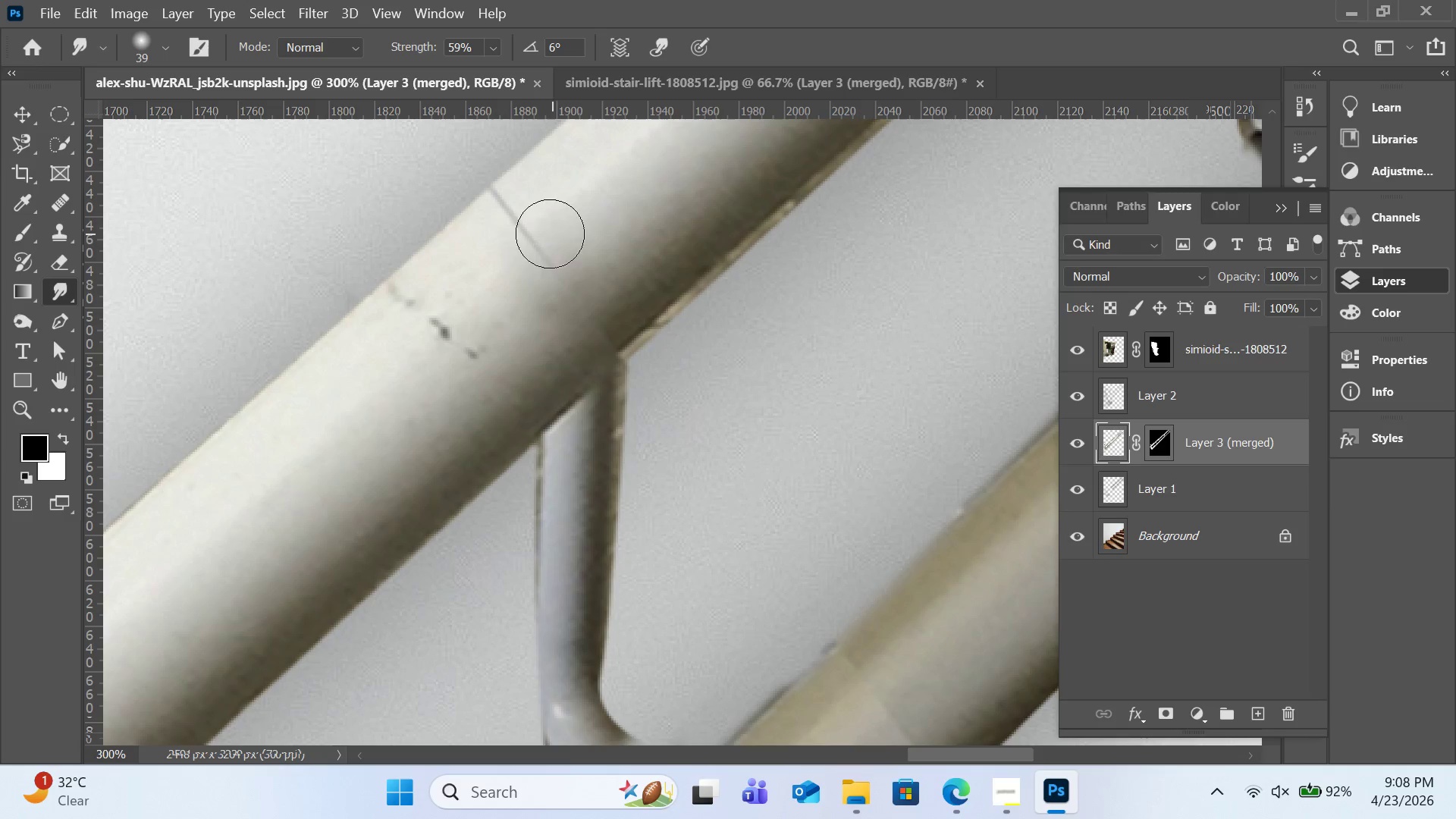 
left_click_drag(start_coordinate=[551, 234], to_coordinate=[524, 195])
 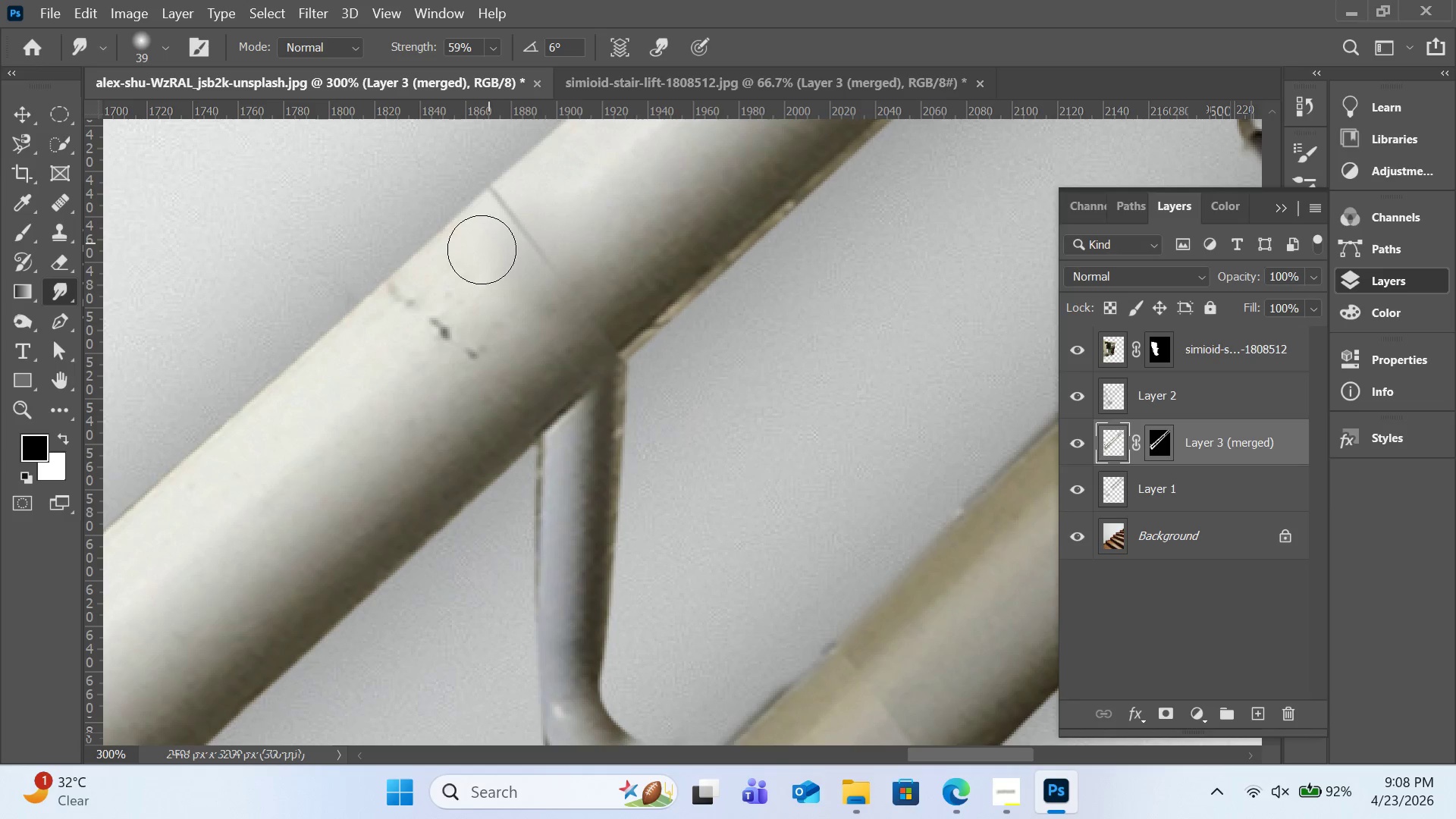 
left_click_drag(start_coordinate=[494, 237], to_coordinate=[534, 203])
 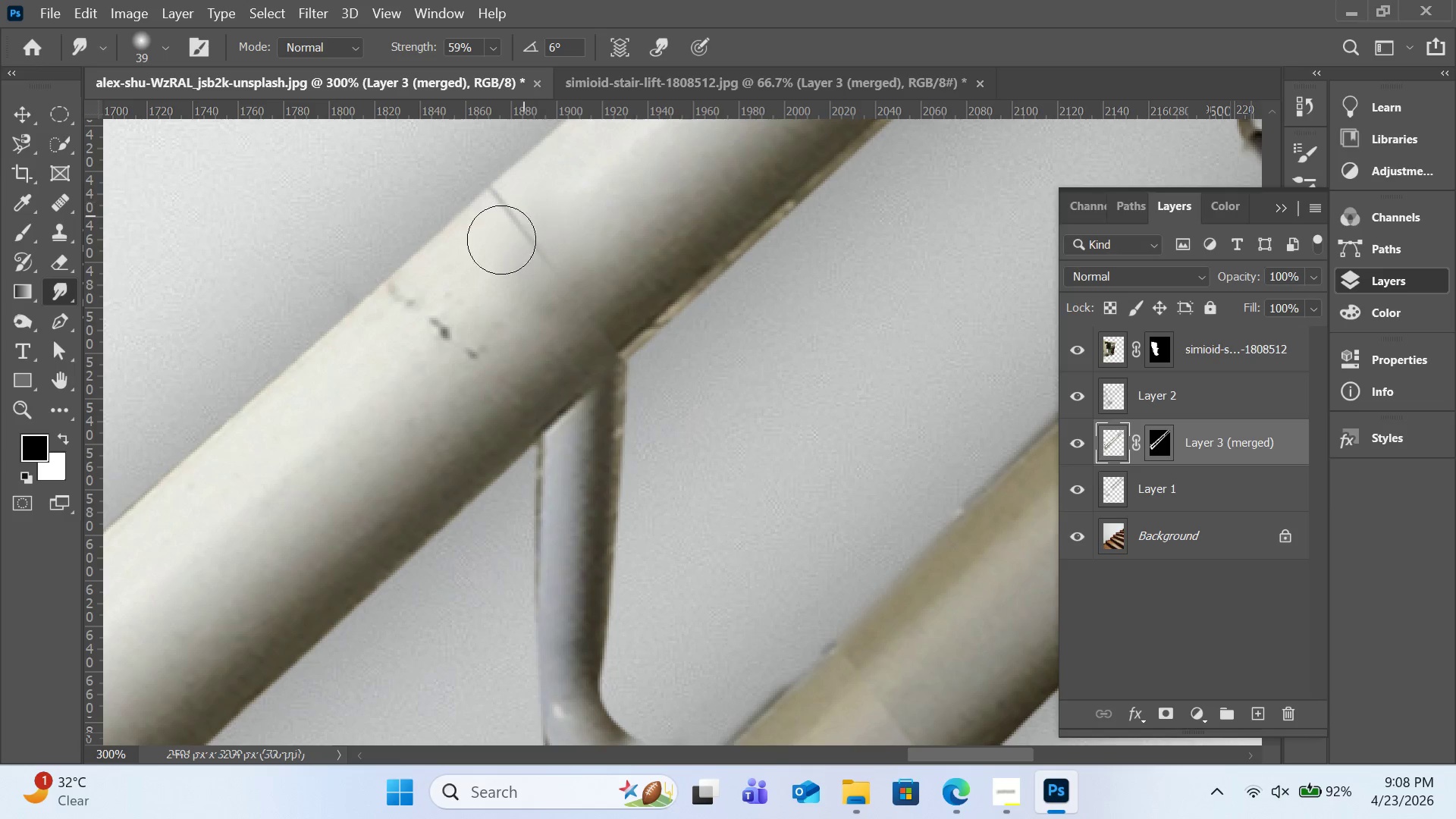 
left_click_drag(start_coordinate=[534, 202], to_coordinate=[494, 244])
 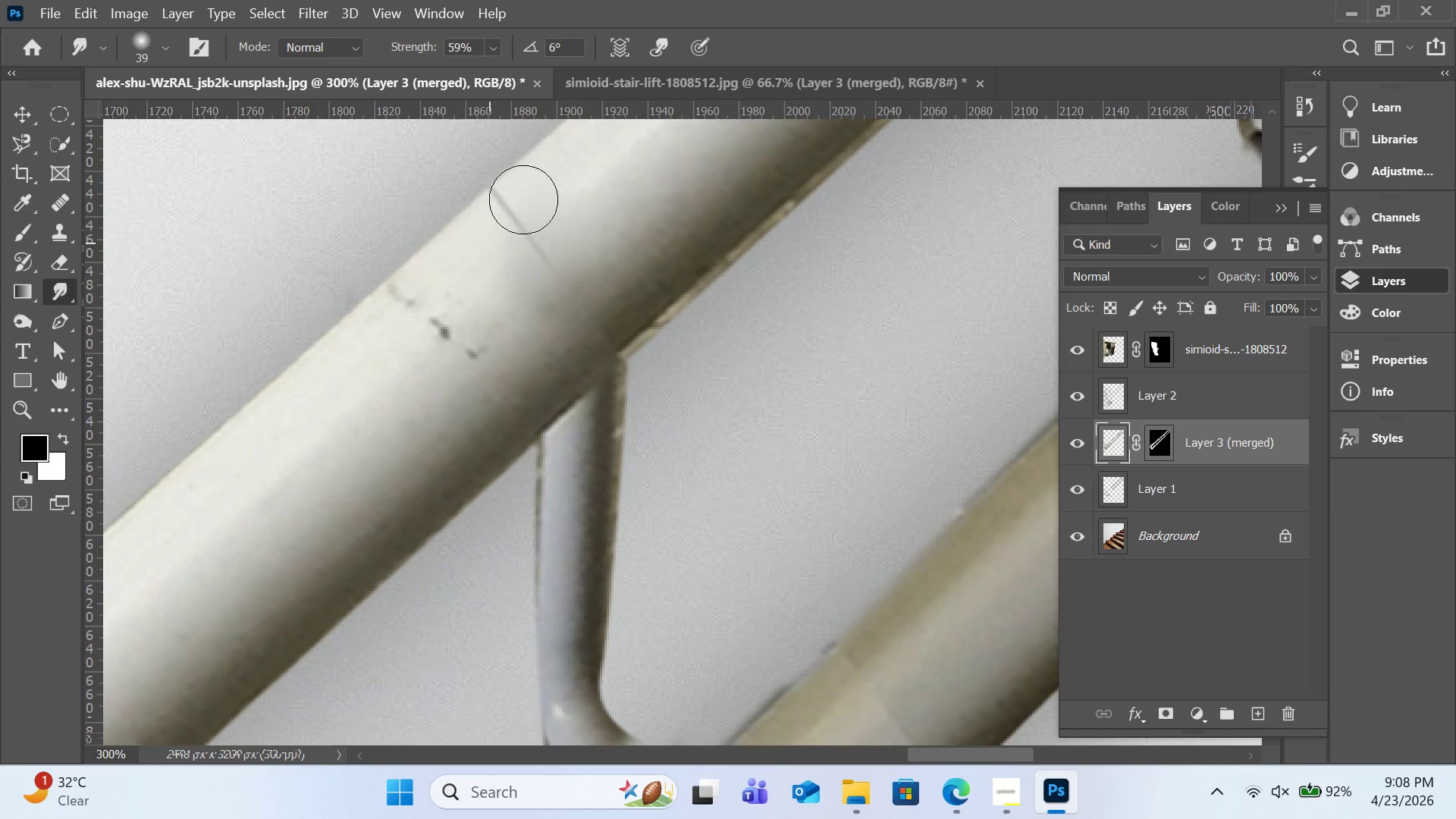 
left_click_drag(start_coordinate=[479, 253], to_coordinate=[522, 204])
 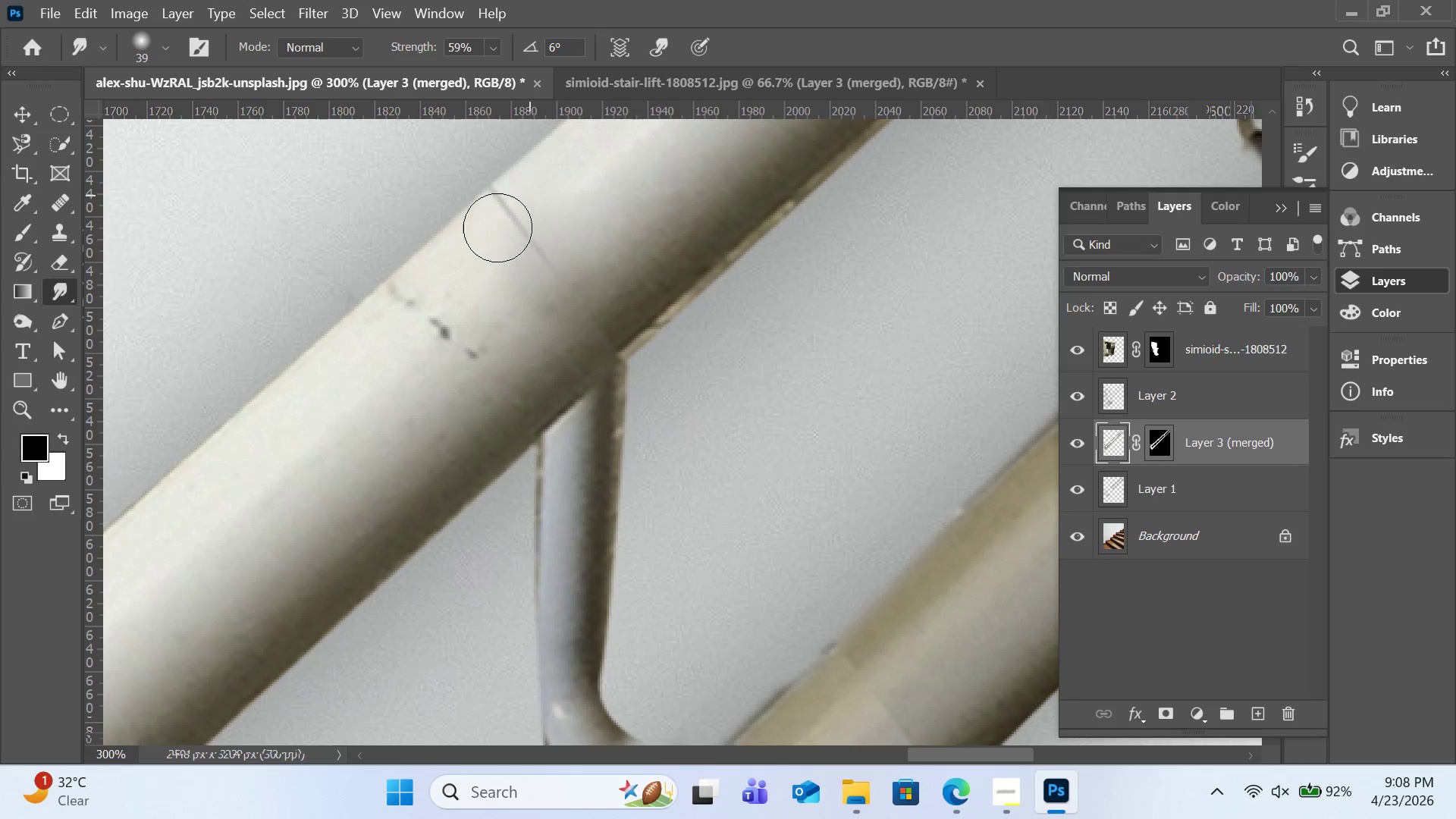 
left_click_drag(start_coordinate=[529, 196], to_coordinate=[497, 228])
 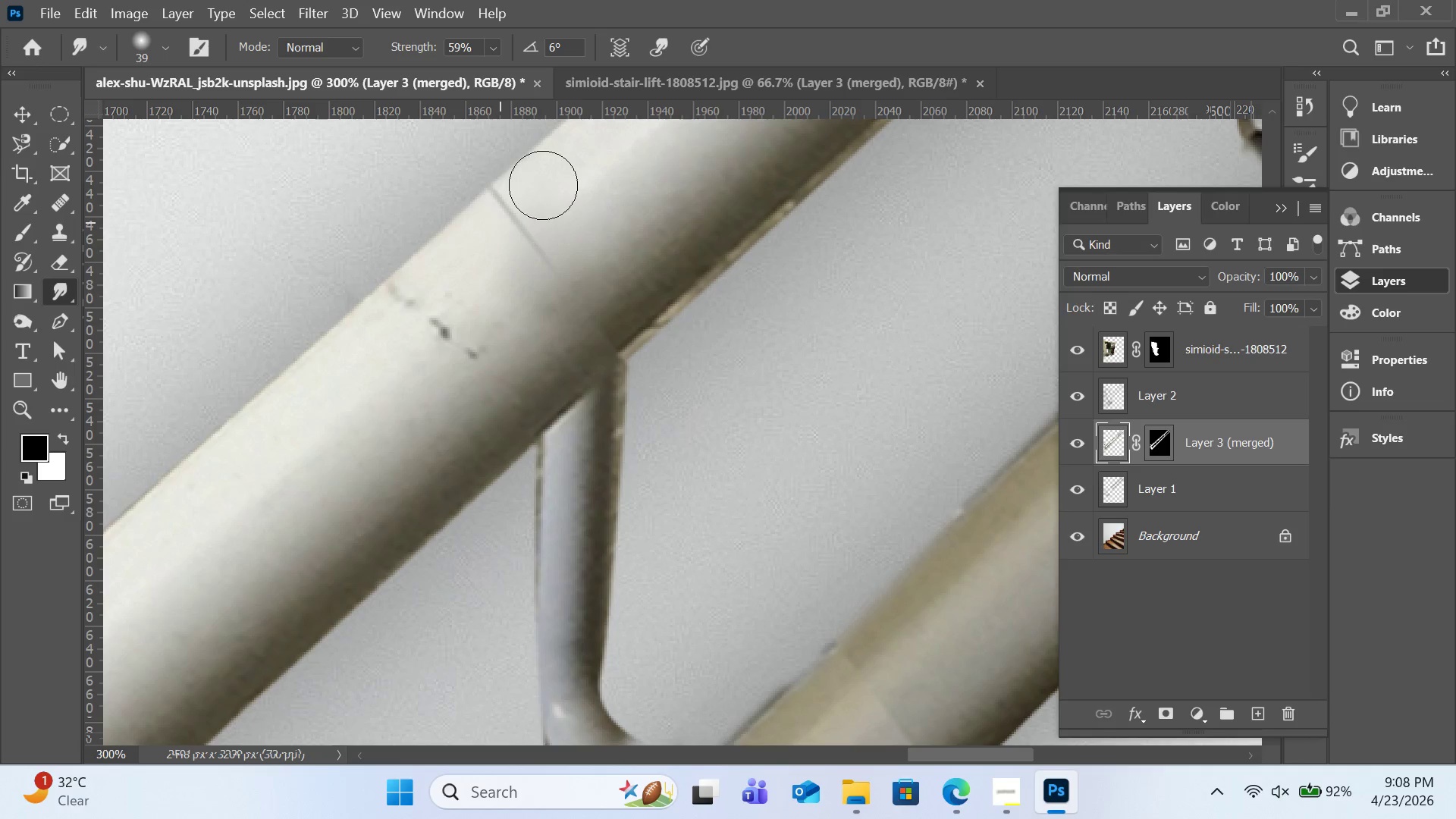 
left_click_drag(start_coordinate=[497, 228], to_coordinate=[545, 184])
 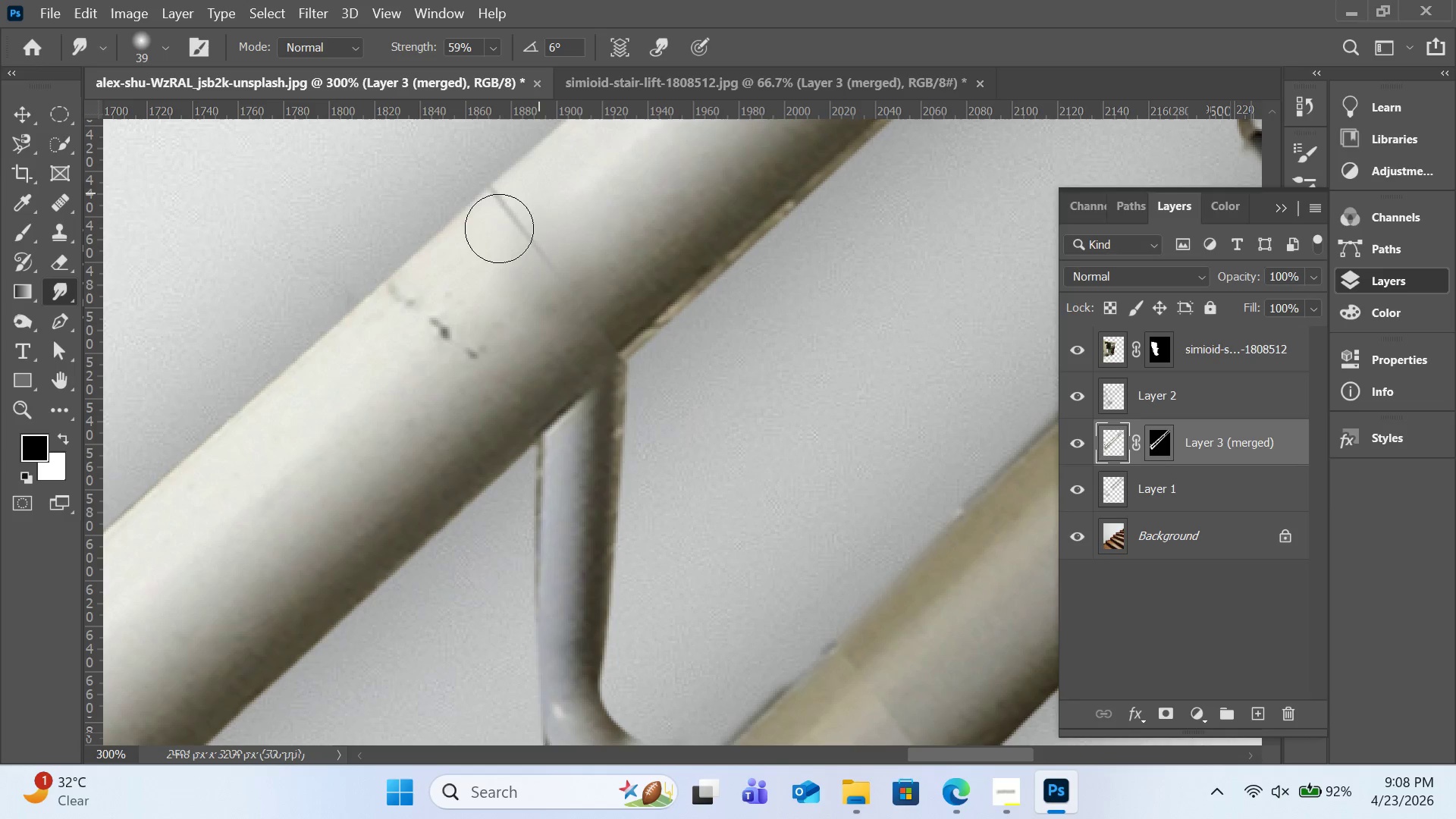 
left_click_drag(start_coordinate=[545, 186], to_coordinate=[501, 226])
 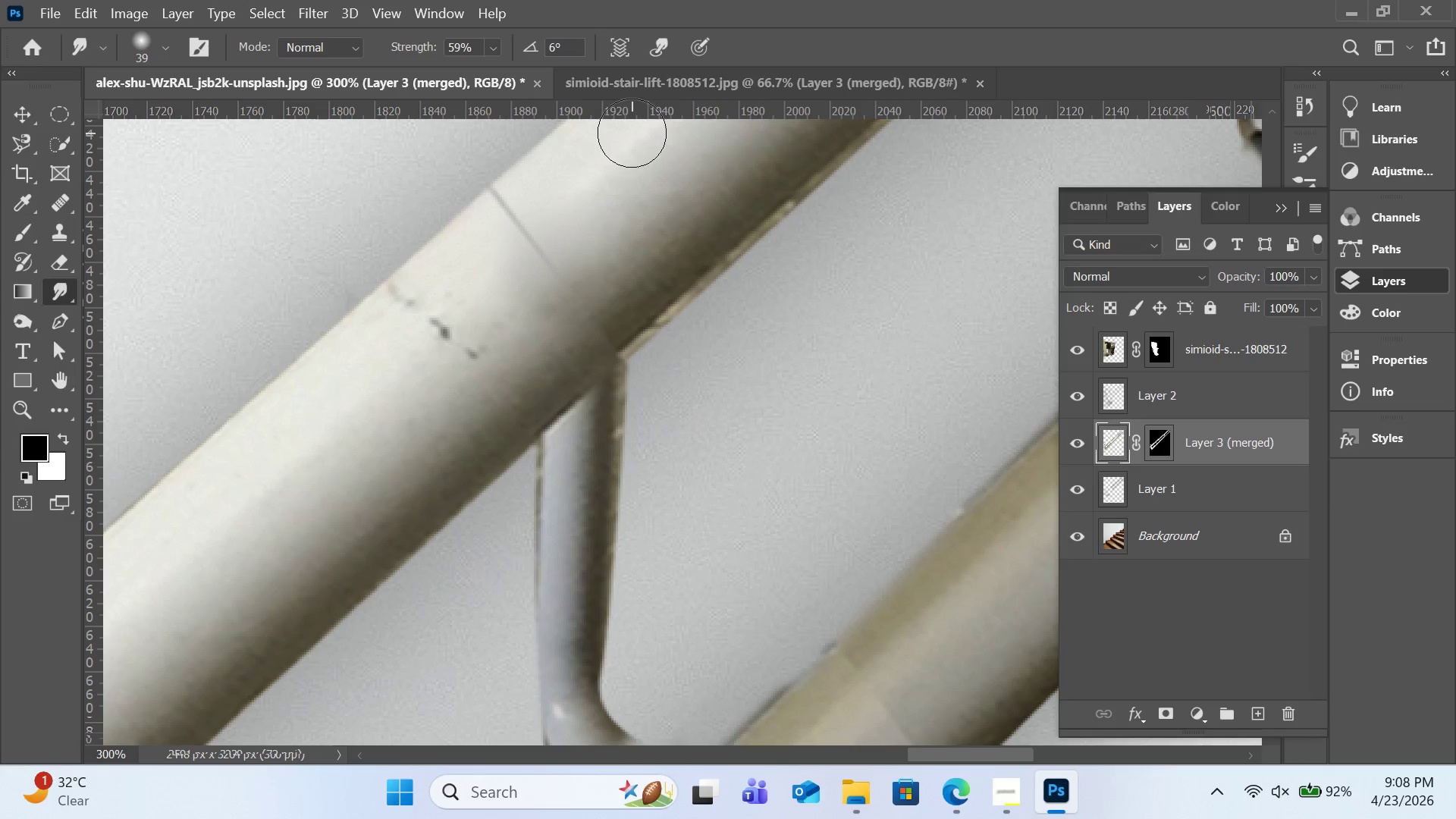 
left_click([1163, 433])
 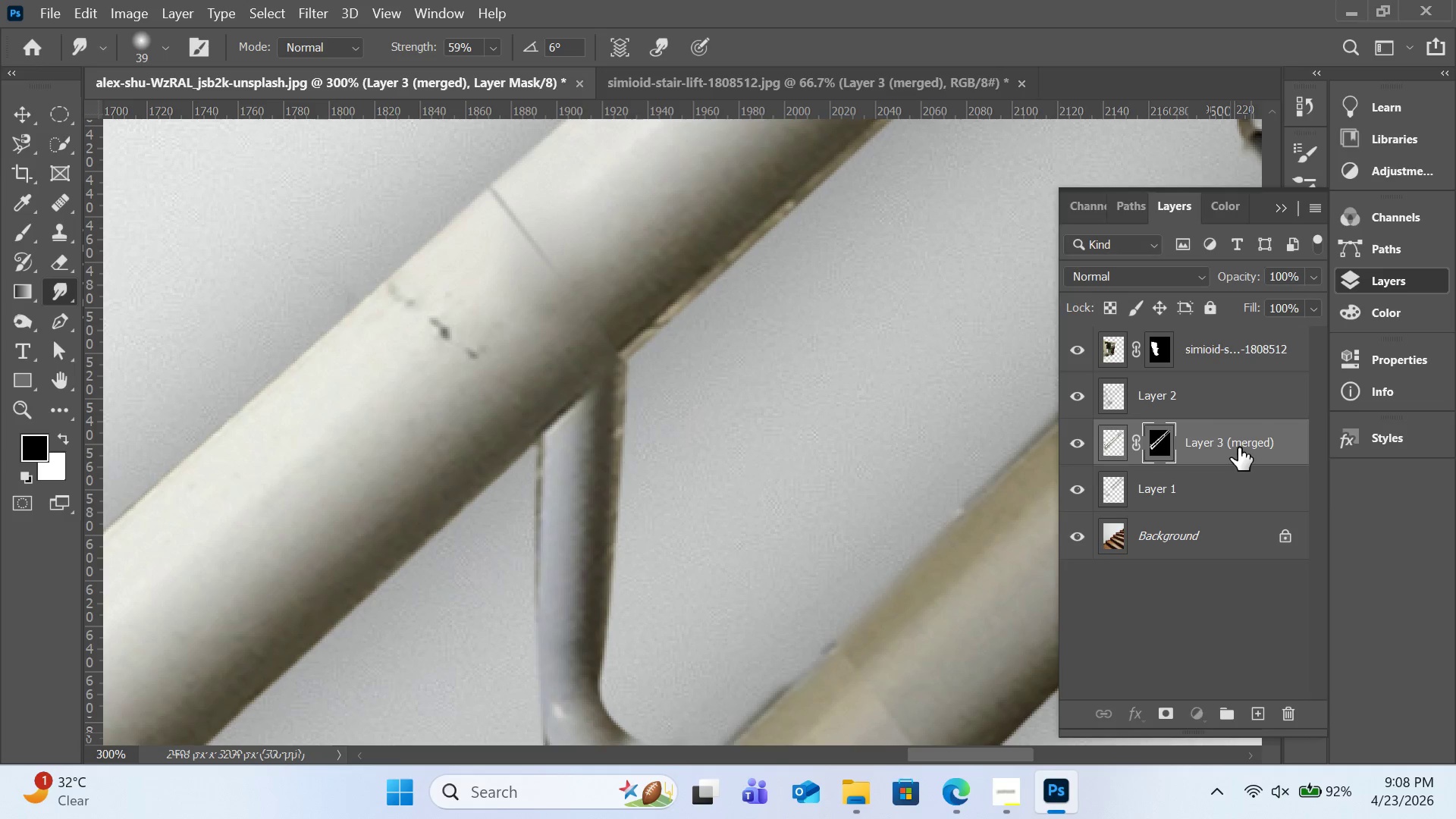 
left_click([1238, 447])
 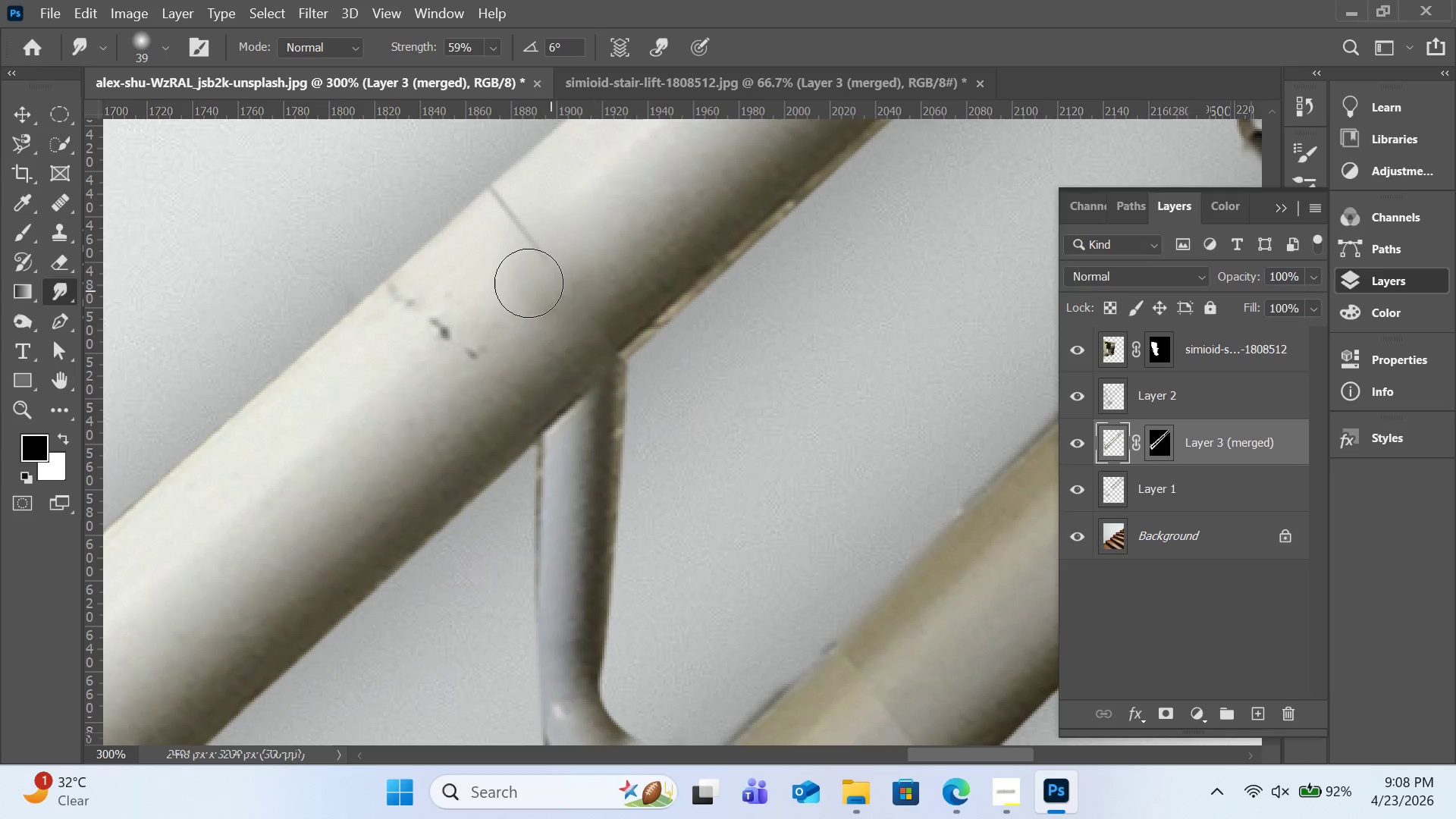 
left_click_drag(start_coordinate=[529, 278], to_coordinate=[568, 246])
 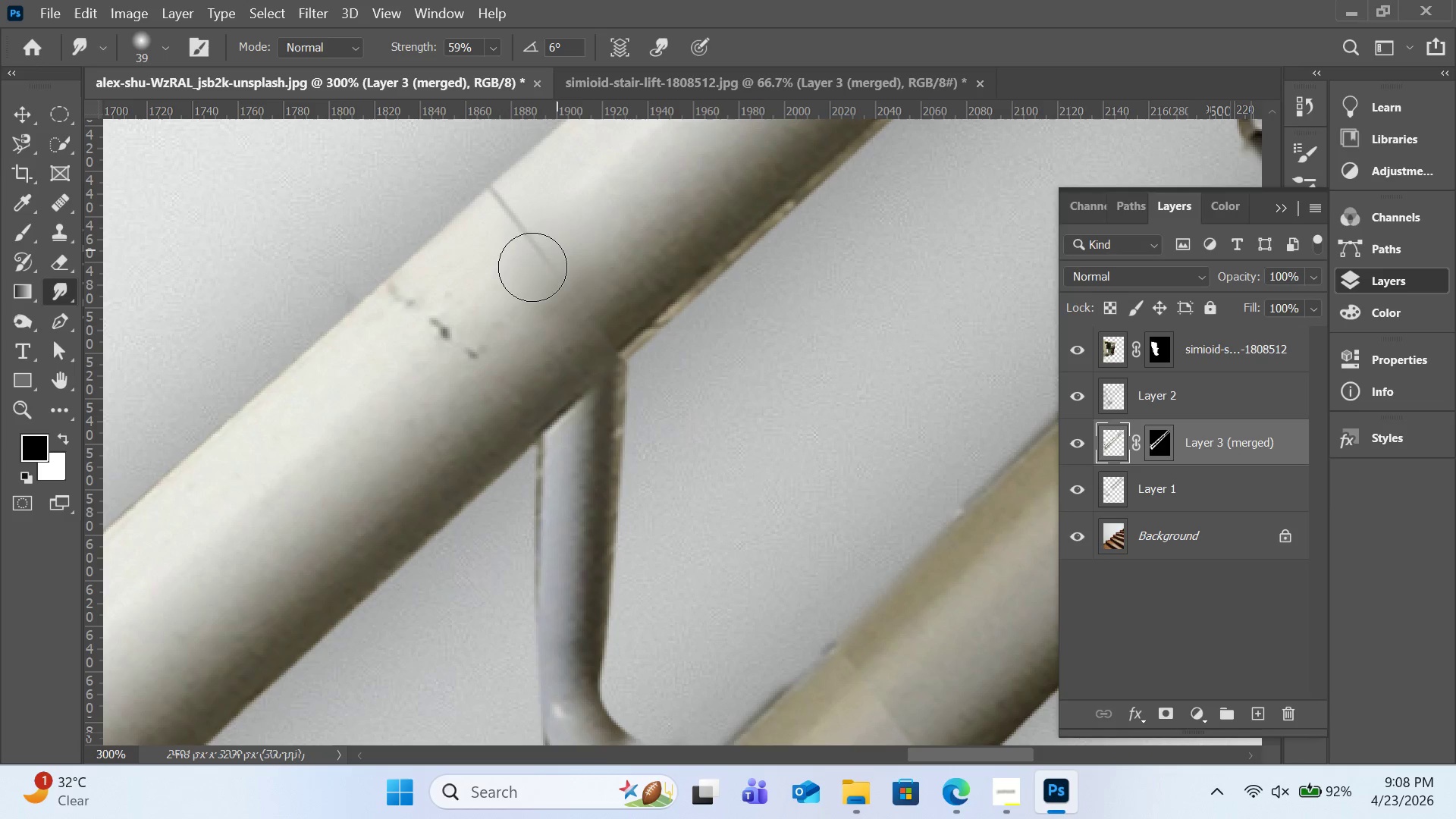 
left_click_drag(start_coordinate=[567, 246], to_coordinate=[532, 267])
 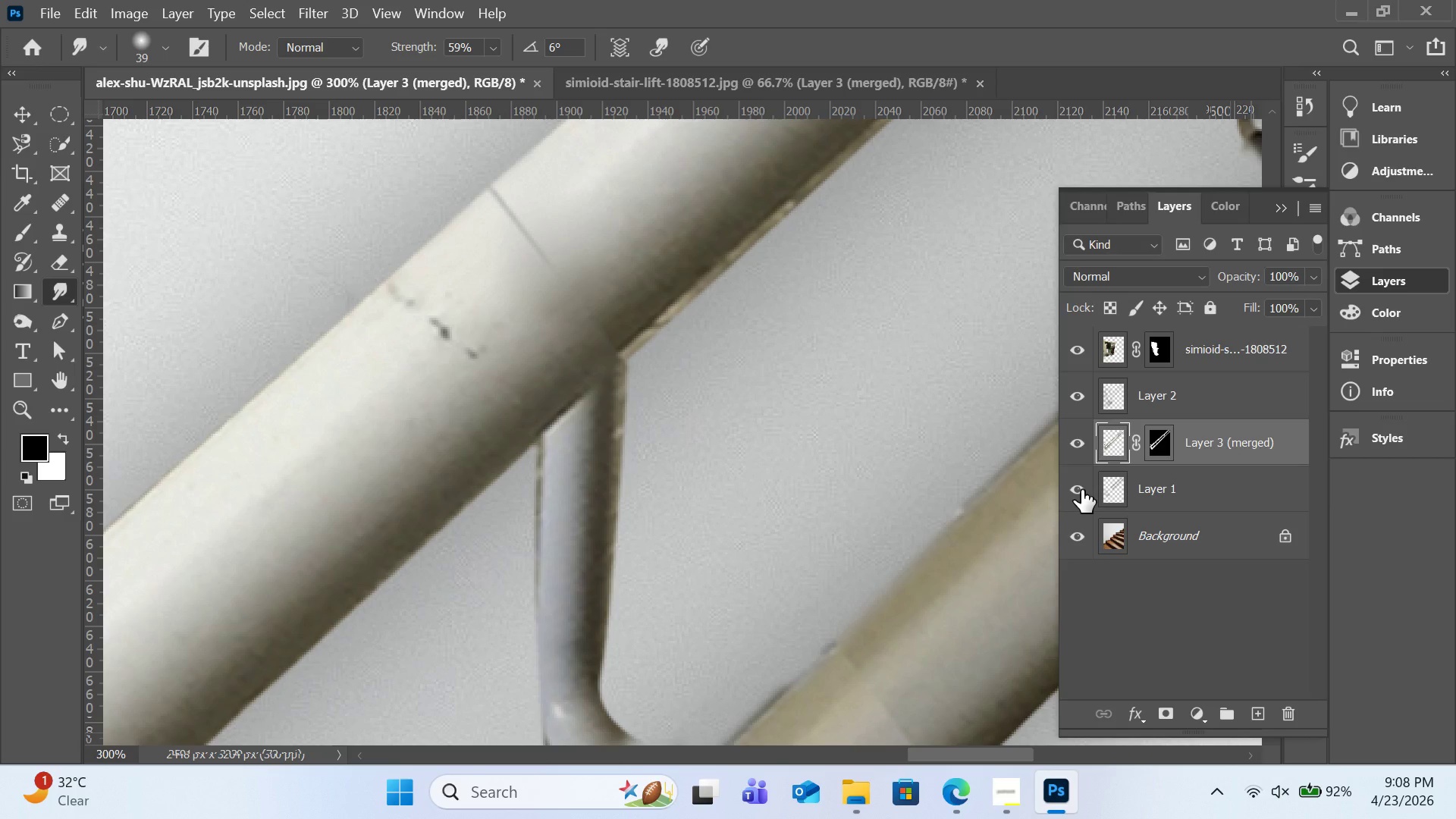 
left_click([1081, 490])
 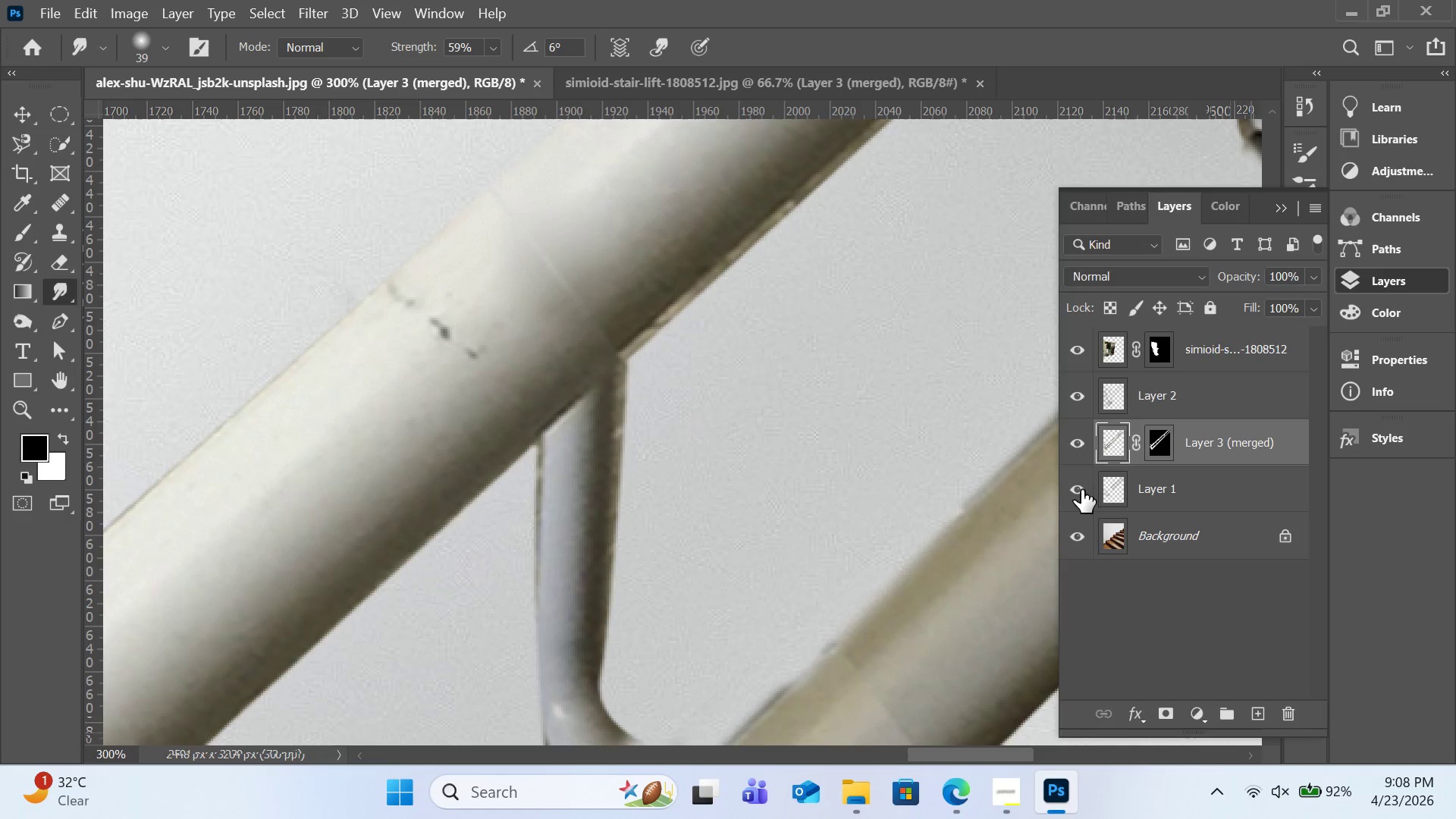 
left_click([1081, 490])
 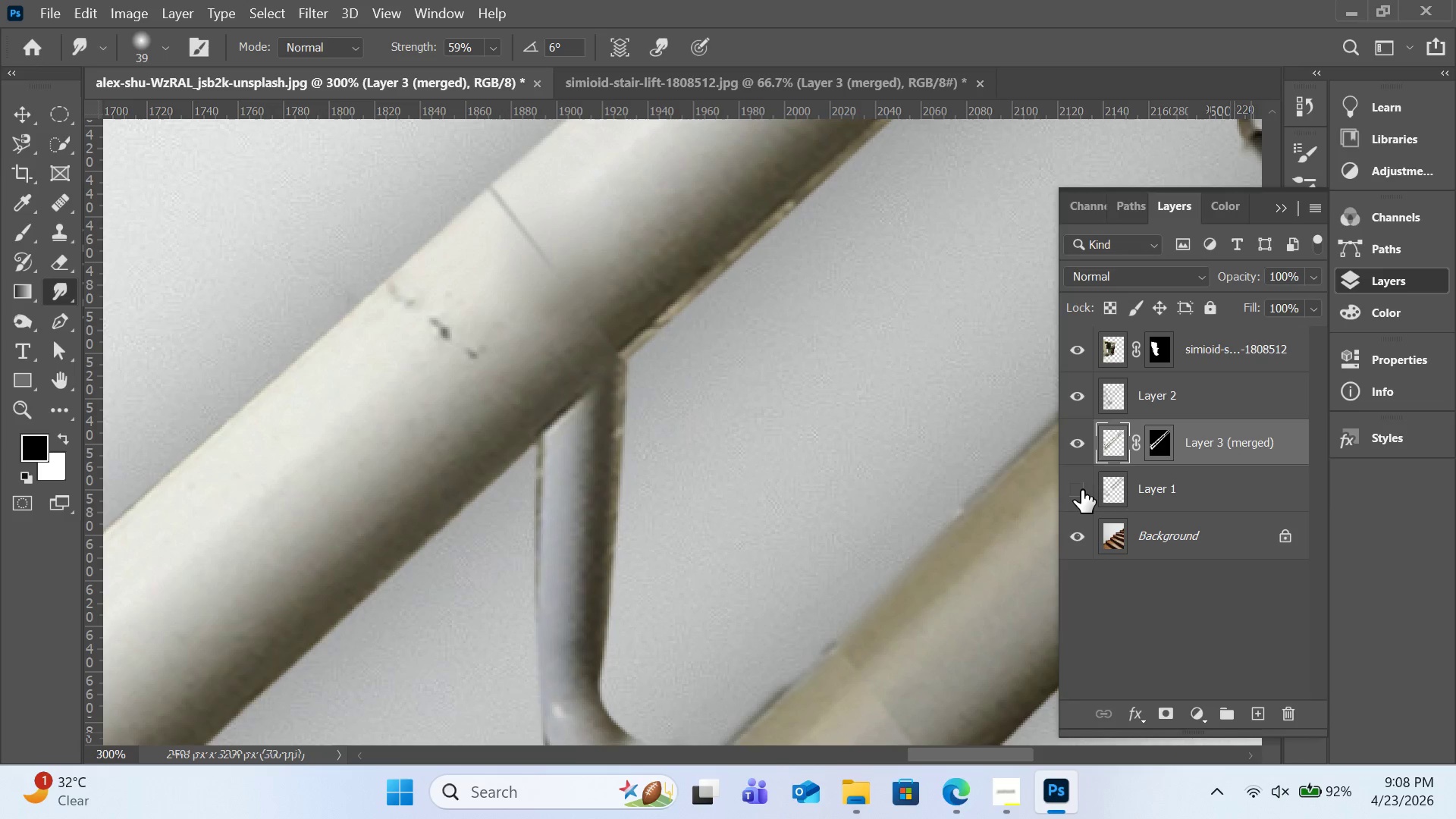 
left_click([1081, 490])
 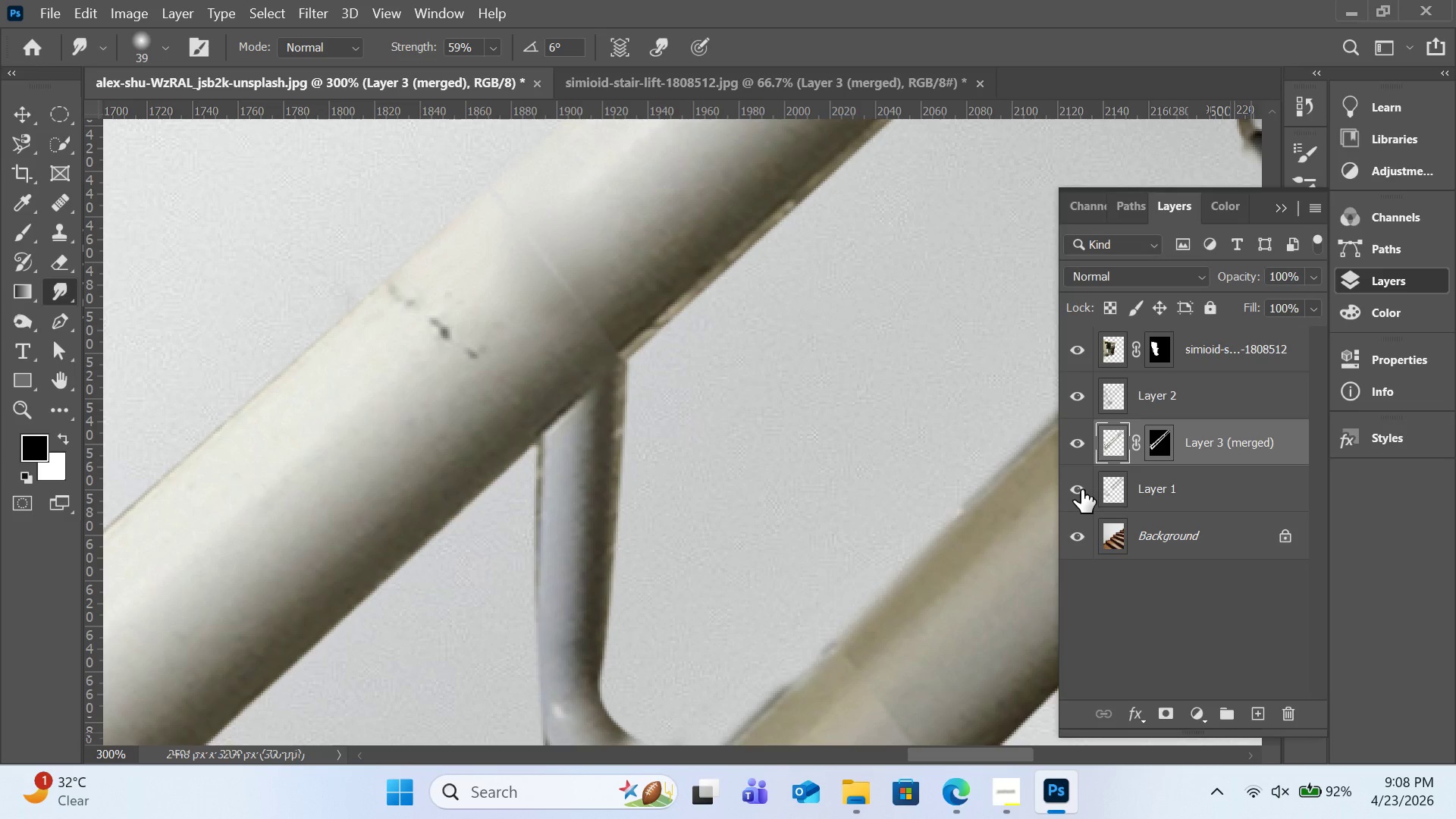 
left_click([1081, 490])
 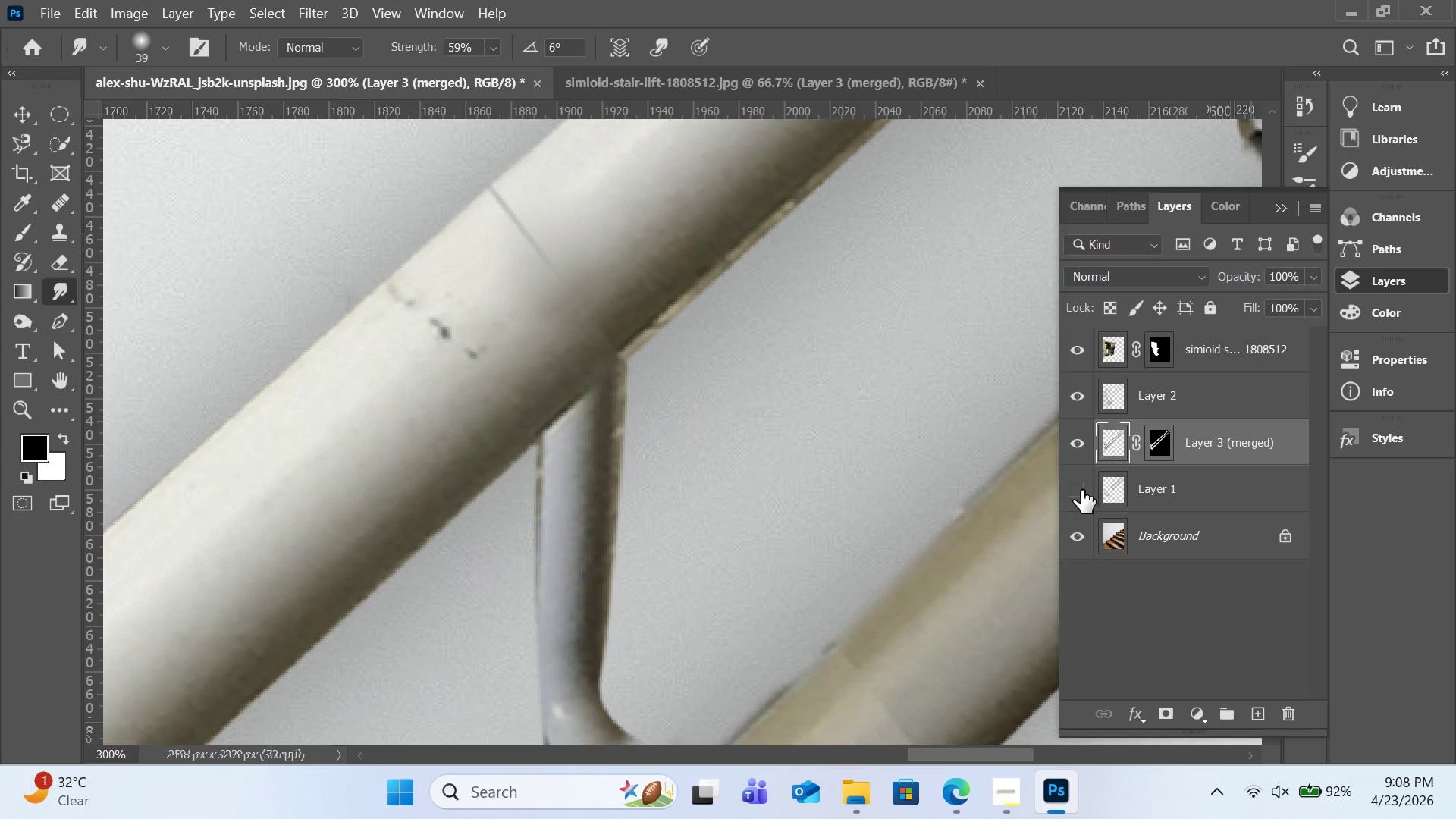 
left_click([1081, 490])
 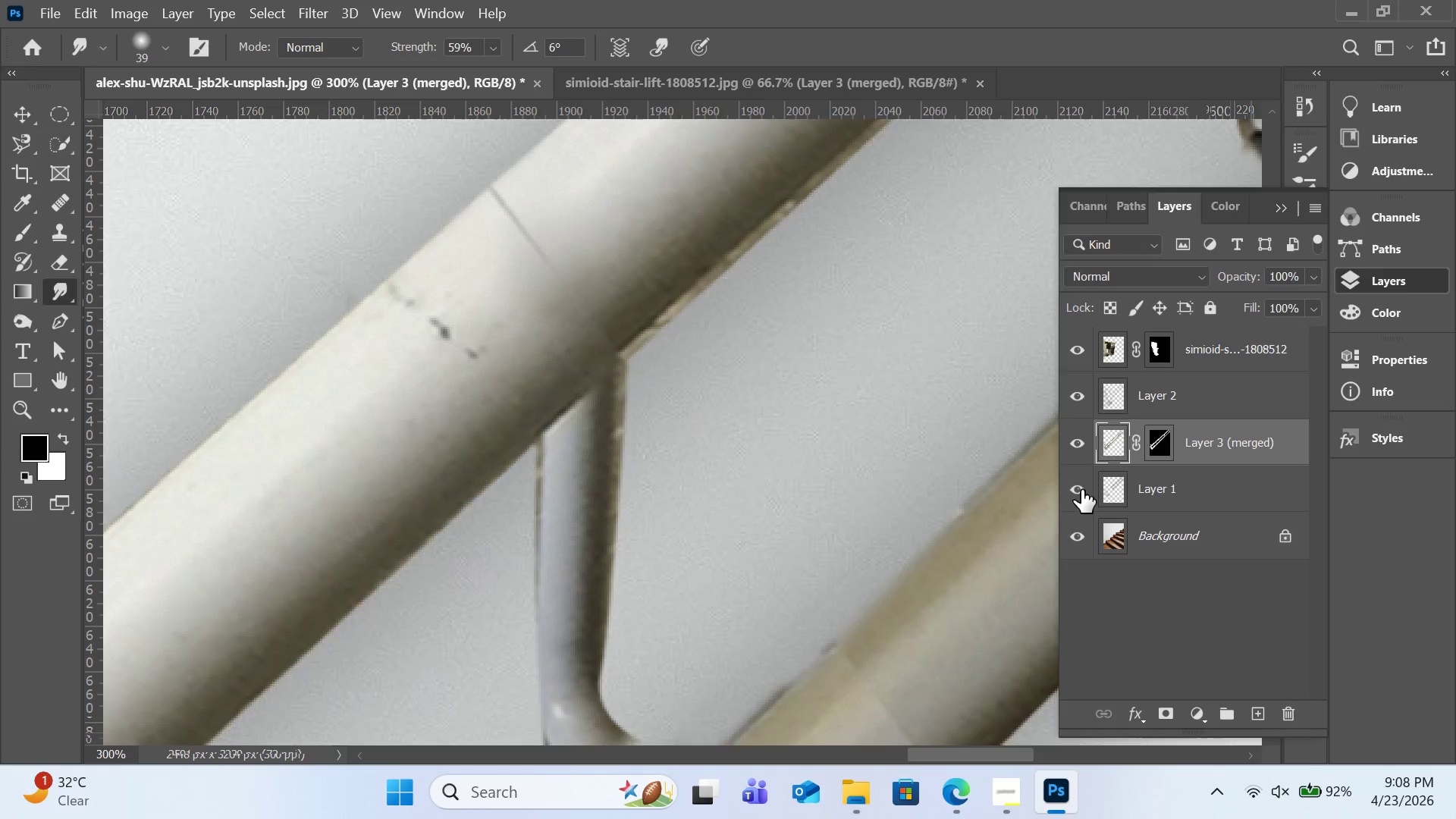 
left_click([1081, 490])
 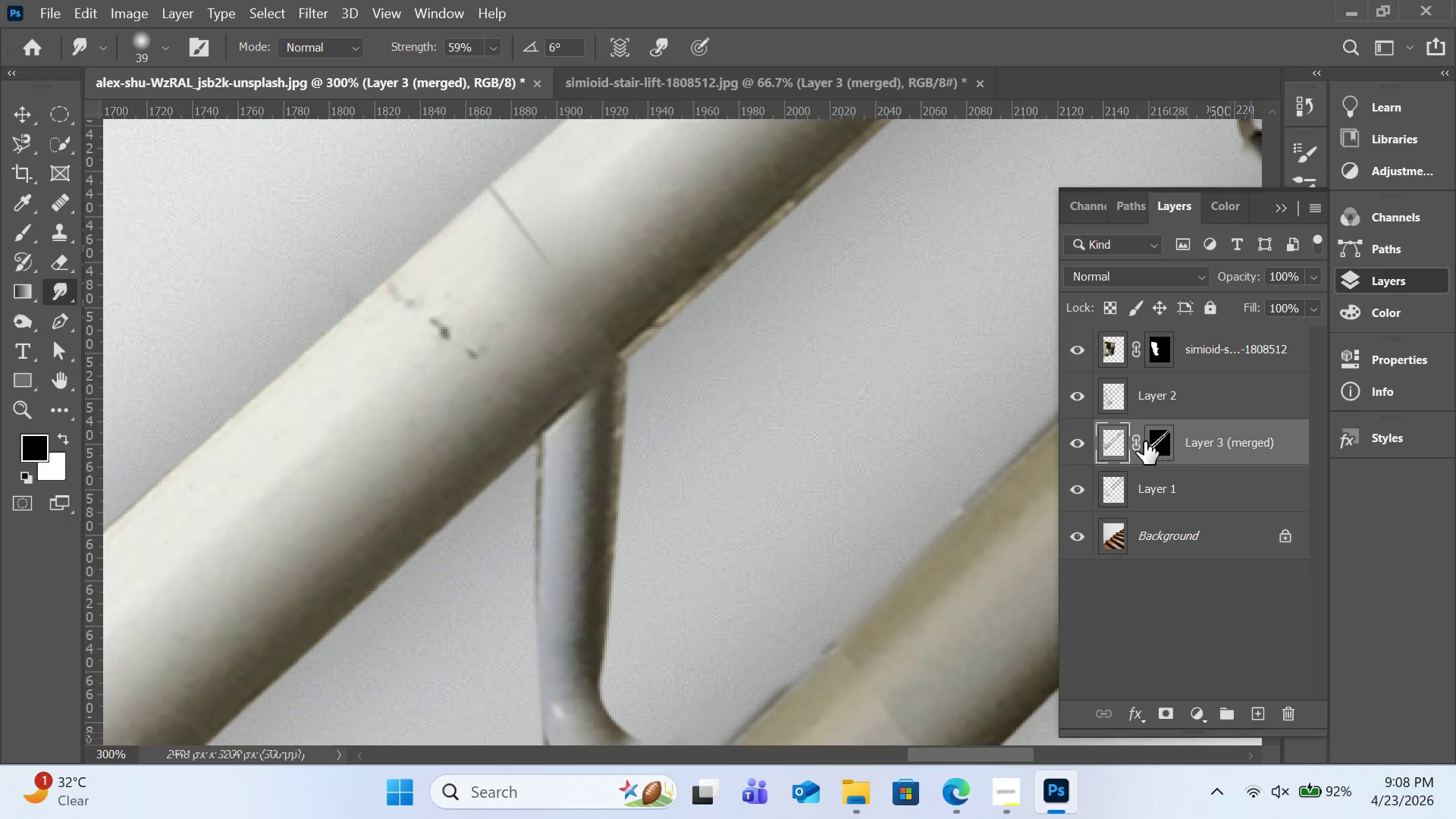 
wait(6.27)
 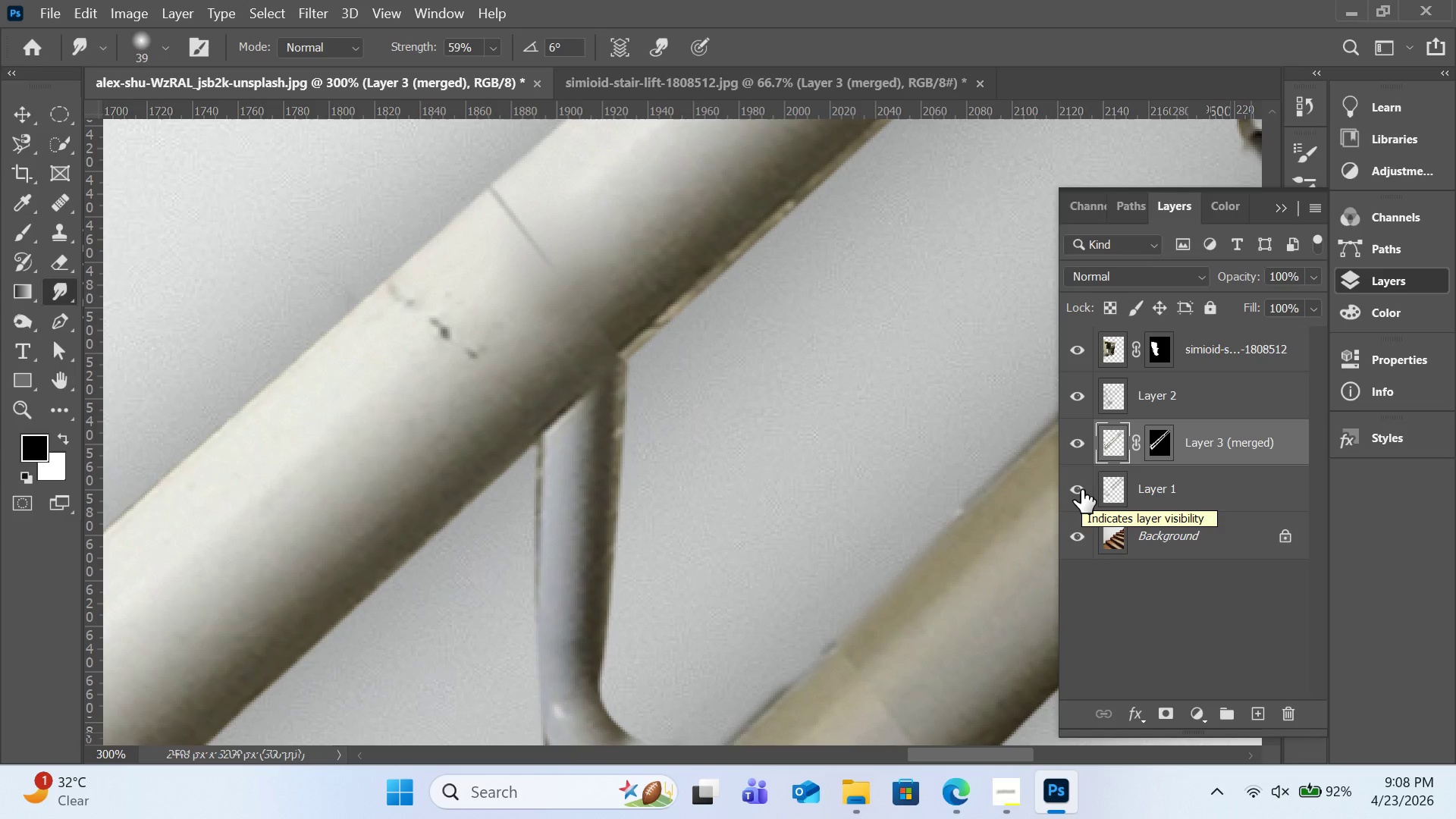 
left_click([1138, 440])
 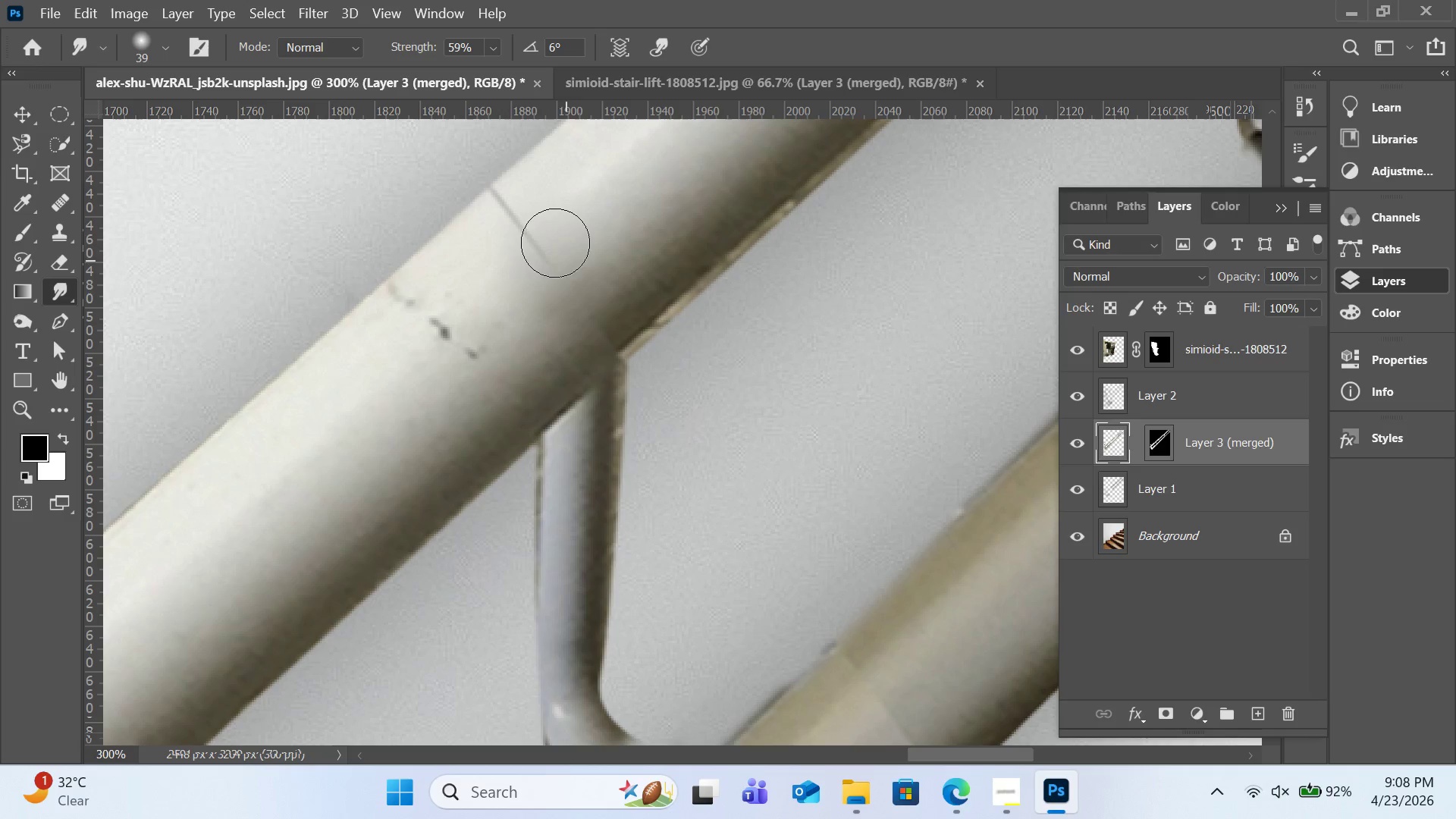 
left_click_drag(start_coordinate=[555, 240], to_coordinate=[541, 253])
 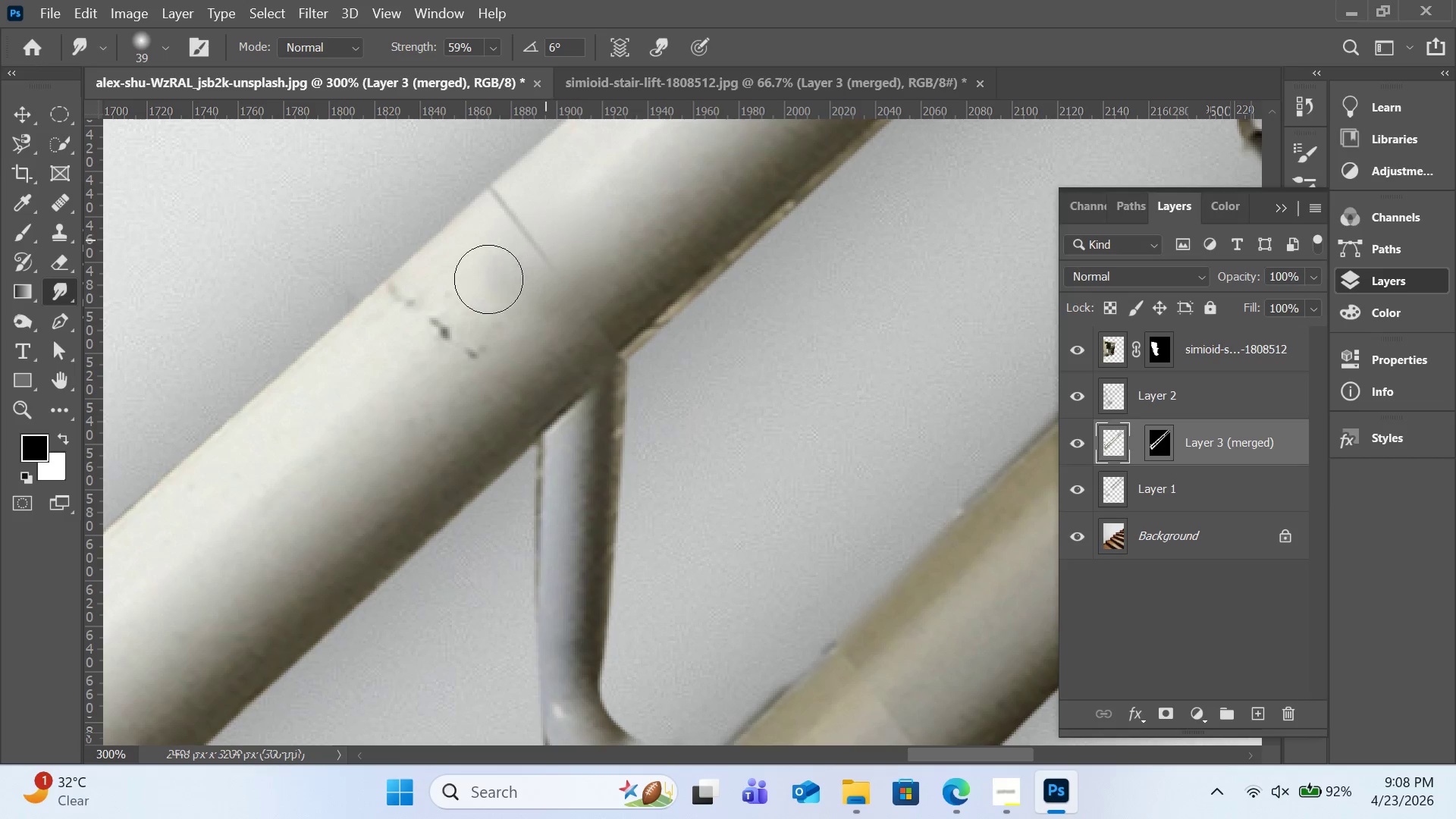 
left_click_drag(start_coordinate=[547, 238], to_coordinate=[488, 274])
 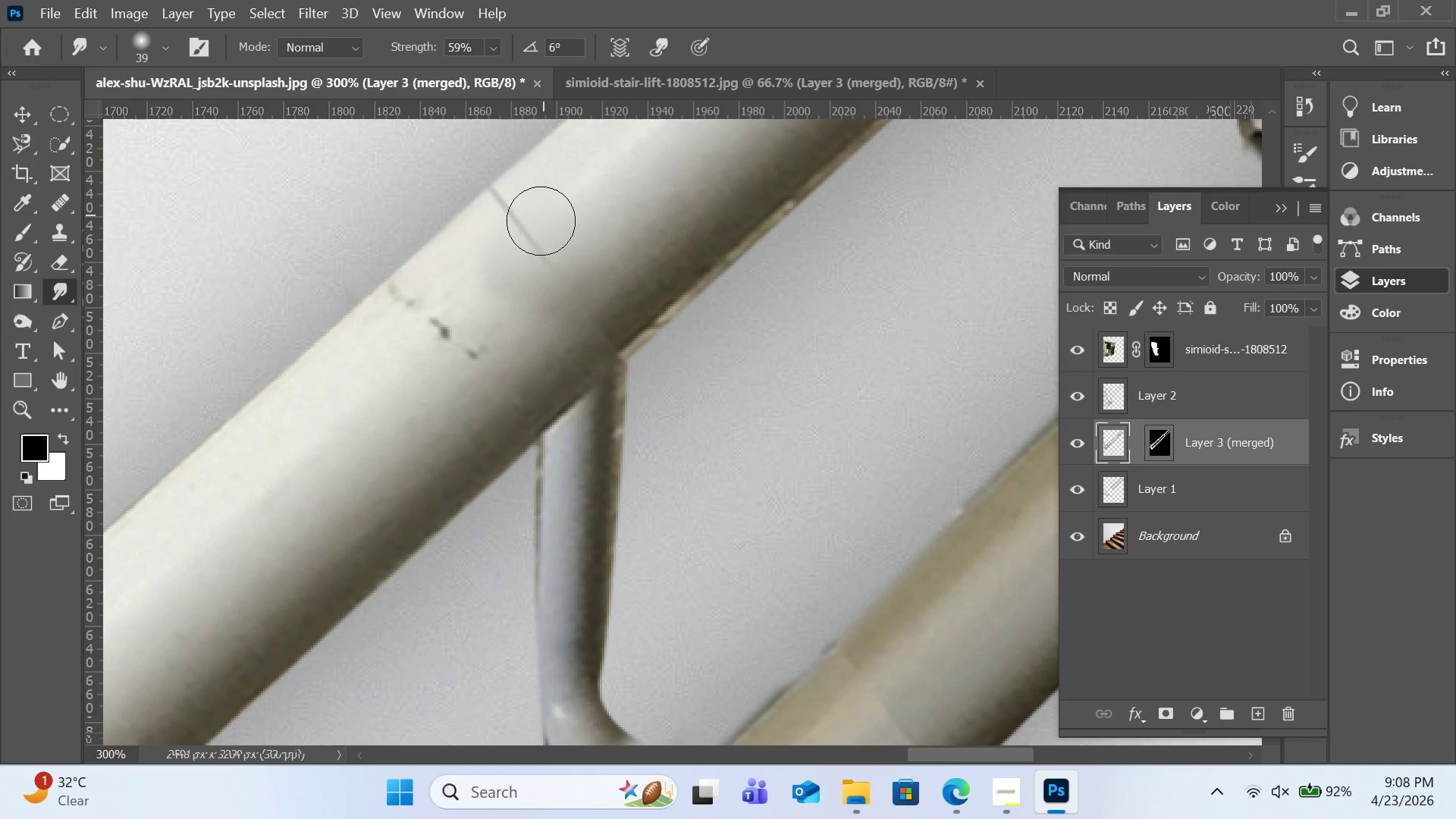 
left_click_drag(start_coordinate=[542, 215], to_coordinate=[541, 221])
 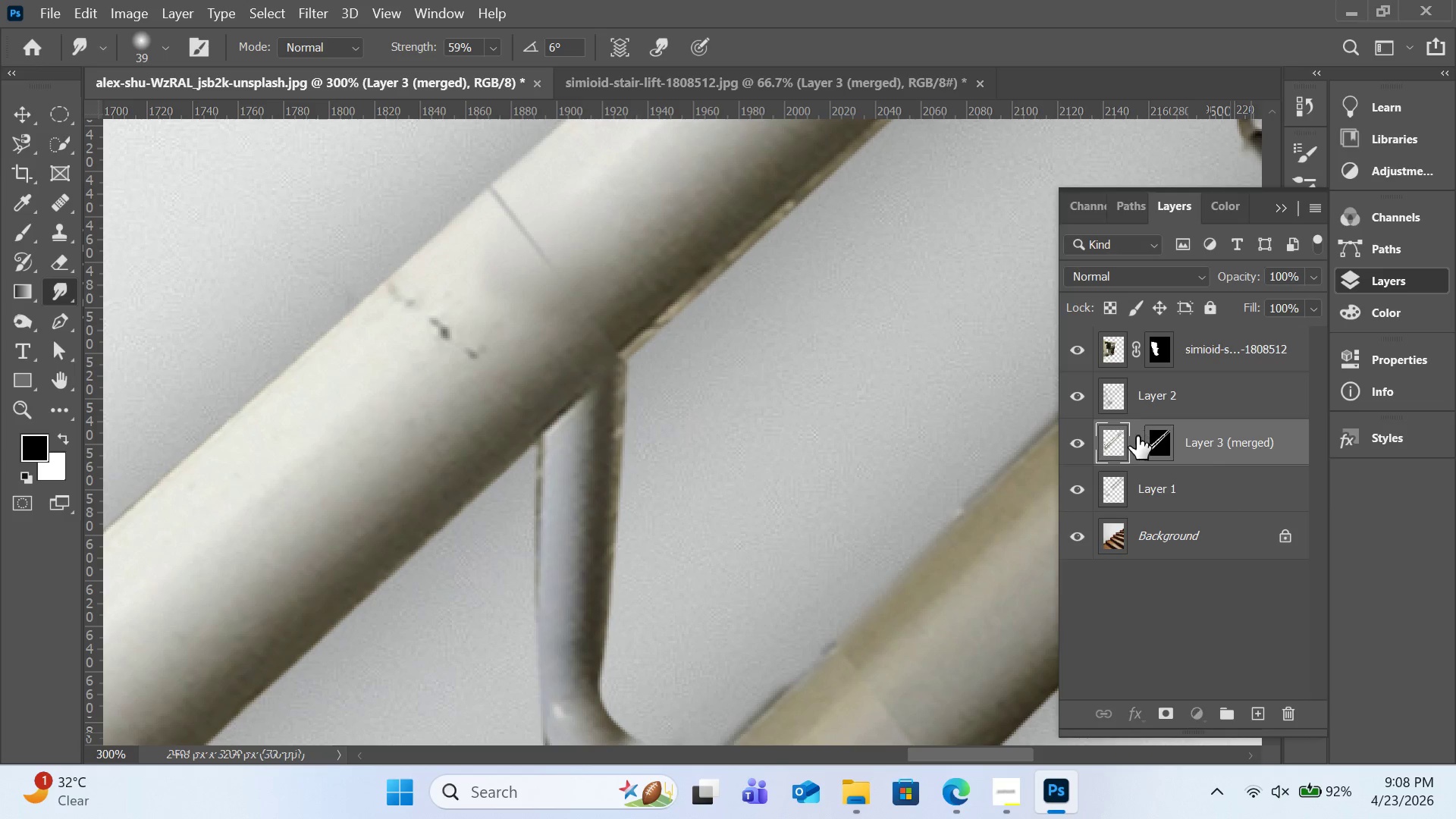 
left_click([1136, 436])
 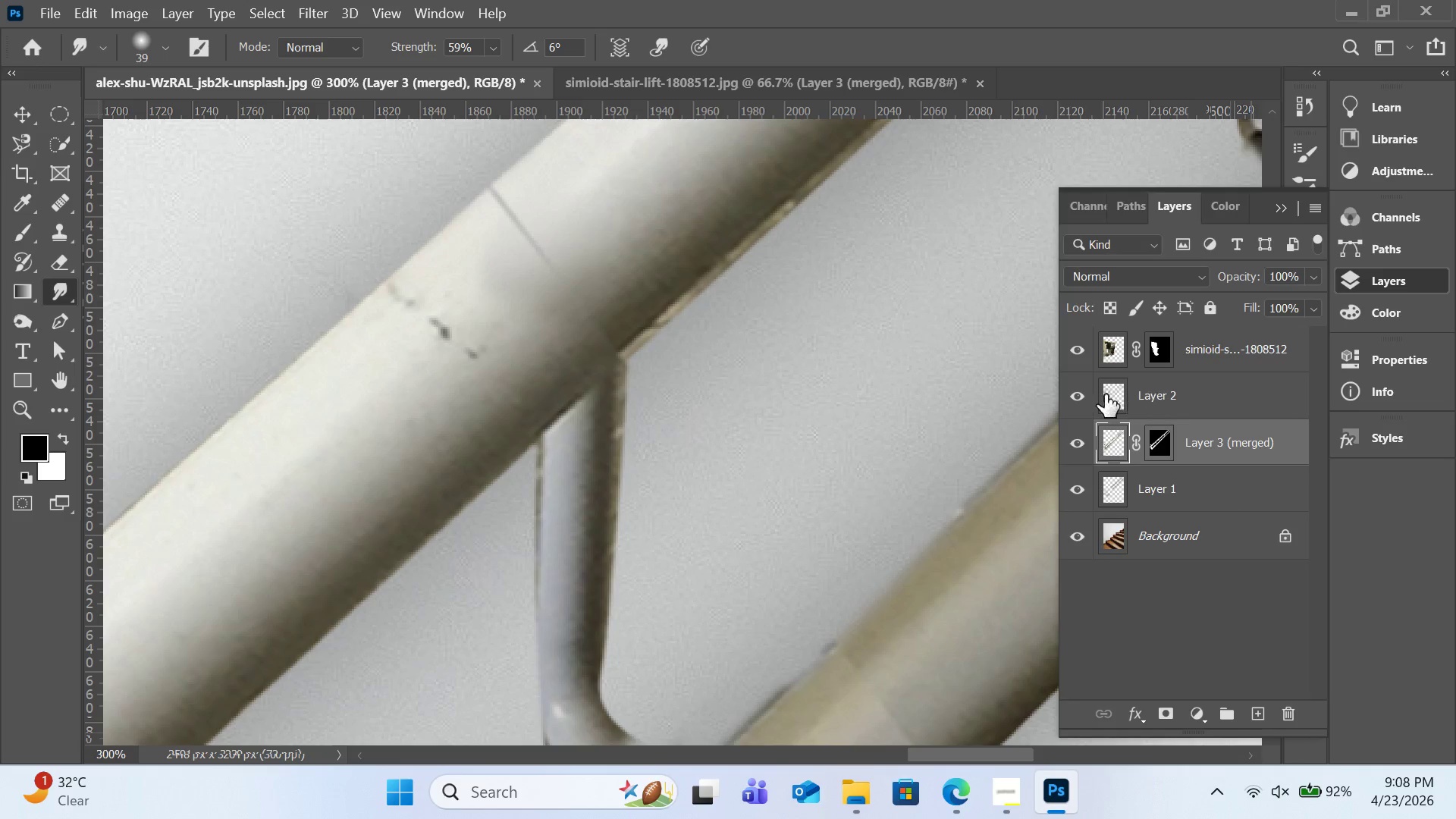 
left_click([1078, 395])
 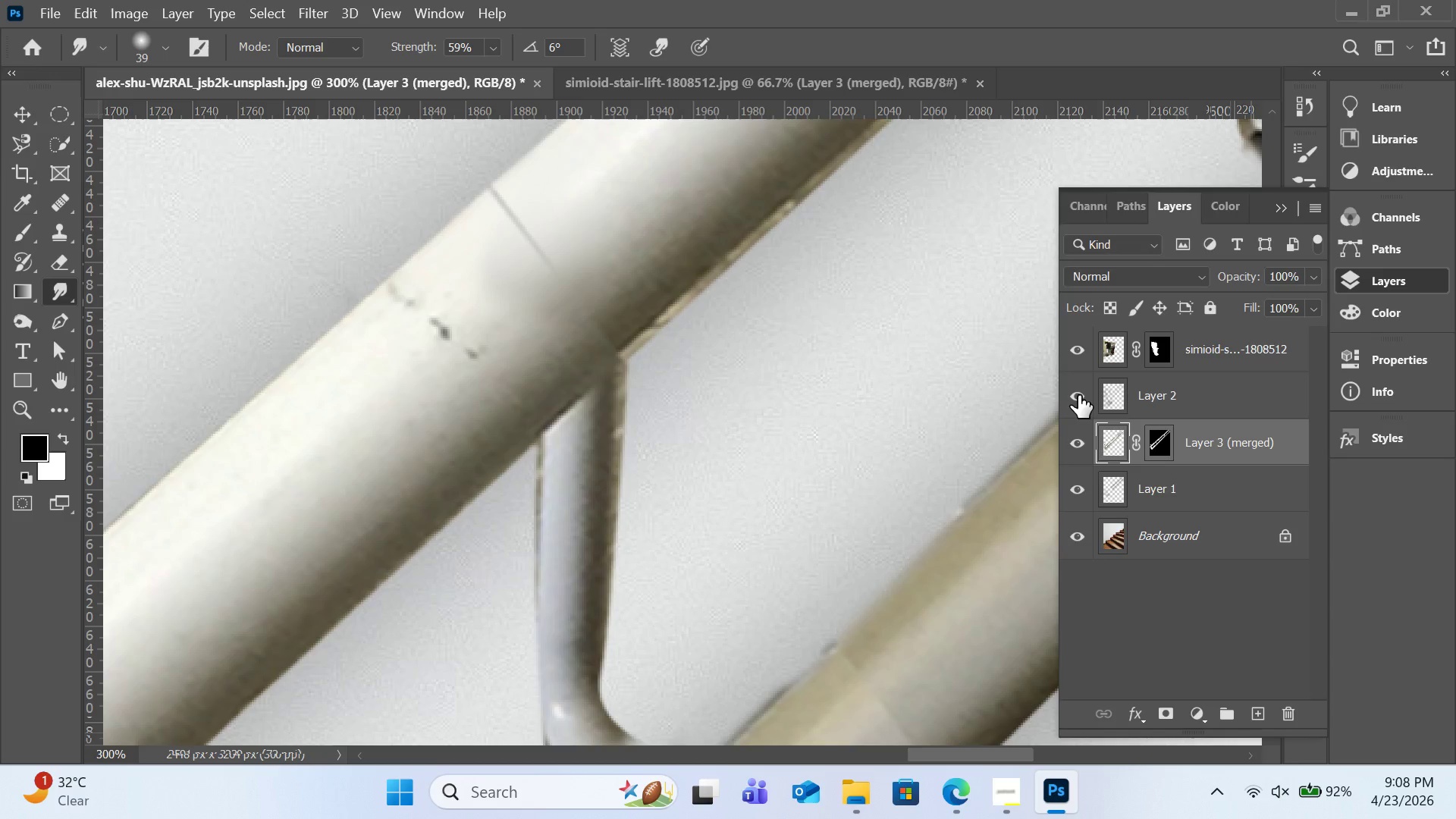 
left_click([1078, 395])
 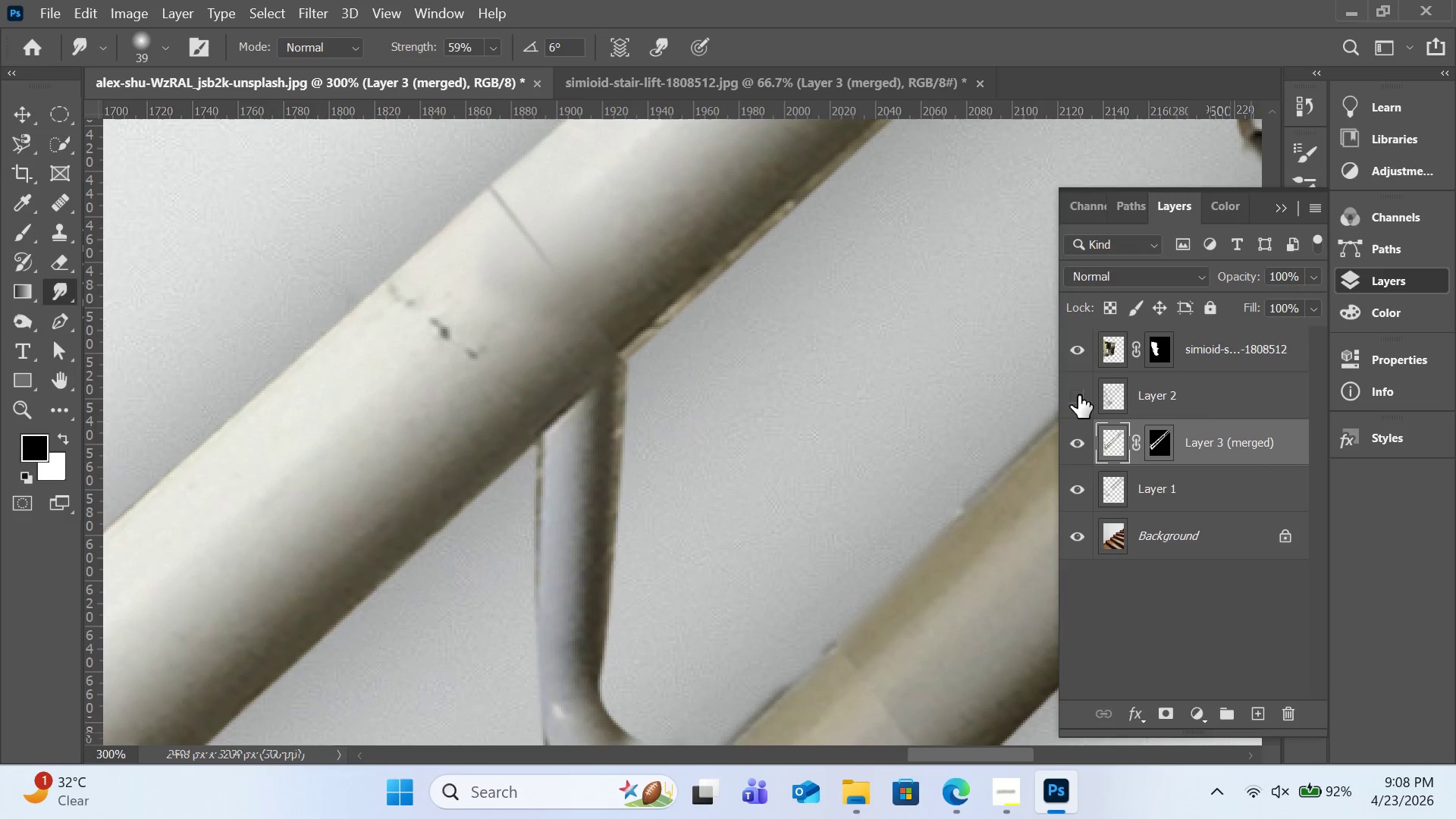 
left_click([1078, 395])
 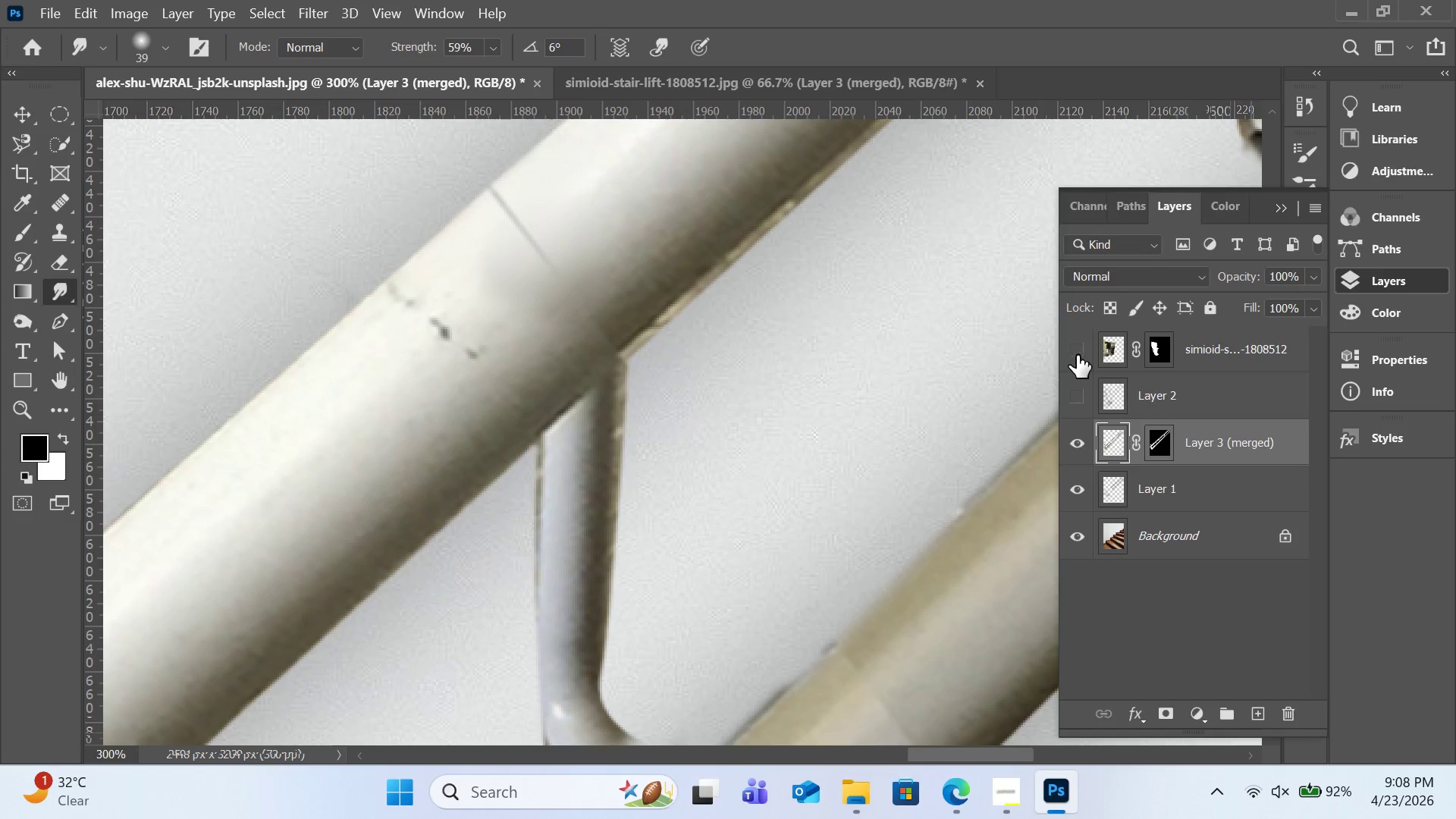 
left_click([1077, 355])
 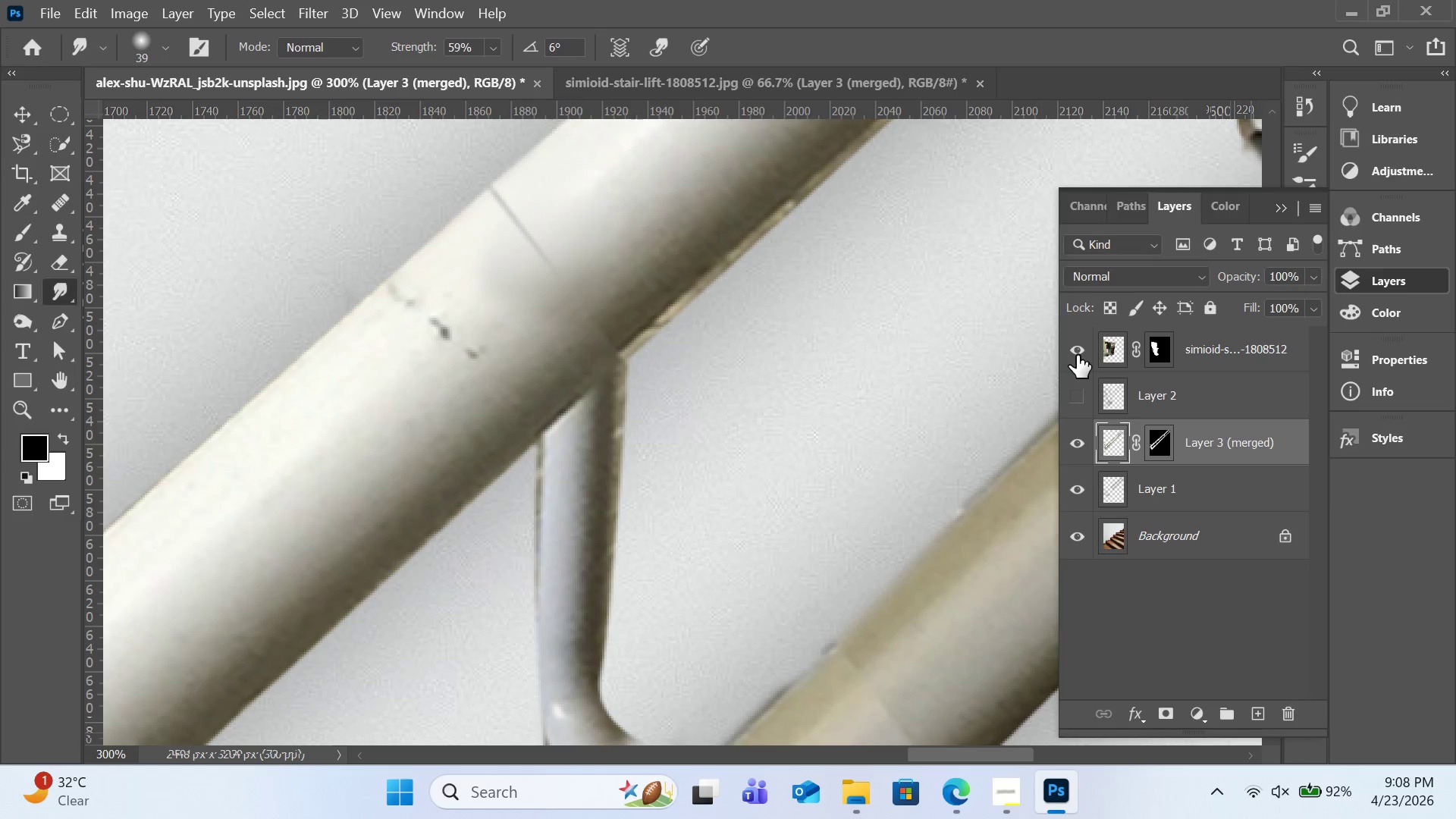 
left_click([1077, 355])
 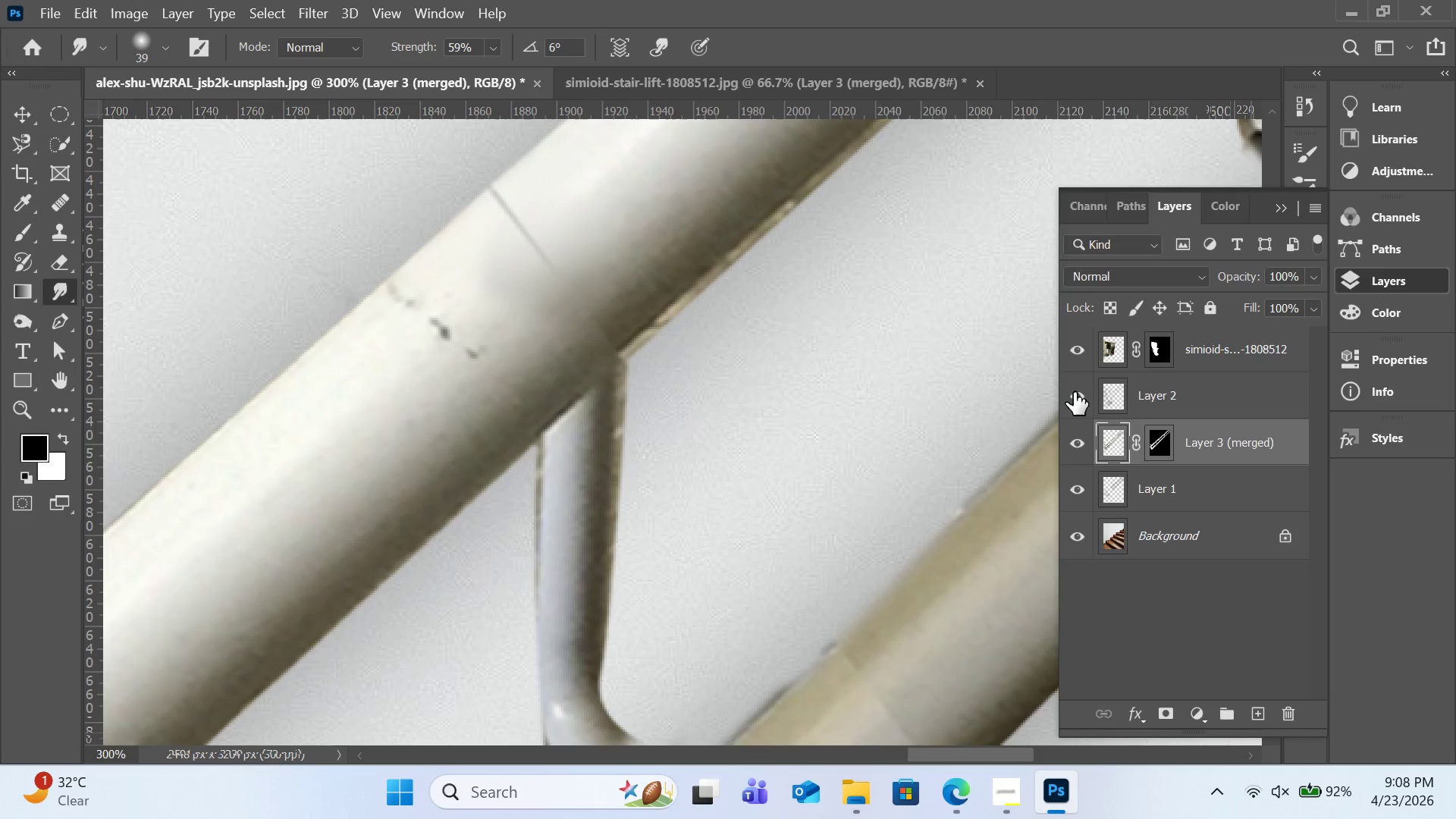 
left_click([1074, 392])
 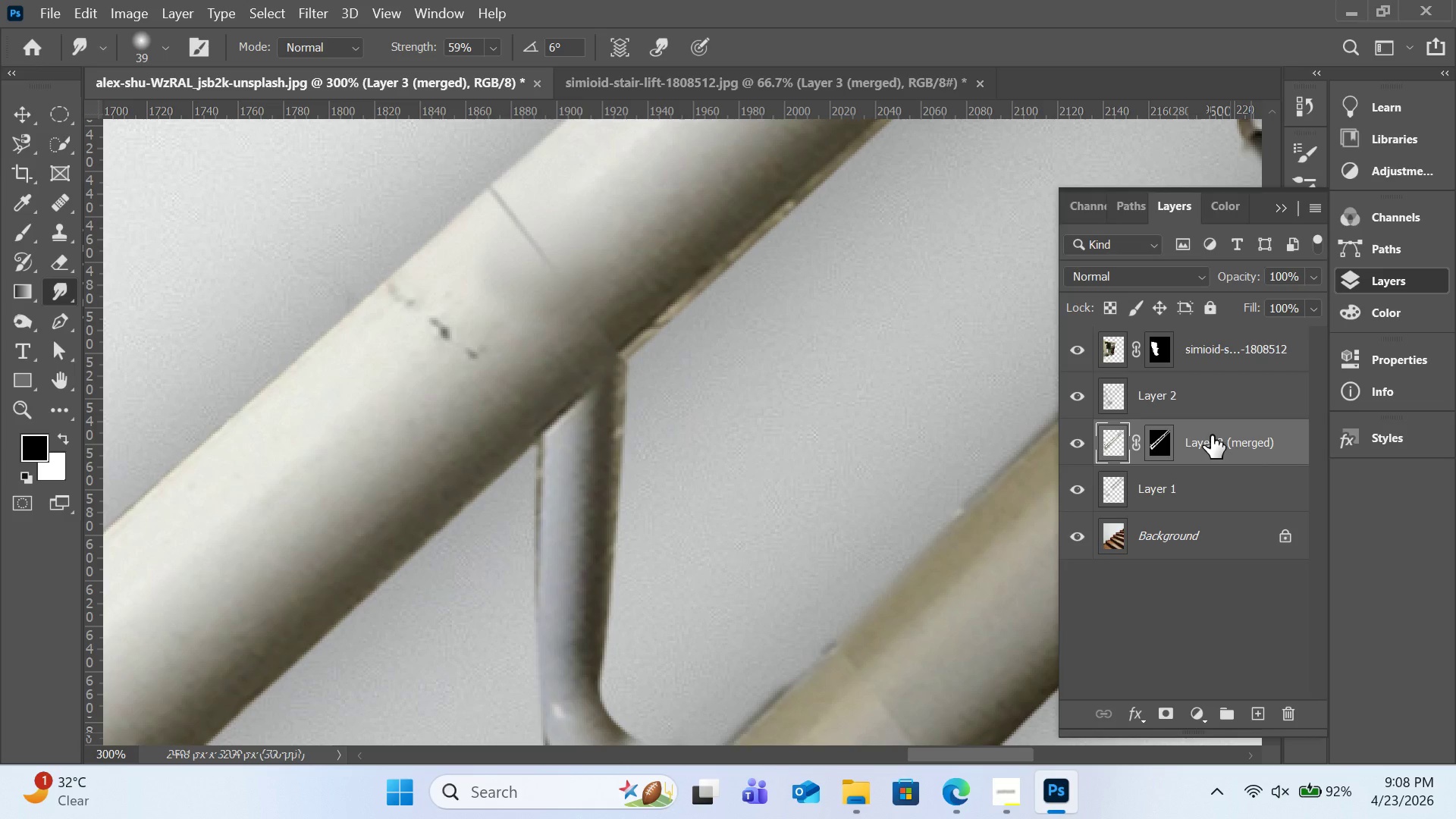 
left_click([1211, 435])
 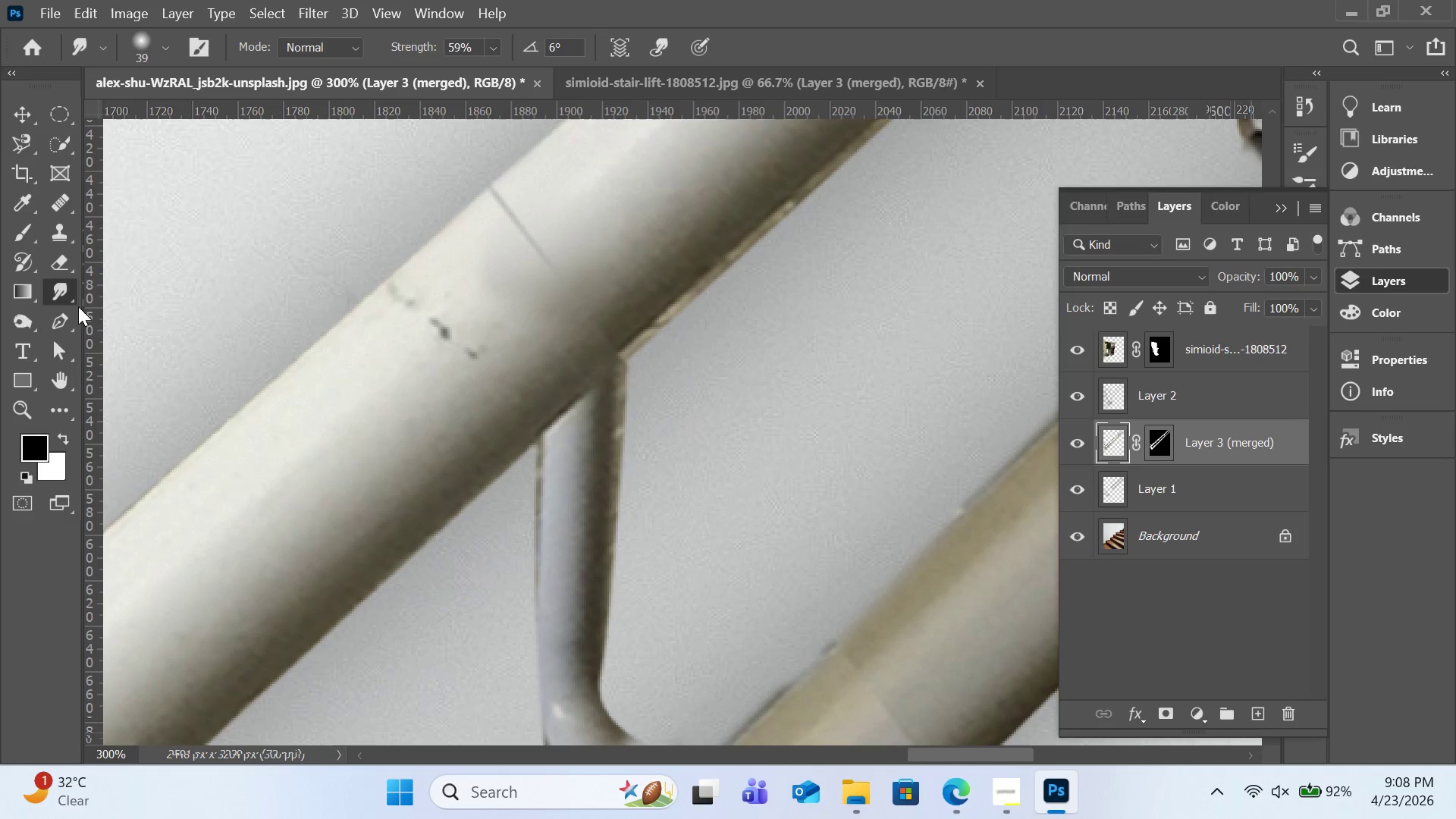 
left_click([64, 237])
 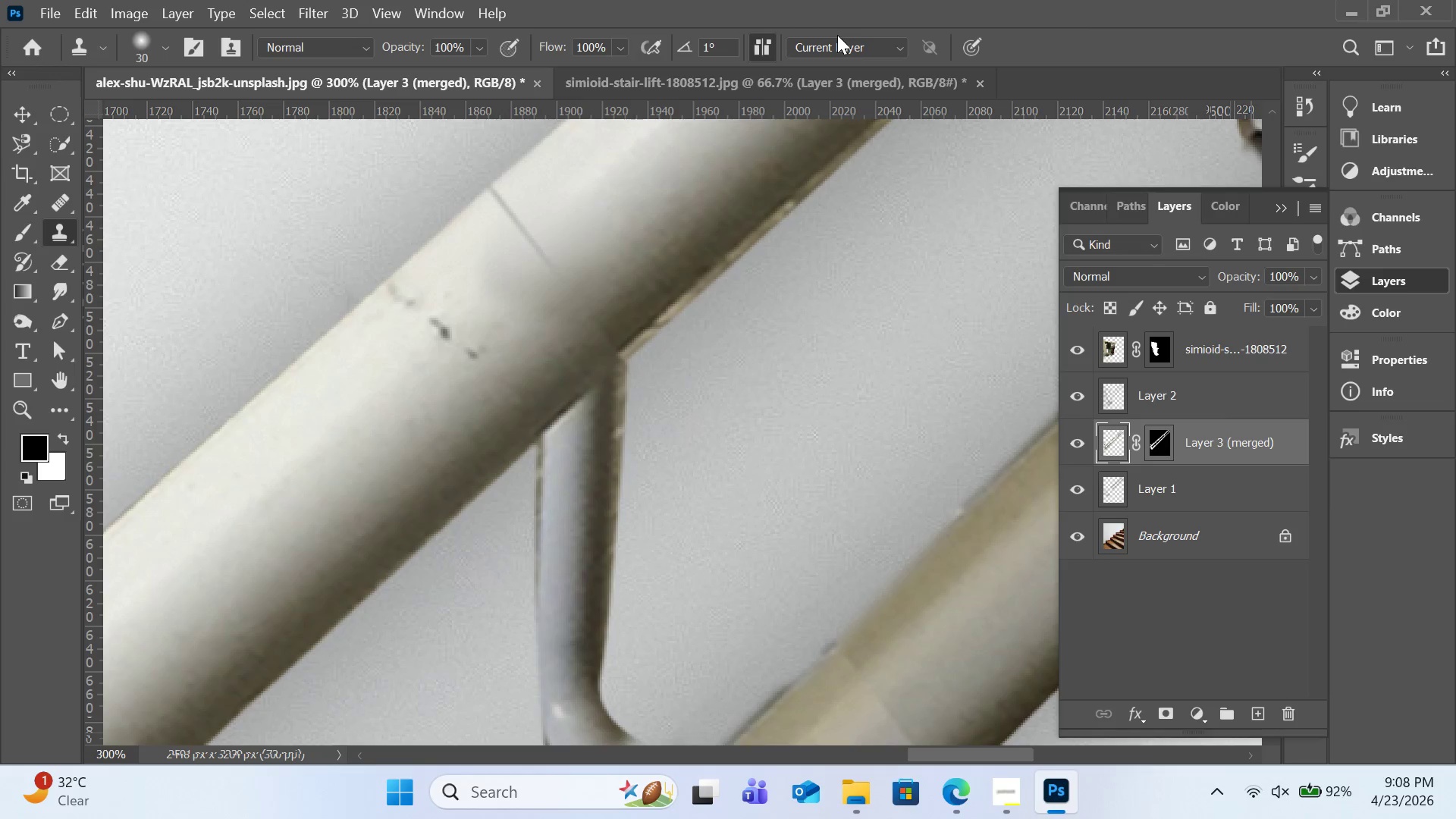 
double_click([839, 40])
 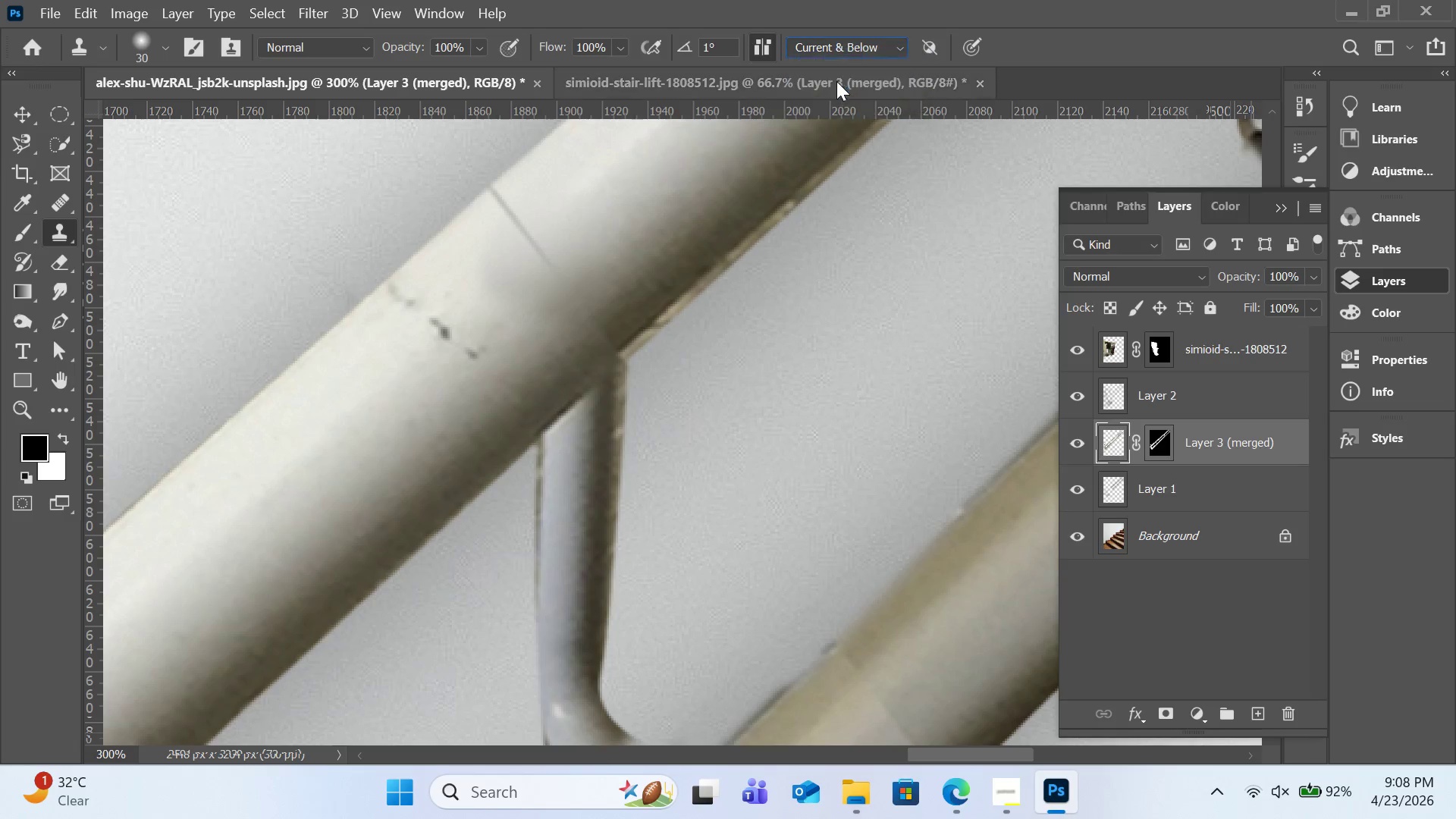 
left_click([837, 80])
 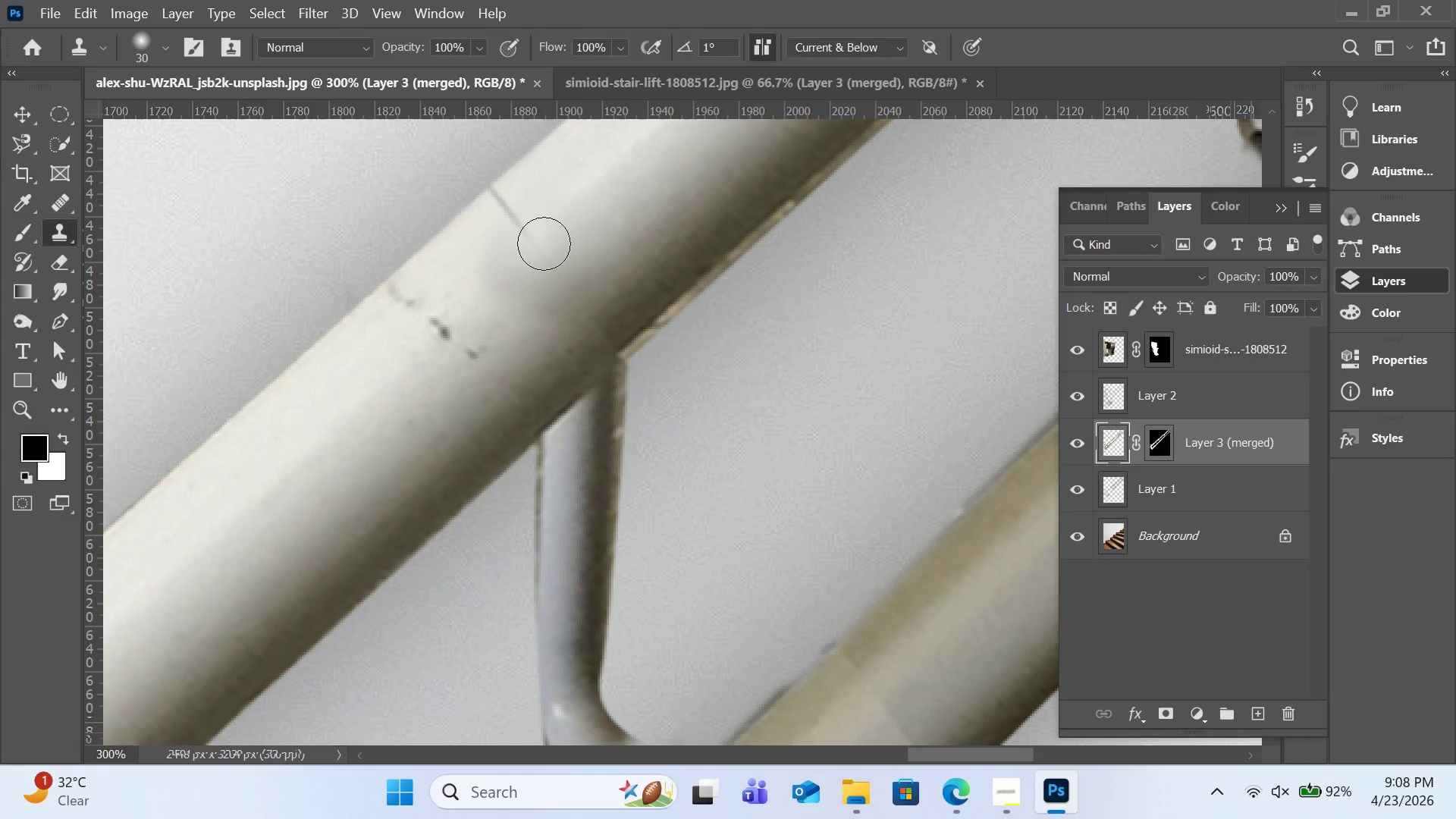 
left_click_drag(start_coordinate=[544, 243], to_coordinate=[520, 225])
 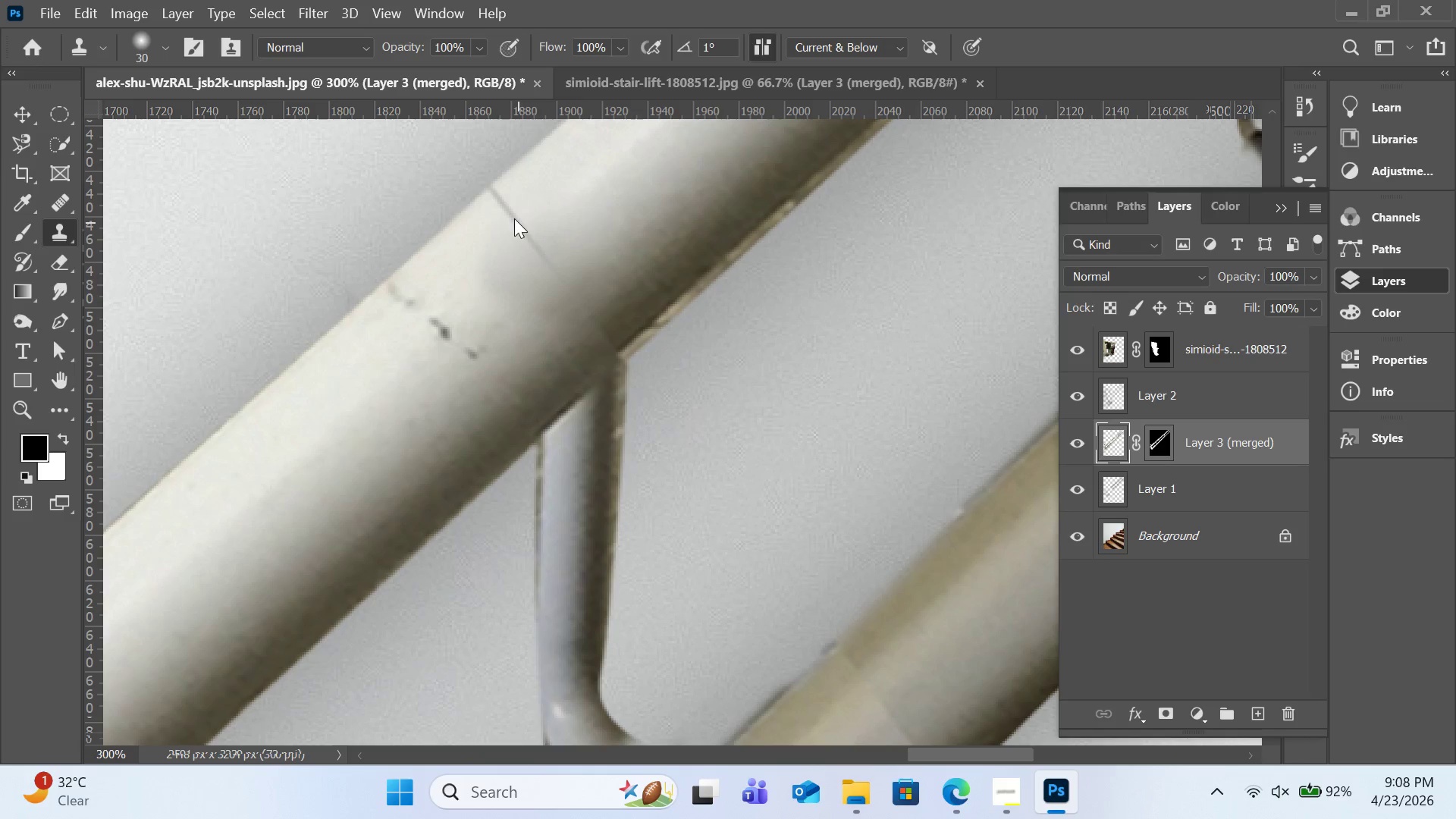 
left_click_drag(start_coordinate=[518, 222], to_coordinate=[512, 215])
 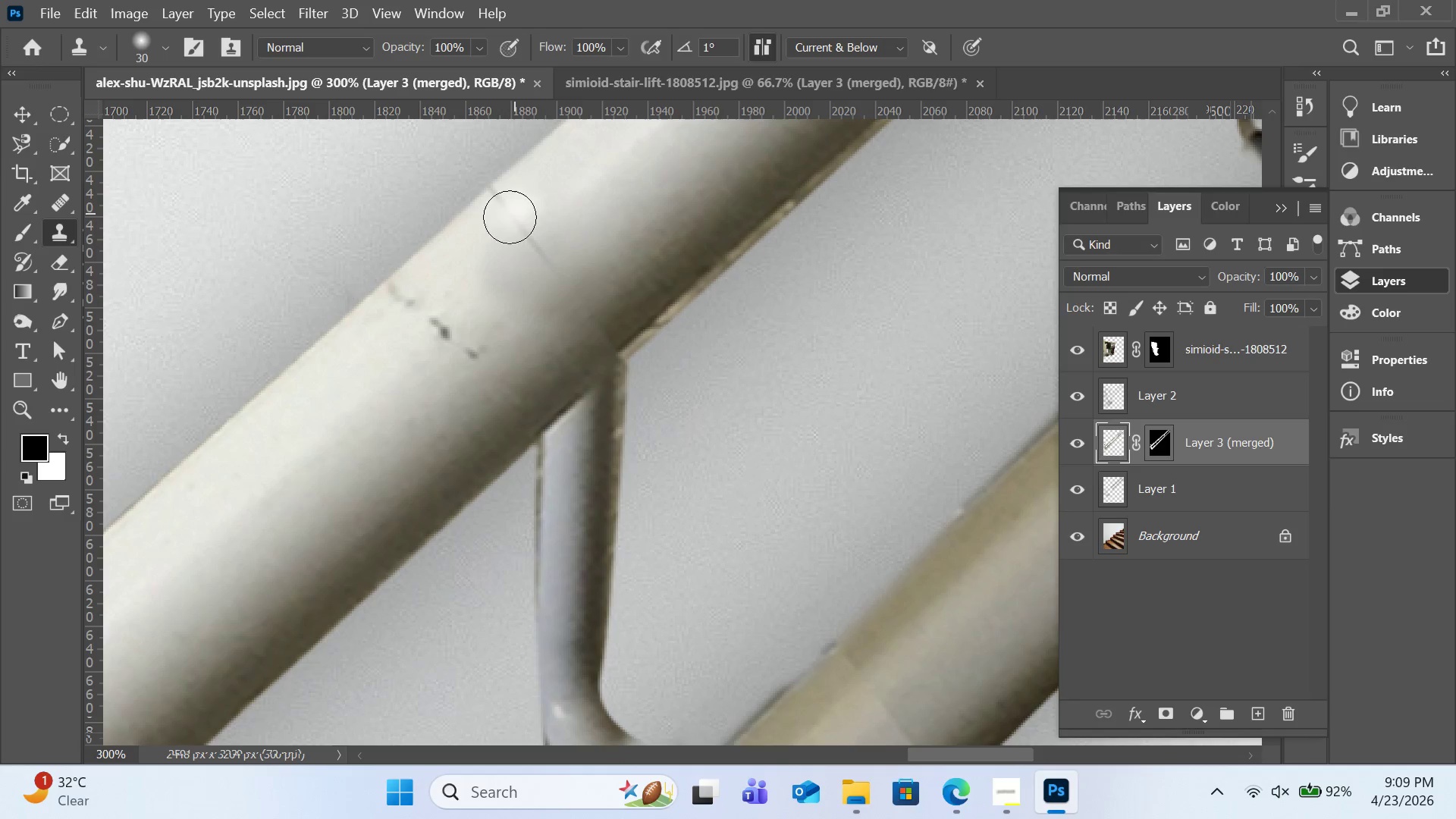 
left_click_drag(start_coordinate=[514, 213], to_coordinate=[507, 219])
 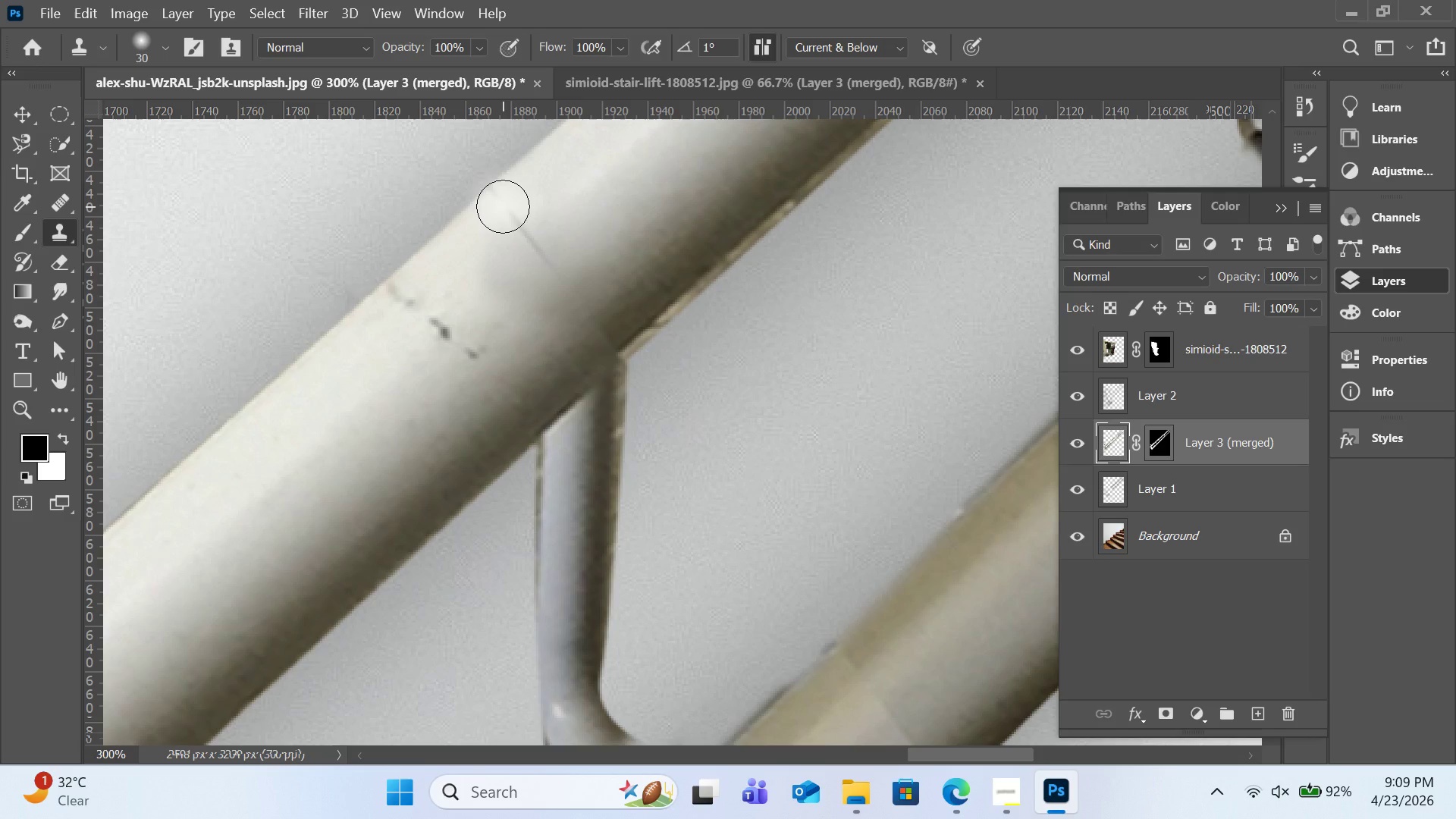 
left_click([503, 206])
 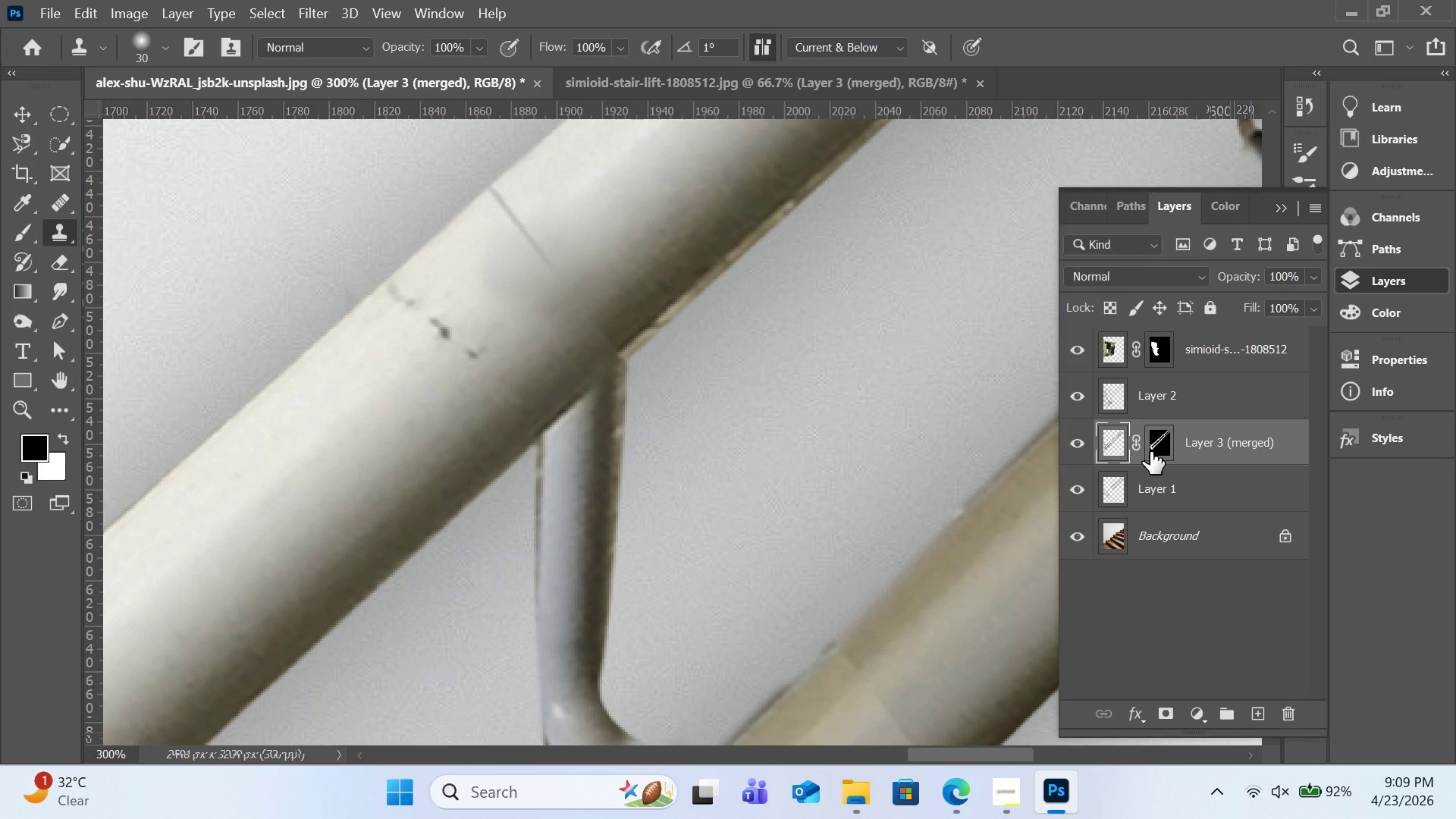 
wait(7.48)
 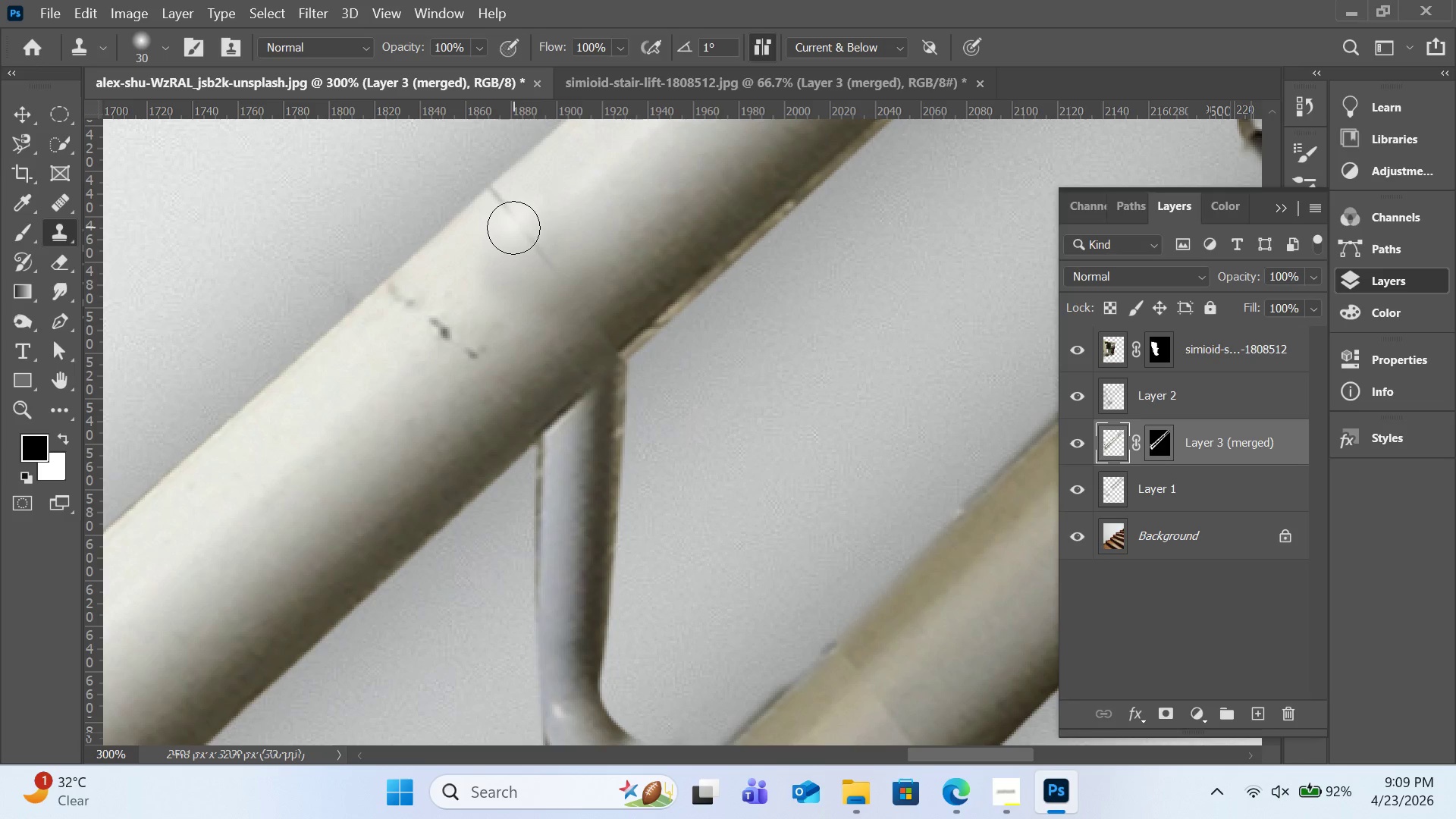 
left_click([1150, 451])
 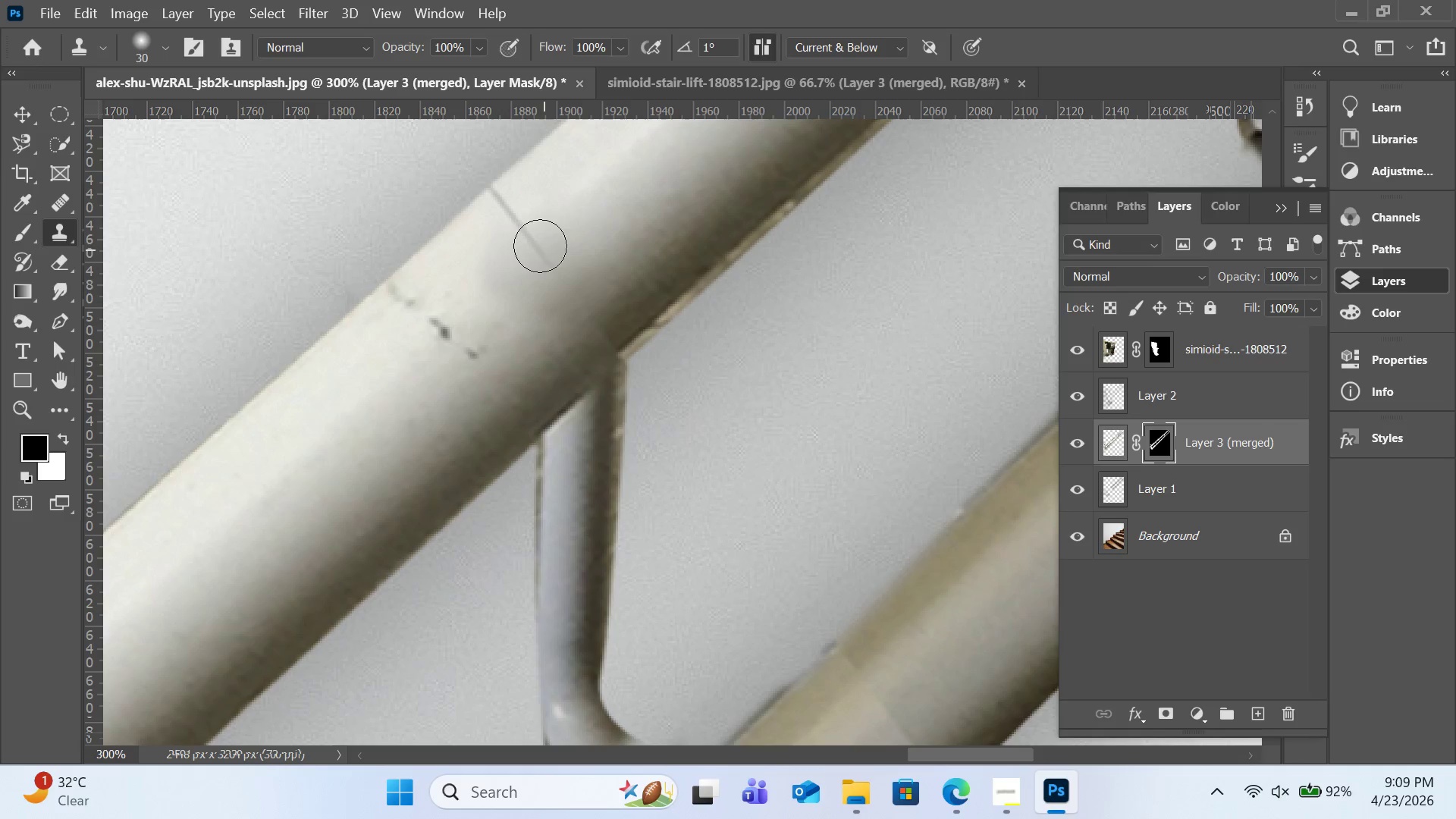 
left_click_drag(start_coordinate=[540, 246], to_coordinate=[505, 204])
 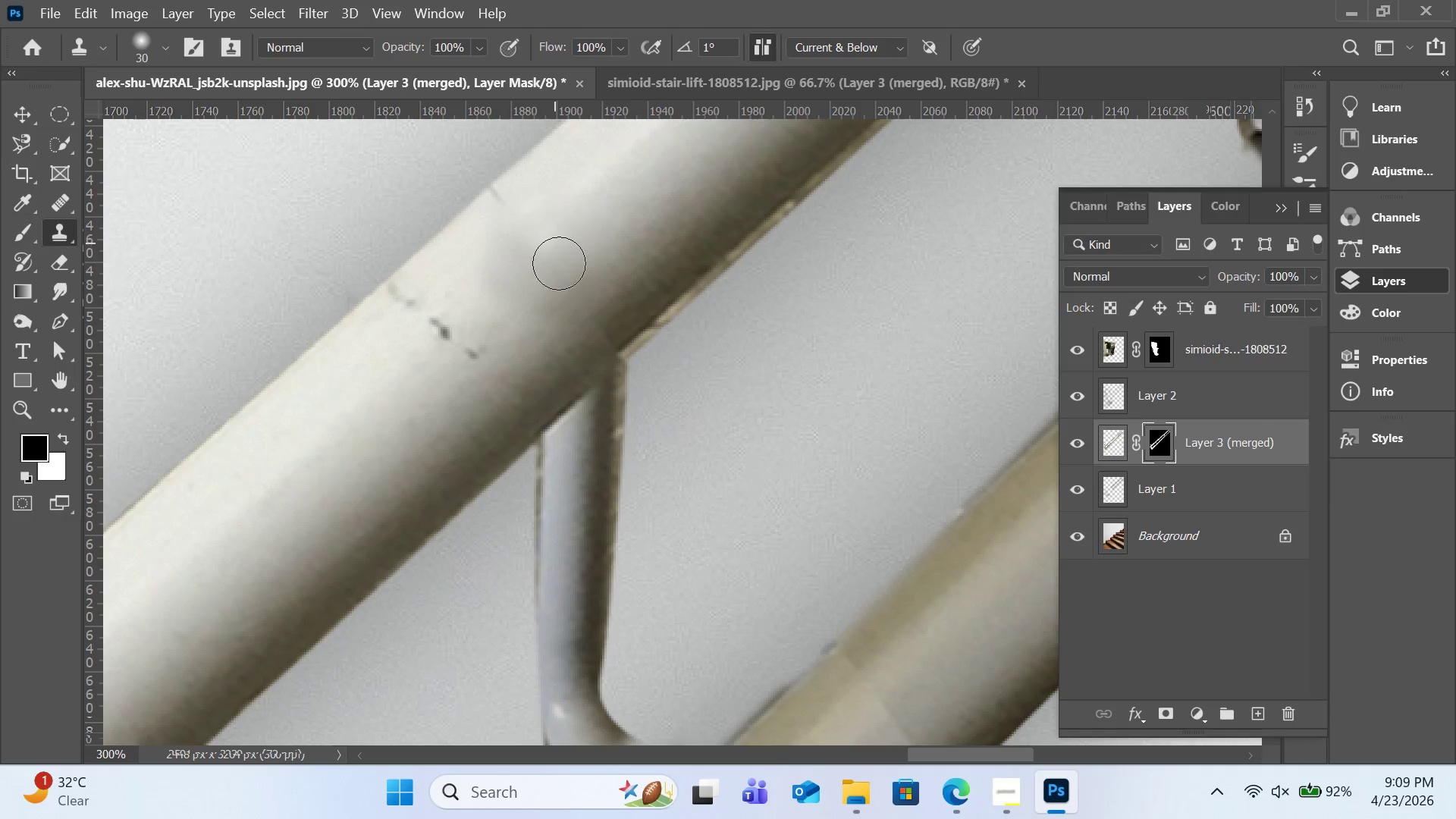 
left_click_drag(start_coordinate=[555, 254], to_coordinate=[592, 325])
 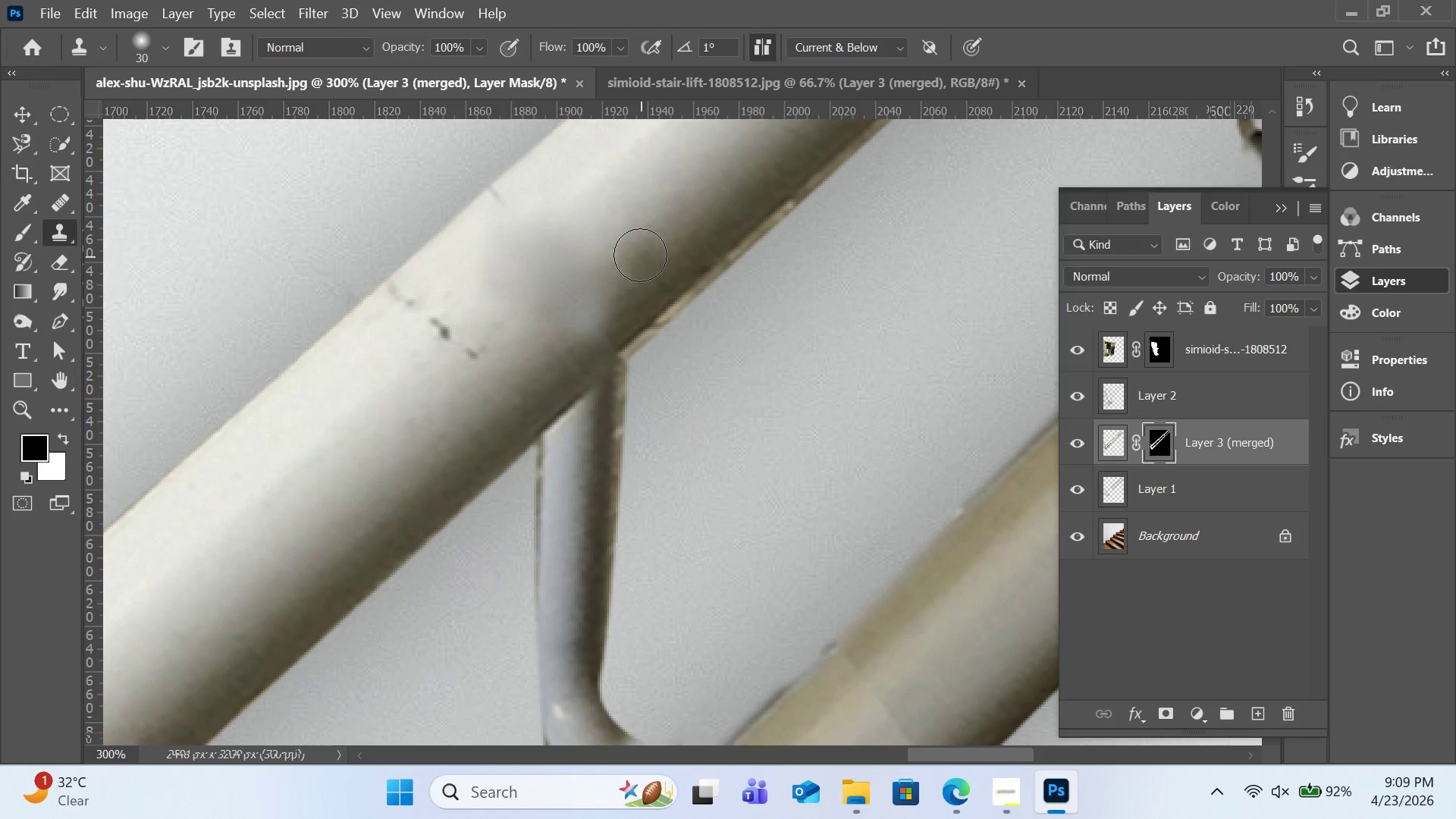 
hold_key(key=AltLeft, duration=0.39)
left_click([642, 255])
 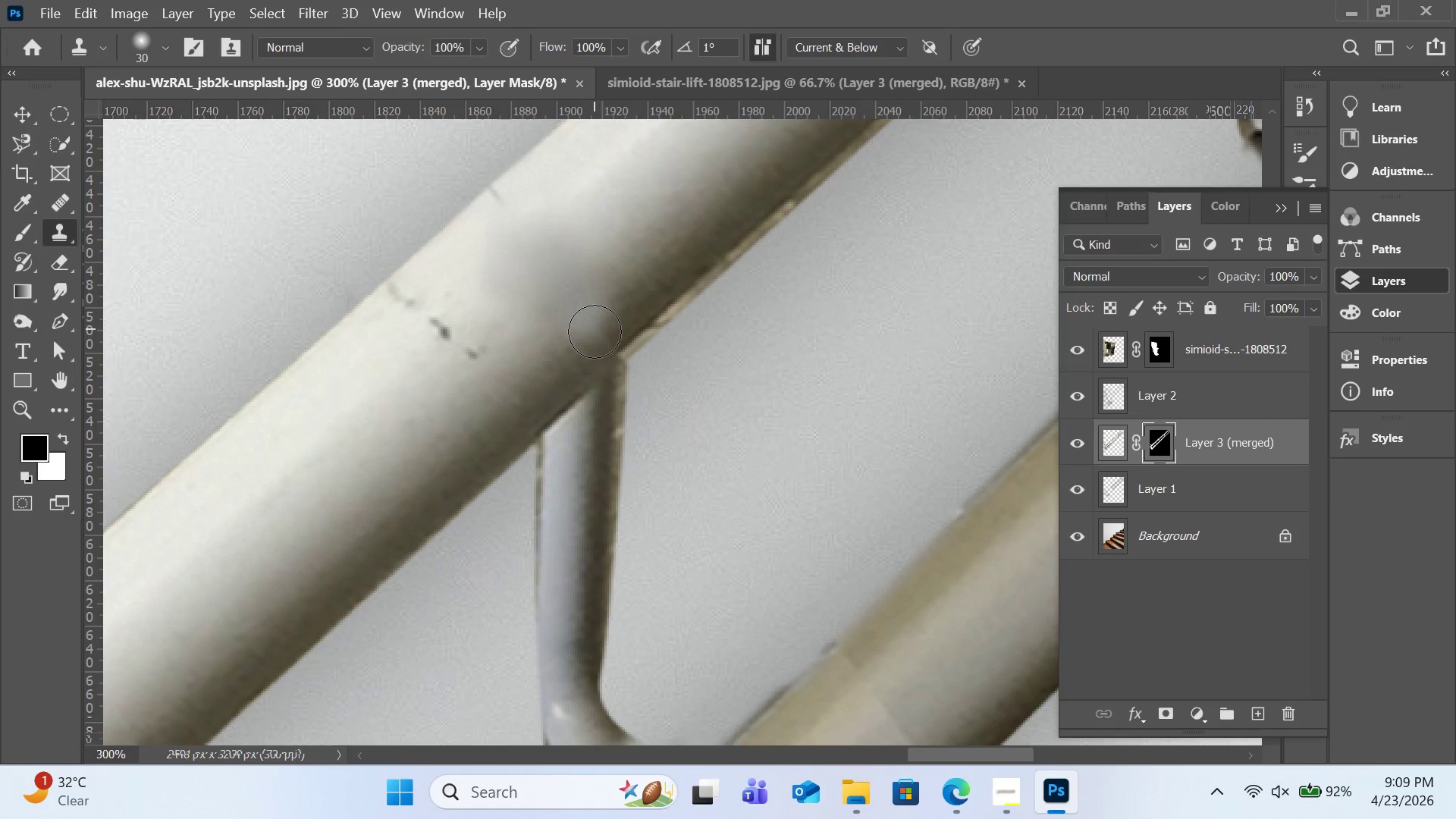 
left_click_drag(start_coordinate=[594, 331], to_coordinate=[604, 344])
 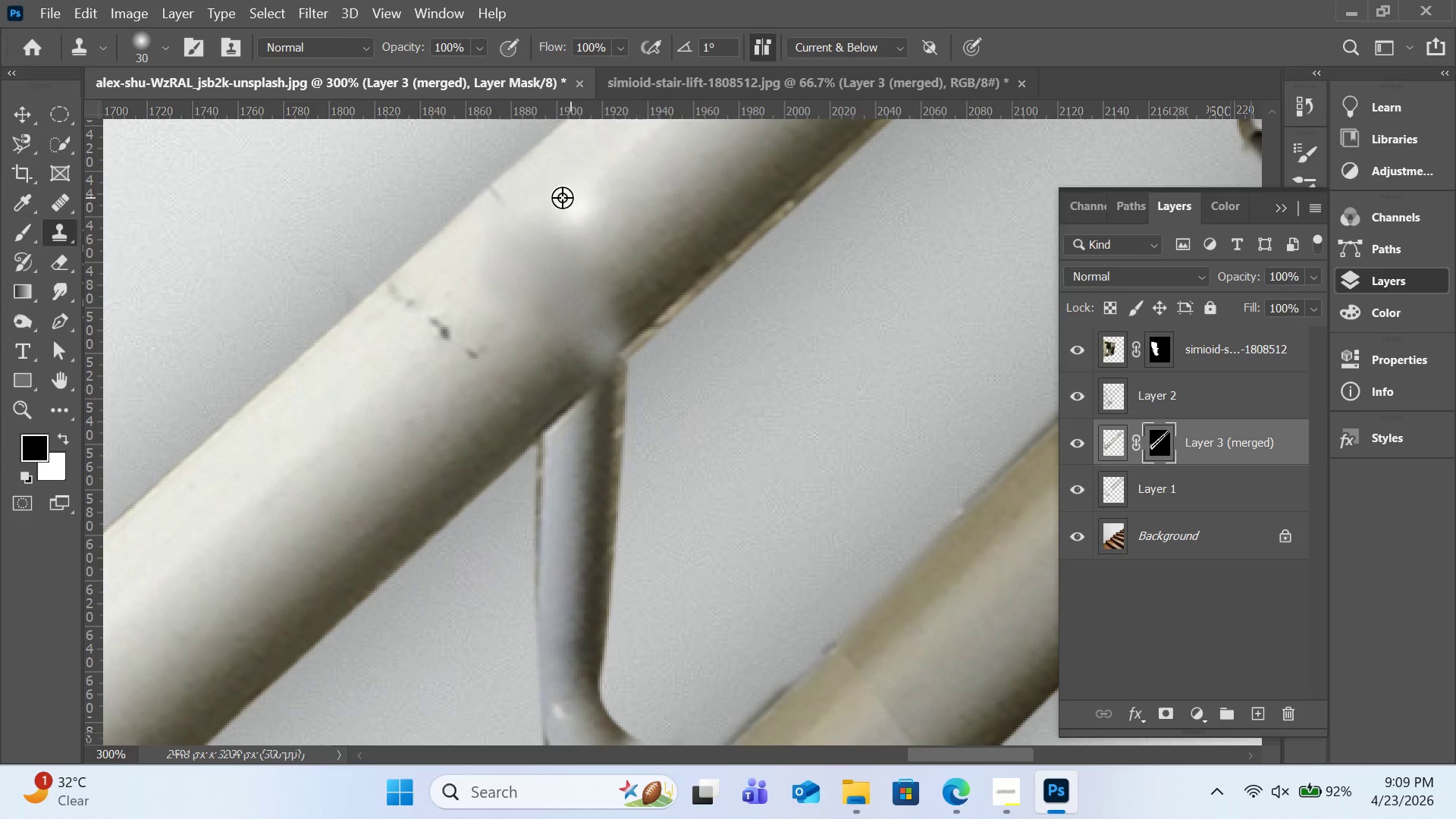 
hold_key(key=AltLeft, duration=0.38)
left_click([562, 197])
 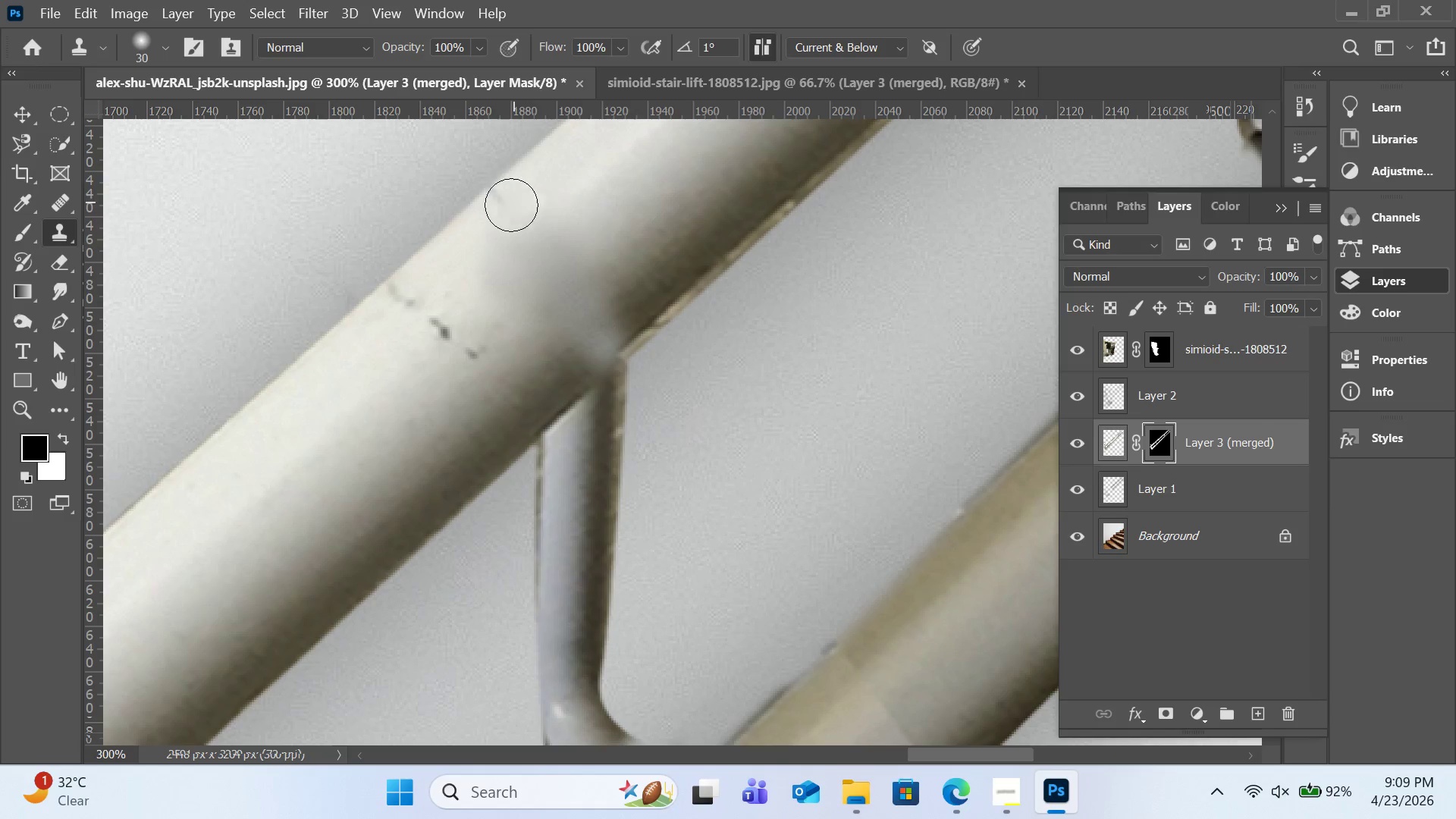 
left_click_drag(start_coordinate=[513, 202], to_coordinate=[500, 217])
 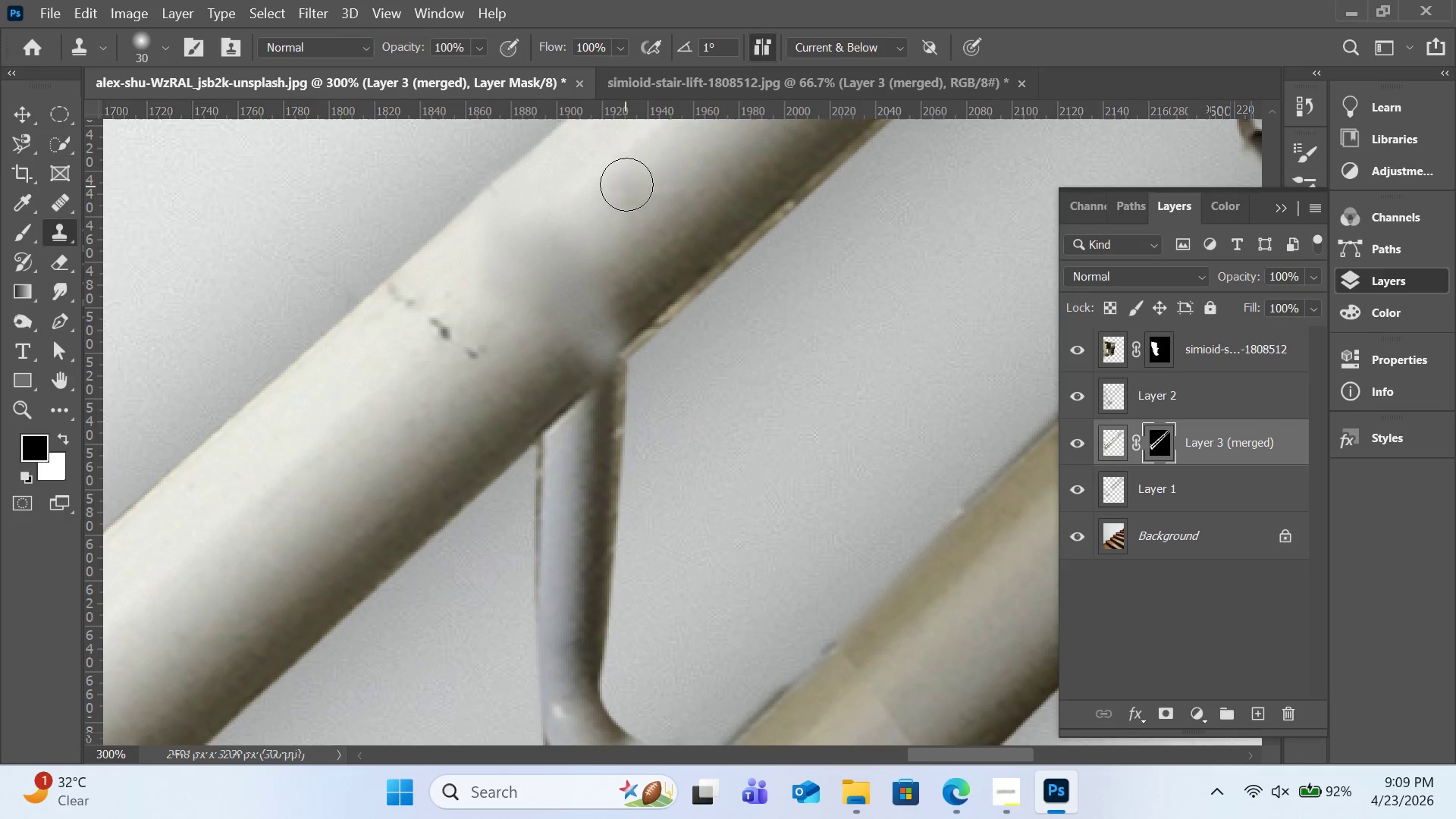 
key(Control+Z)
 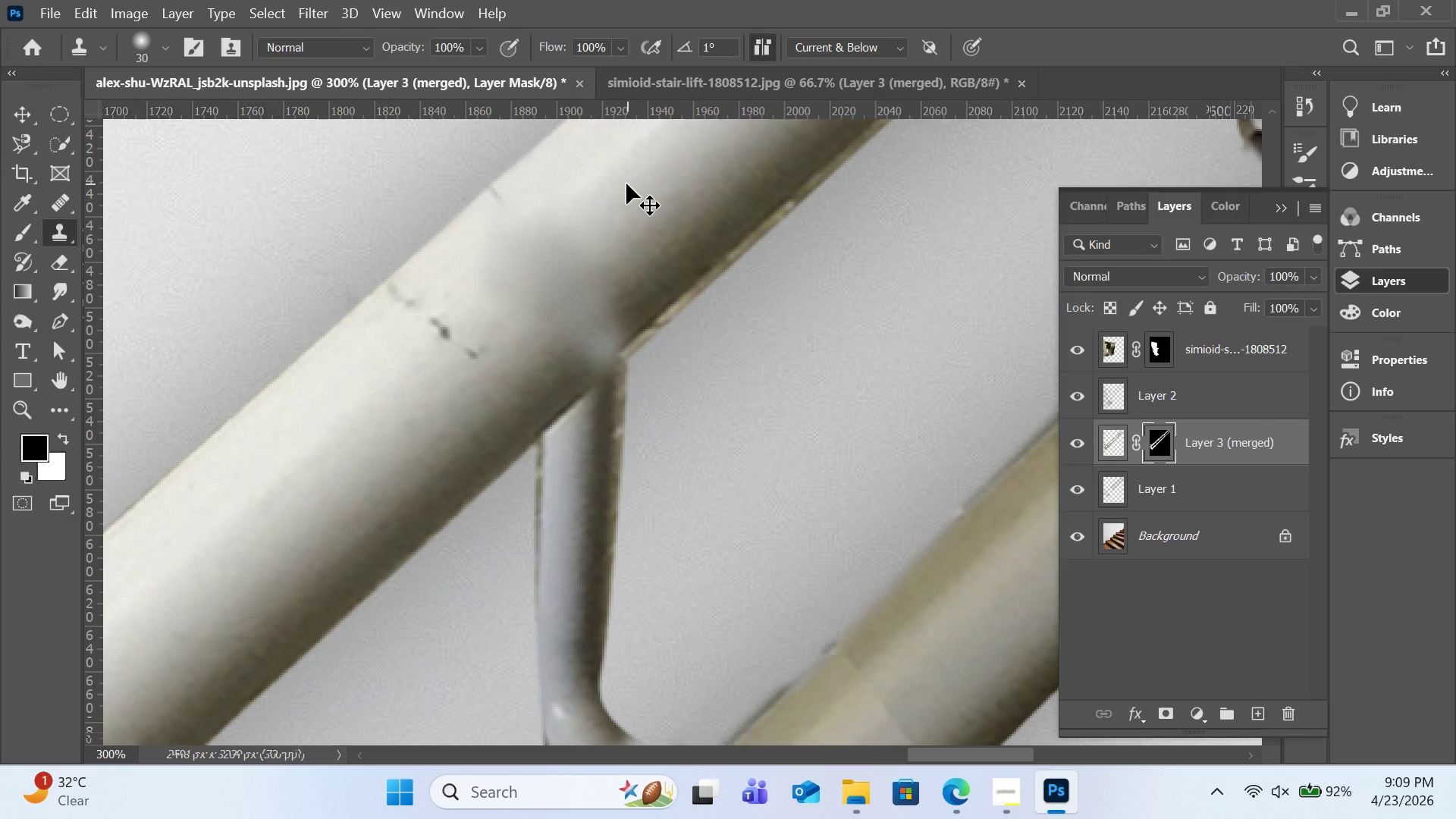 
key(Control+Z)
 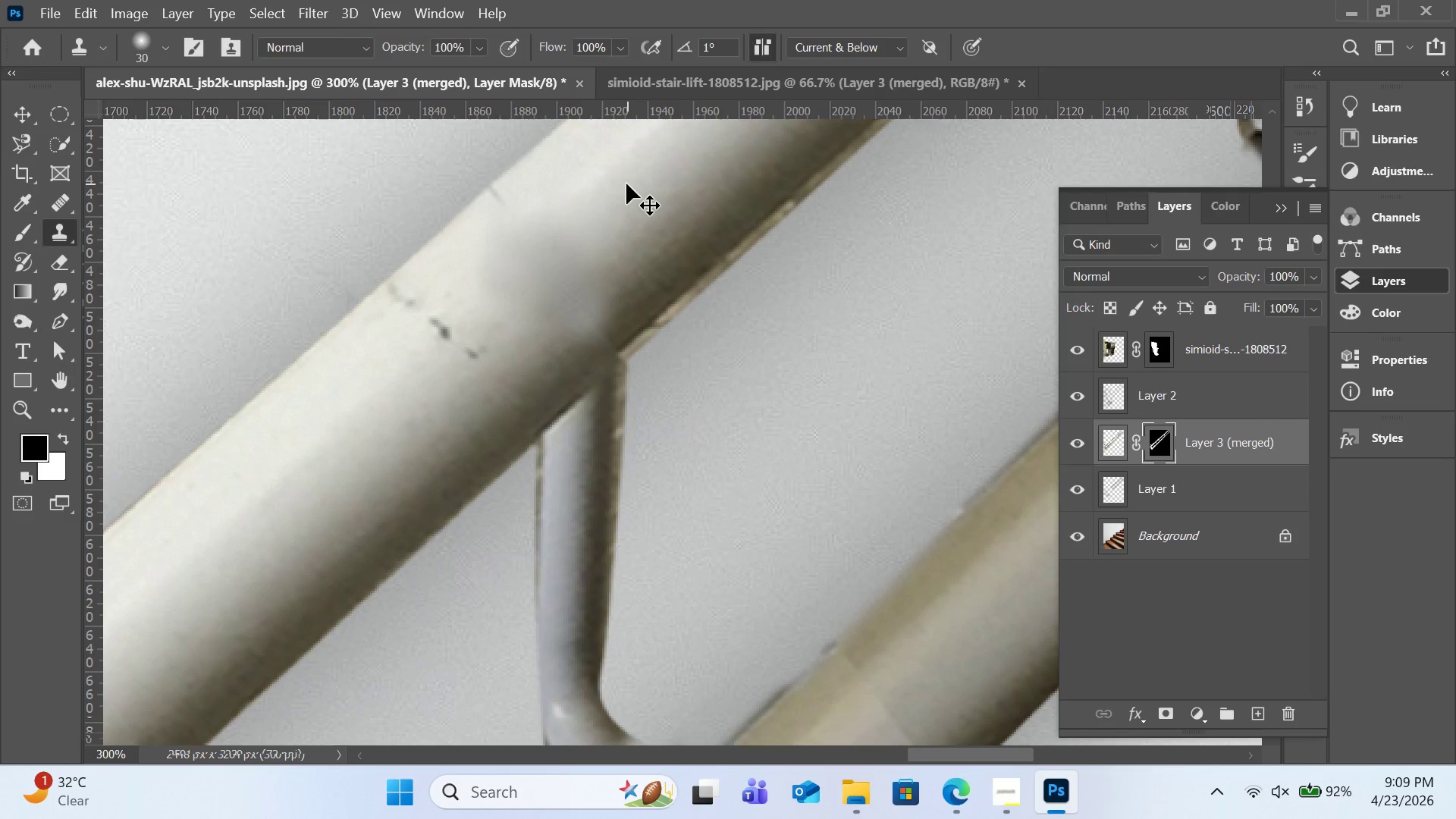 
key(Control+Z)
 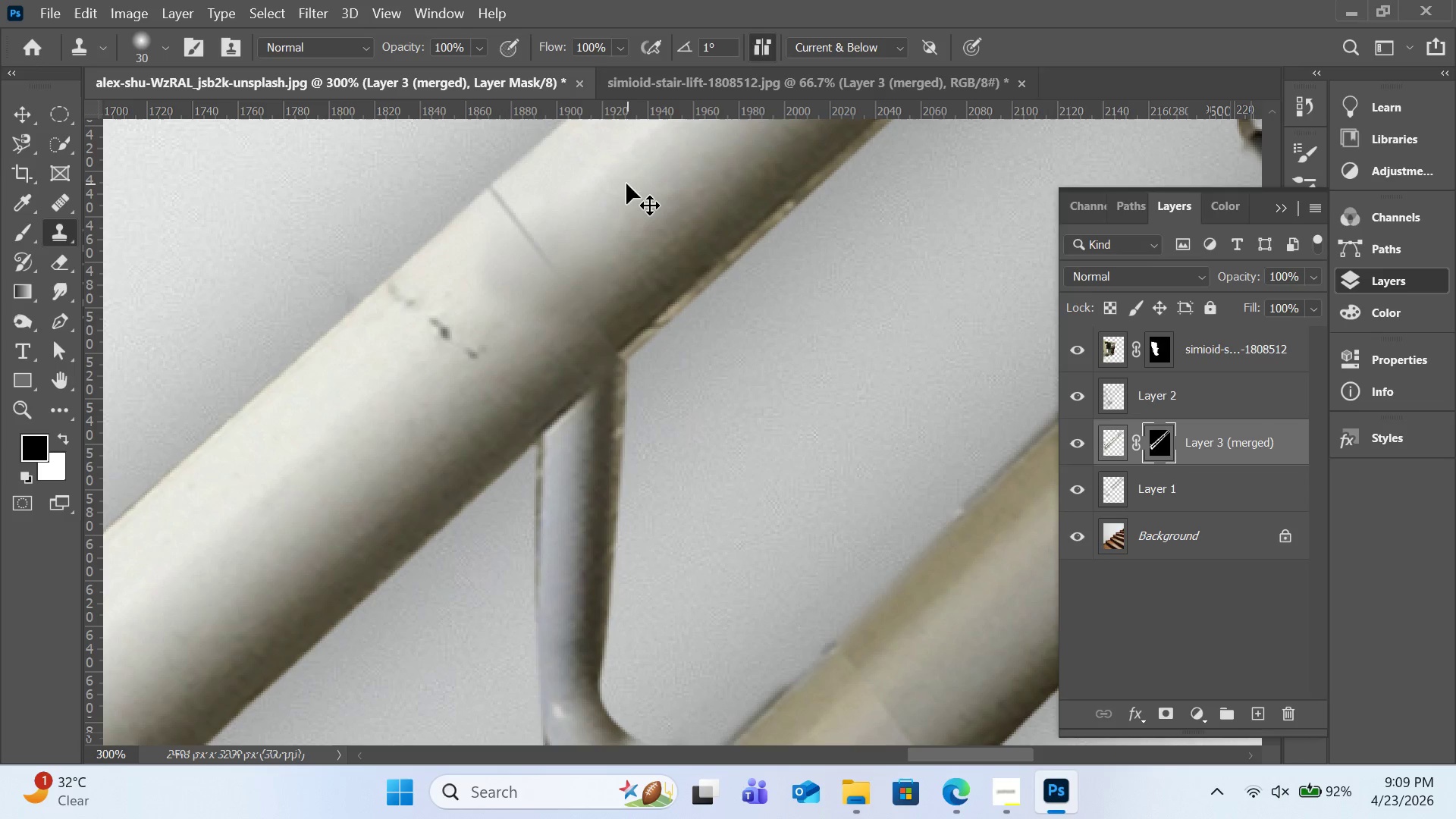 
key(Control+Z)
 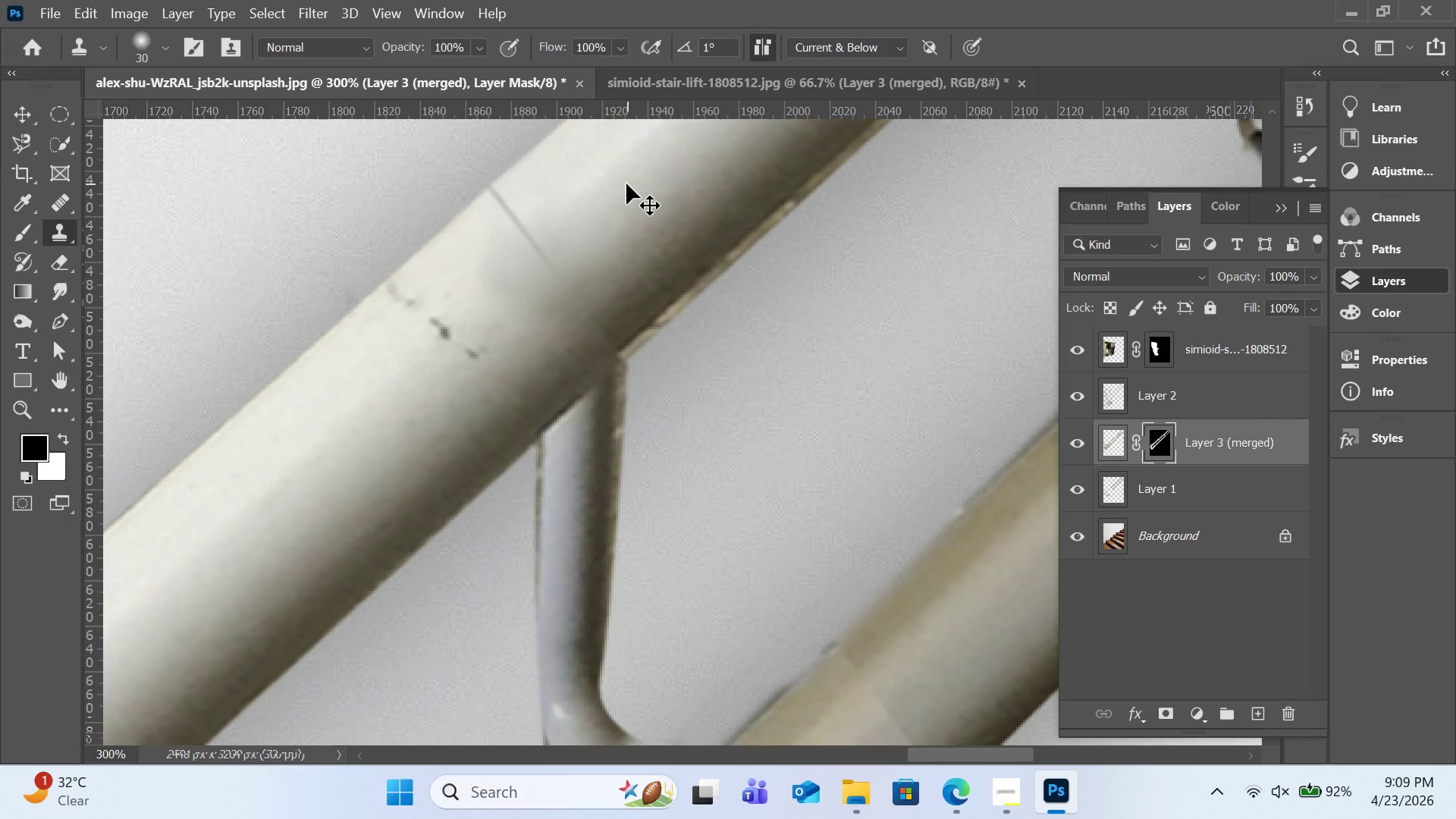 
key(Control+Z)
 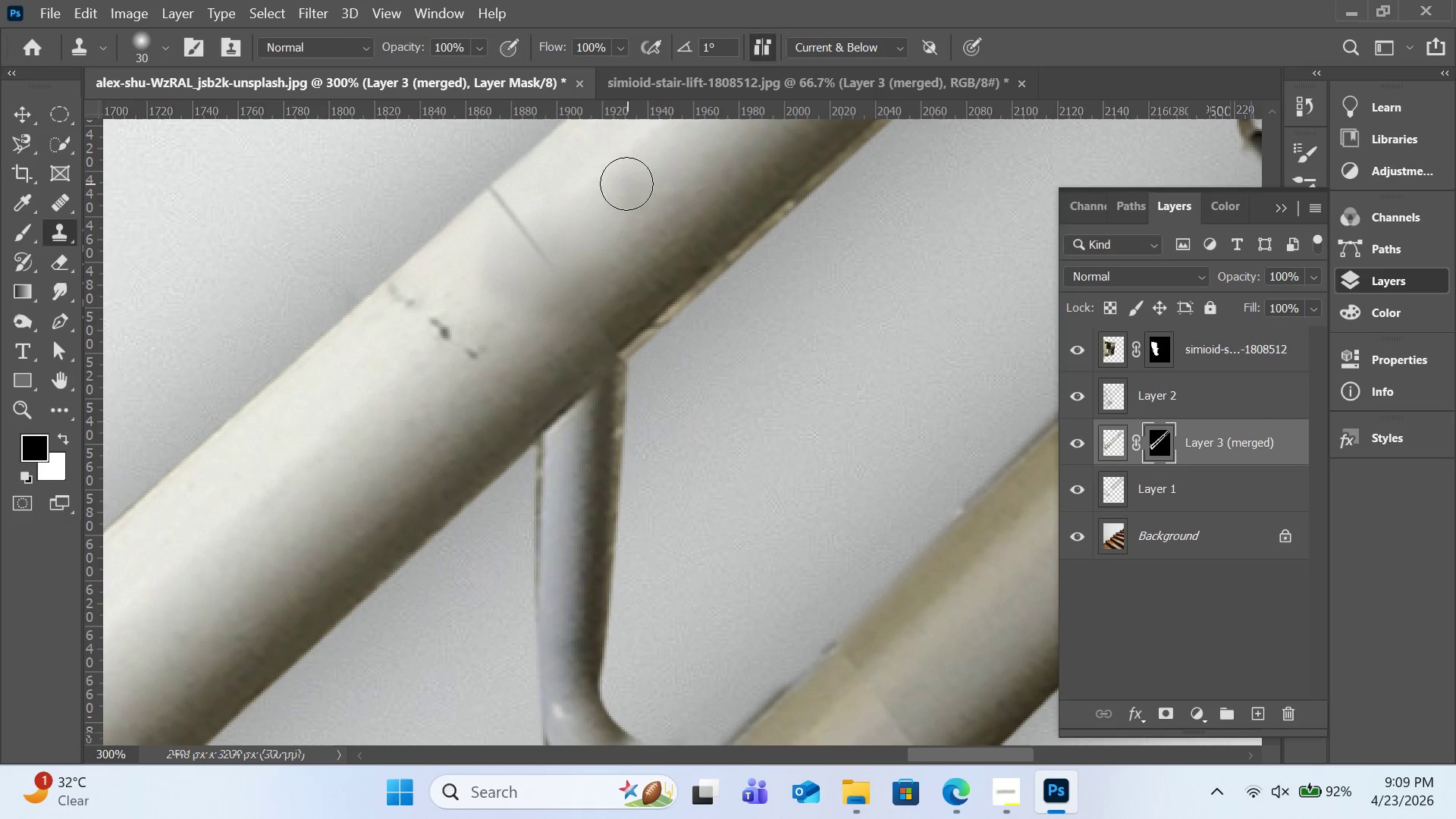 
key(Control+Z)
 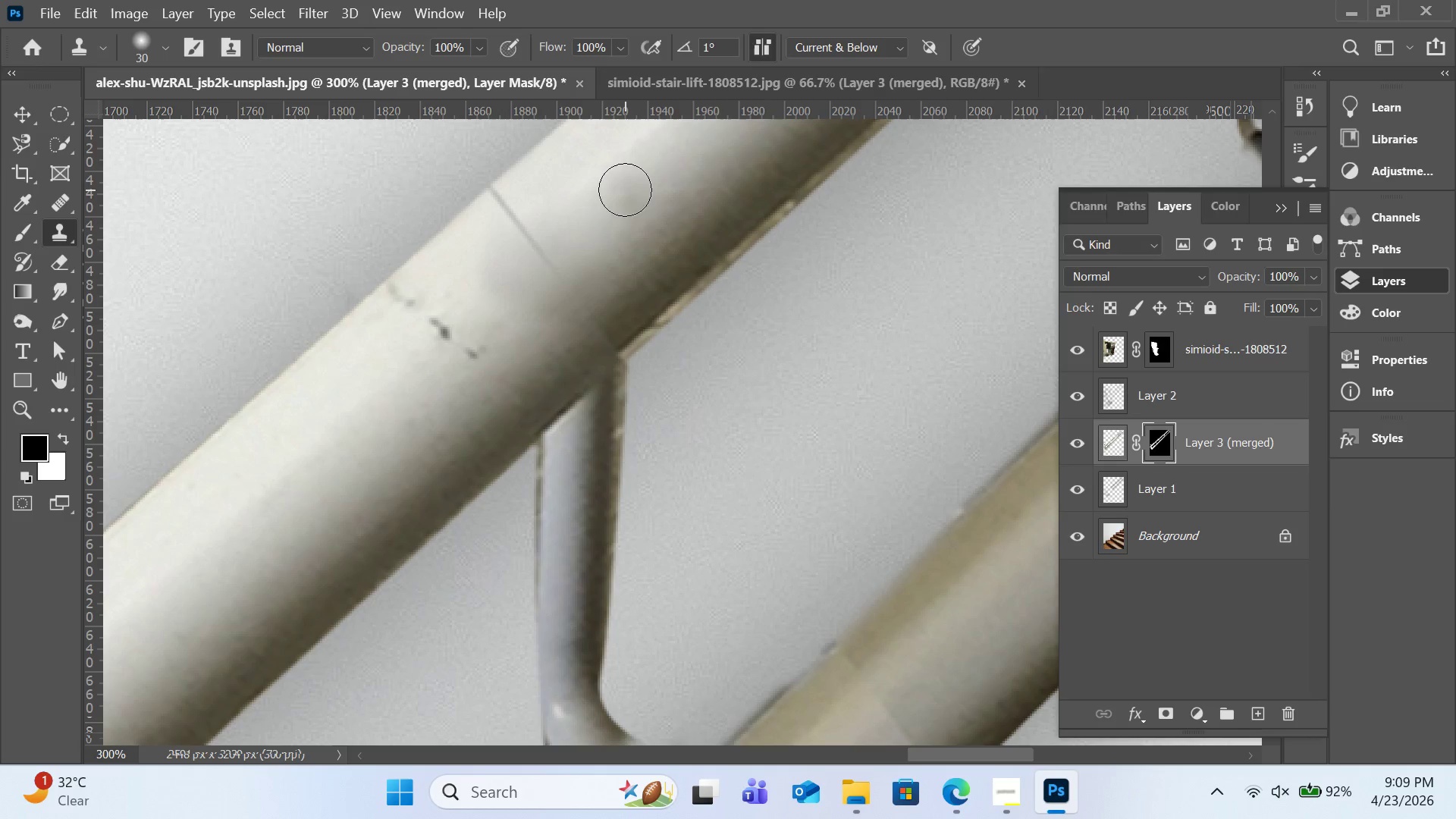 
key(Control+Z)
 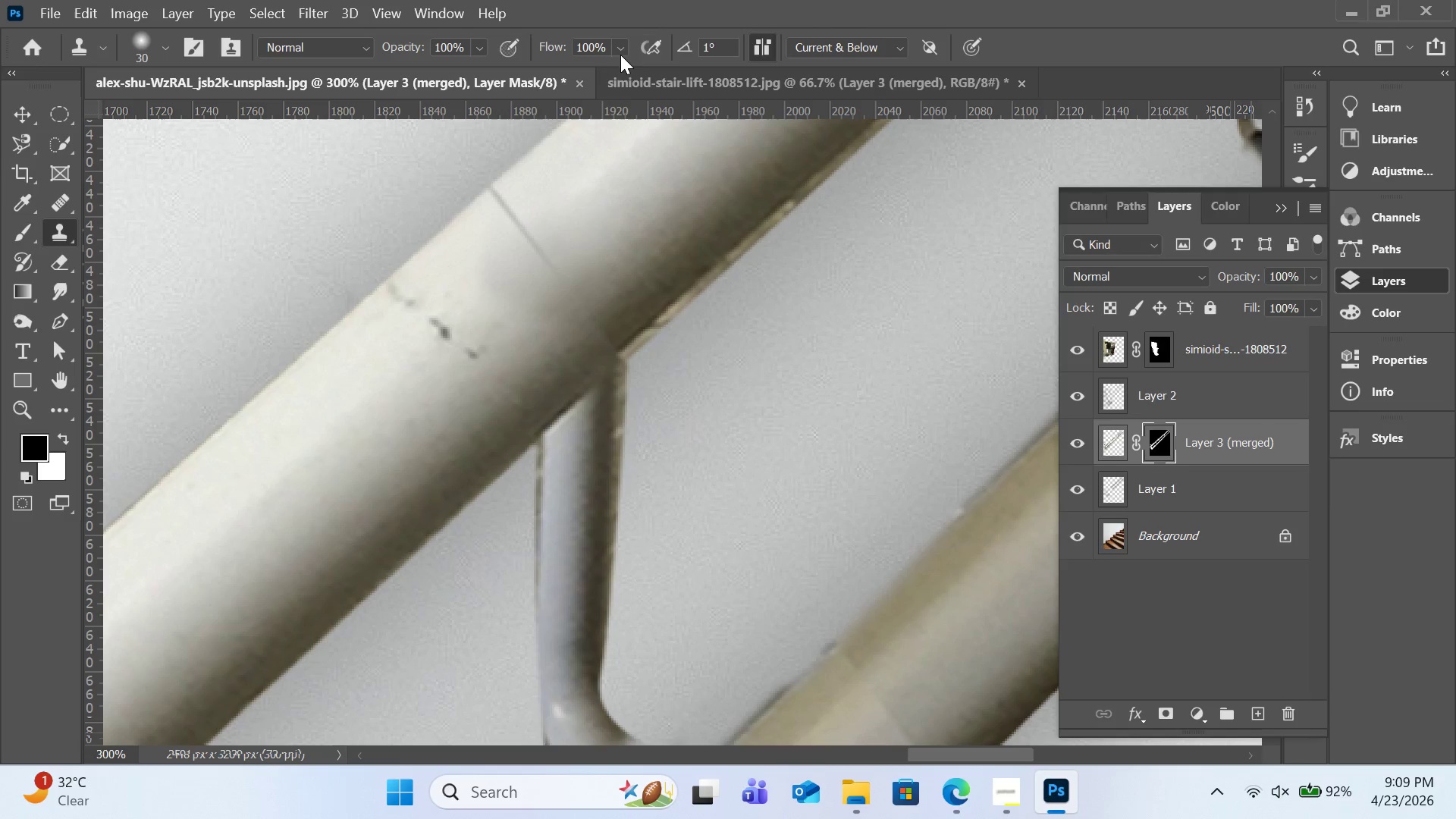 
double_click([624, 74])
 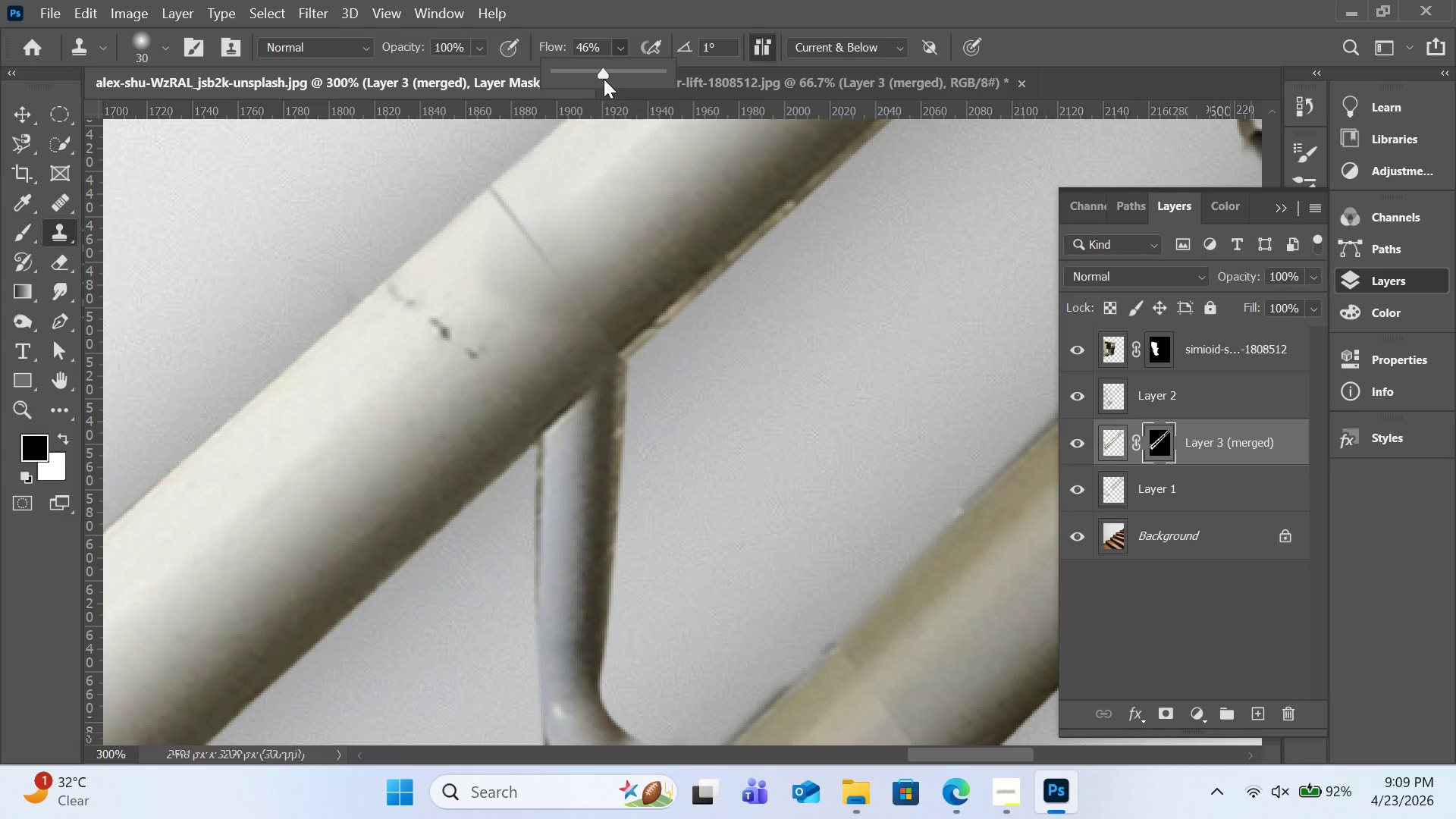 
triple_click([604, 79])
 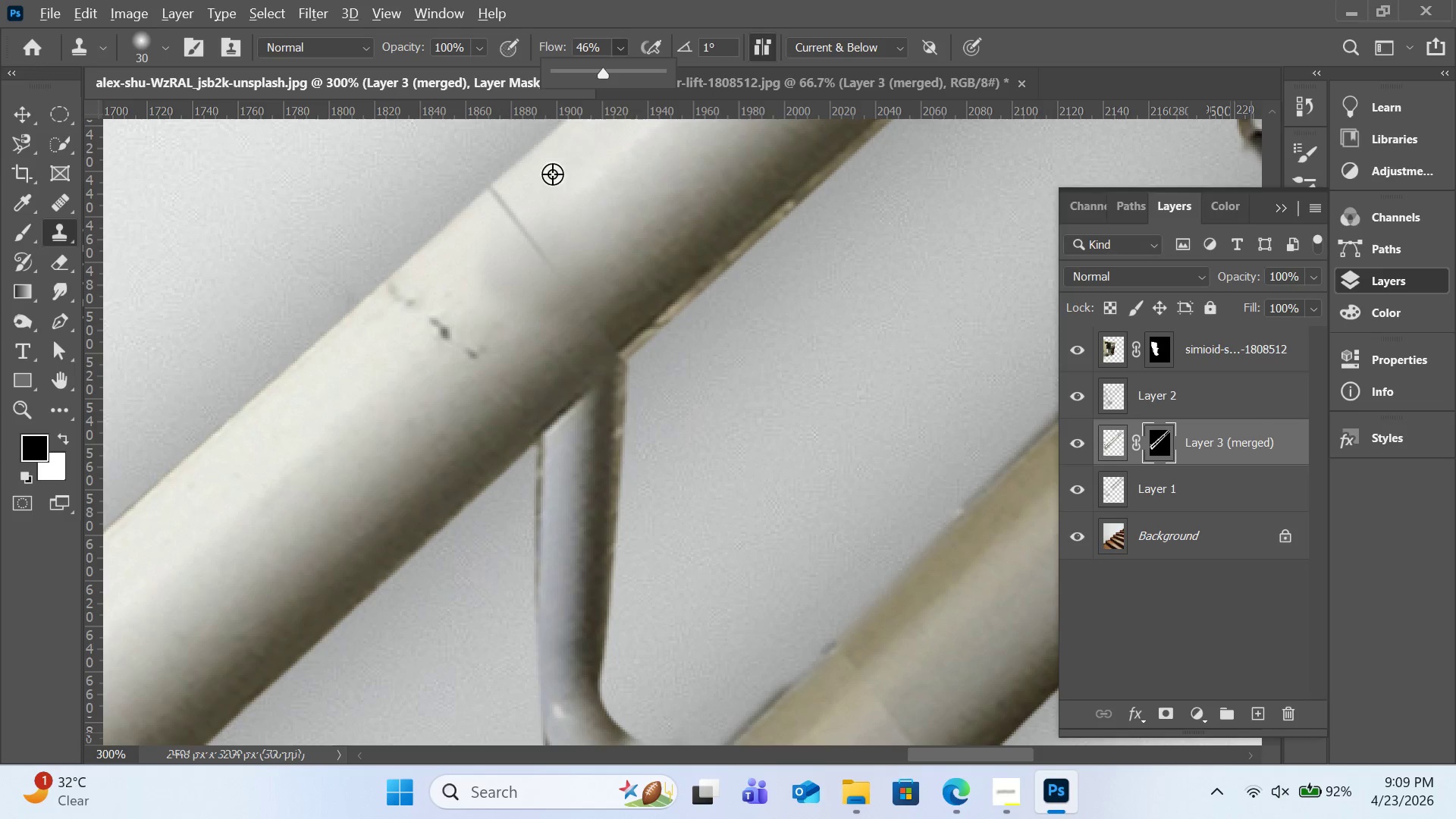 
hold_key(key=AltLeft, duration=0.52)
left_click([546, 190])
 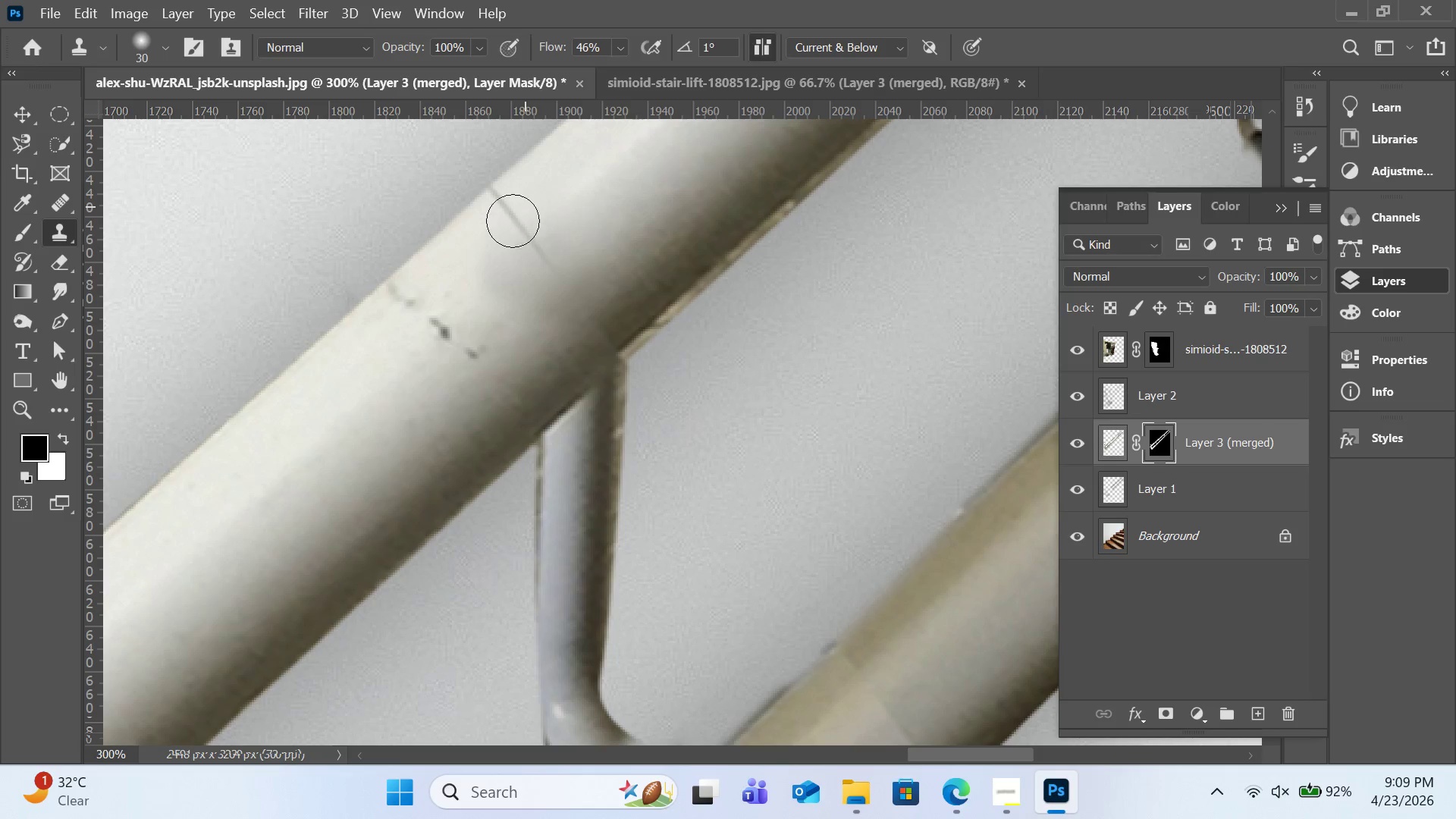 
left_click_drag(start_coordinate=[525, 207], to_coordinate=[508, 212])
 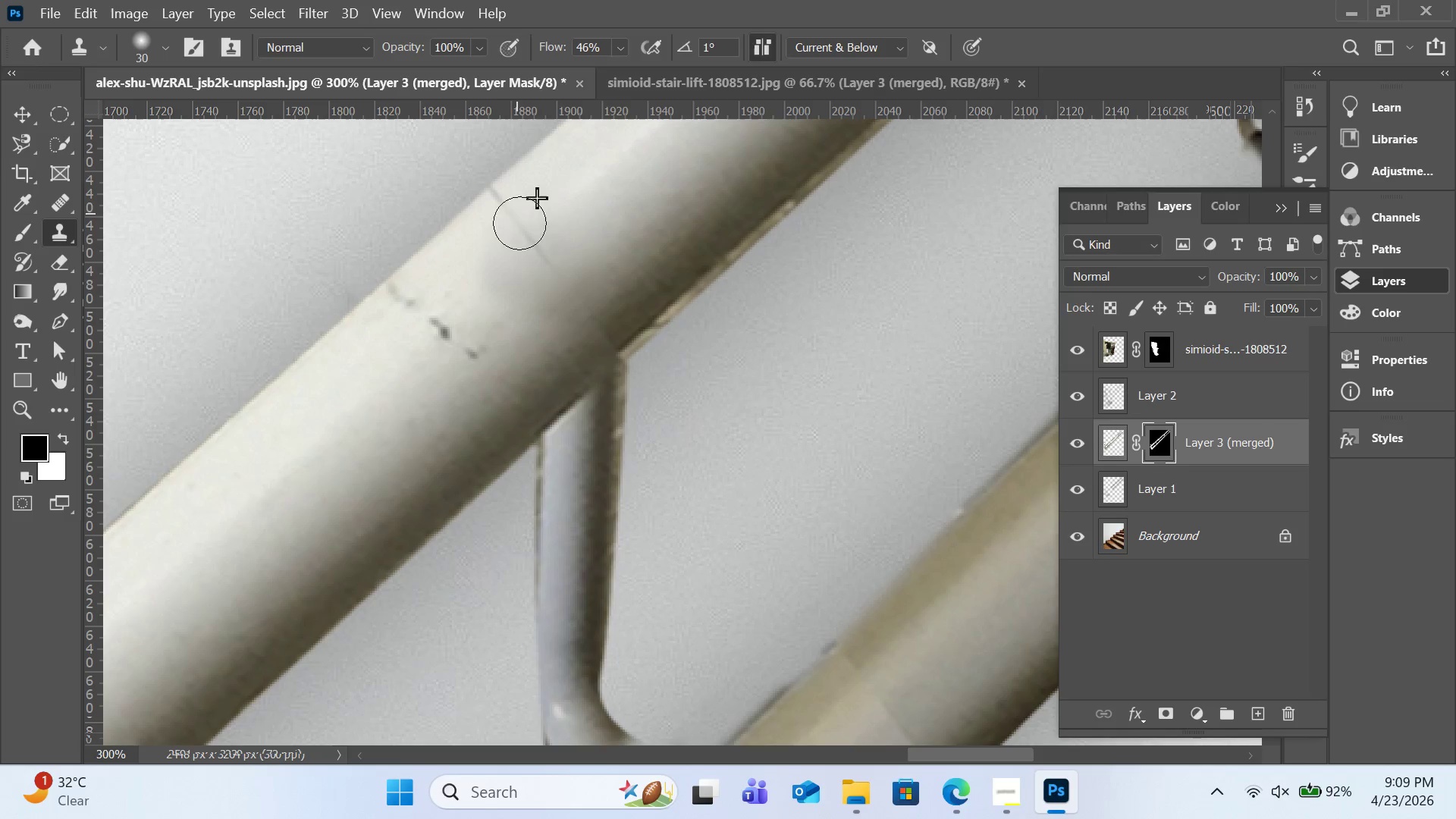 
left_click_drag(start_coordinate=[516, 214], to_coordinate=[537, 259])
 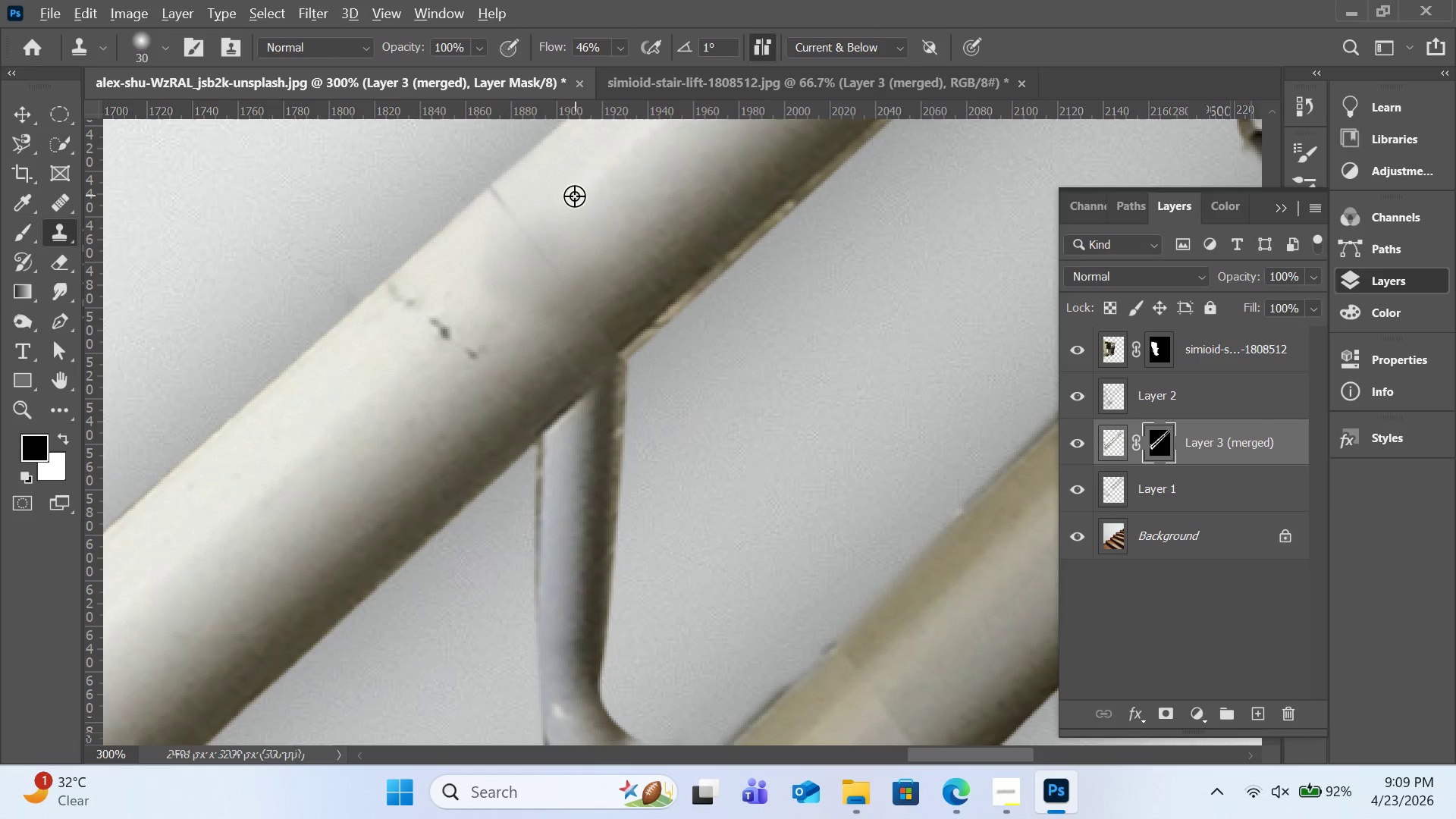 
key(Alt+AltLeft)
 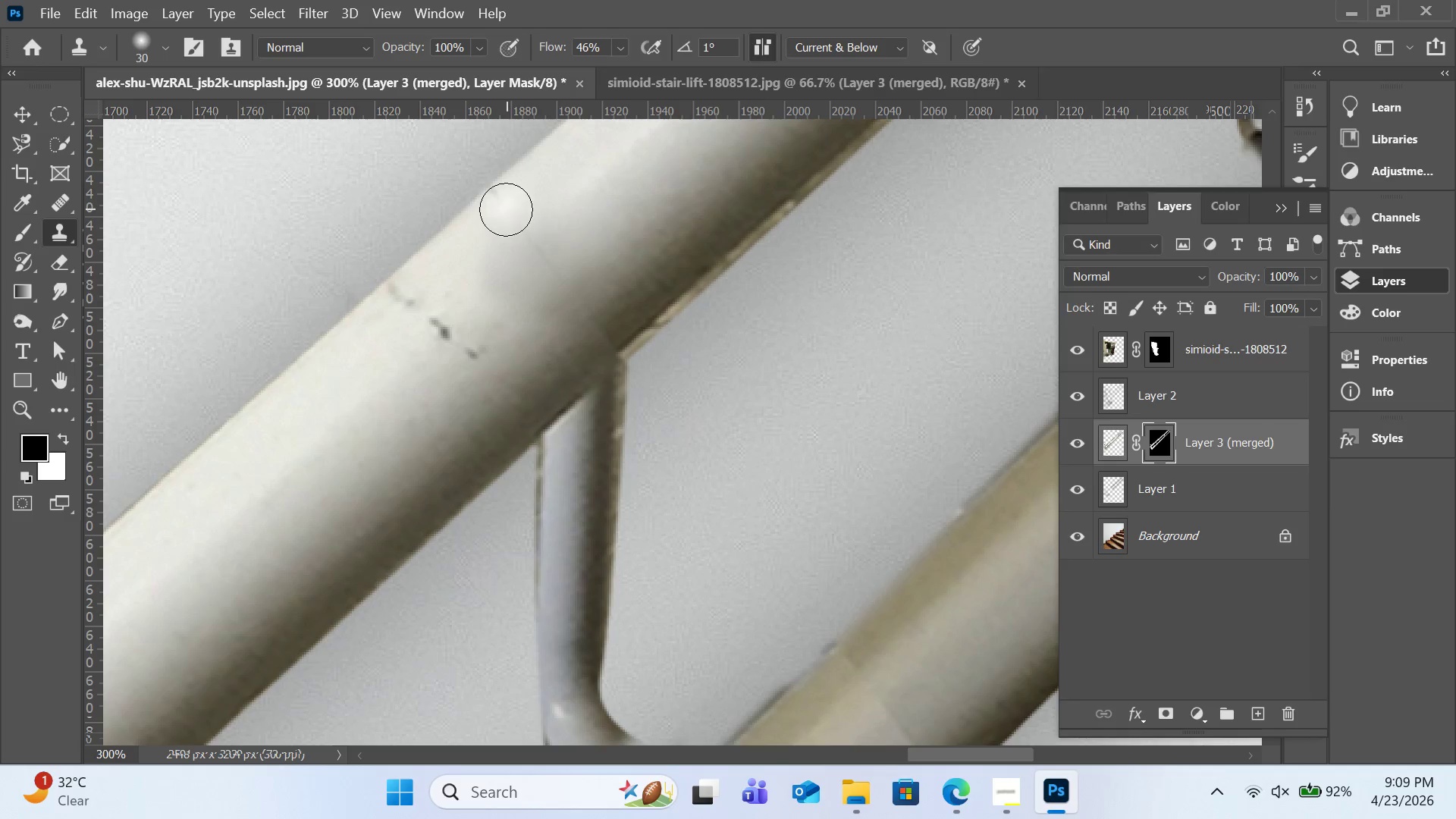 
left_click_drag(start_coordinate=[506, 209], to_coordinate=[536, 251])
 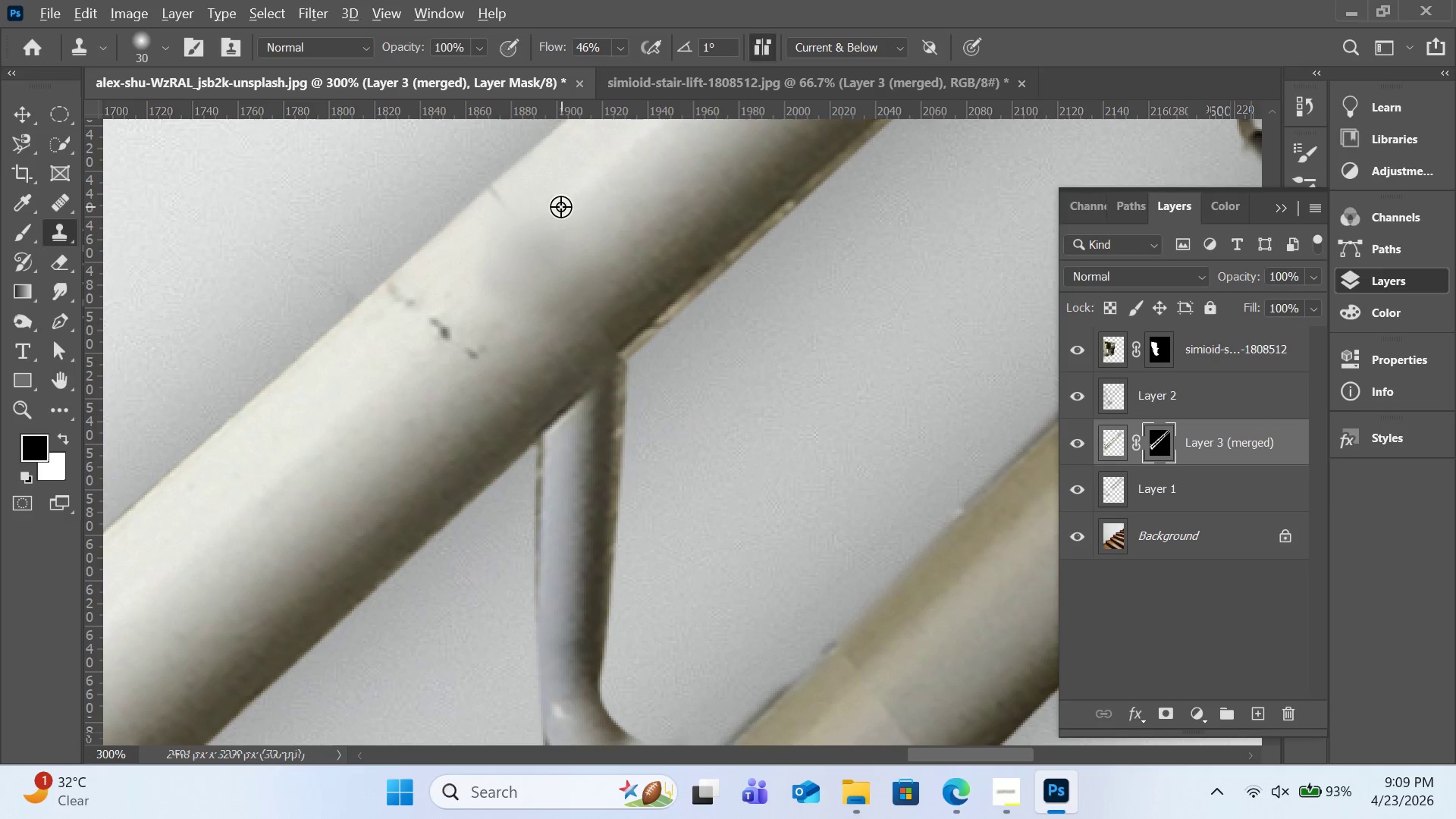 
hold_key(key=AltLeft, duration=0.34)
left_click([560, 206])
 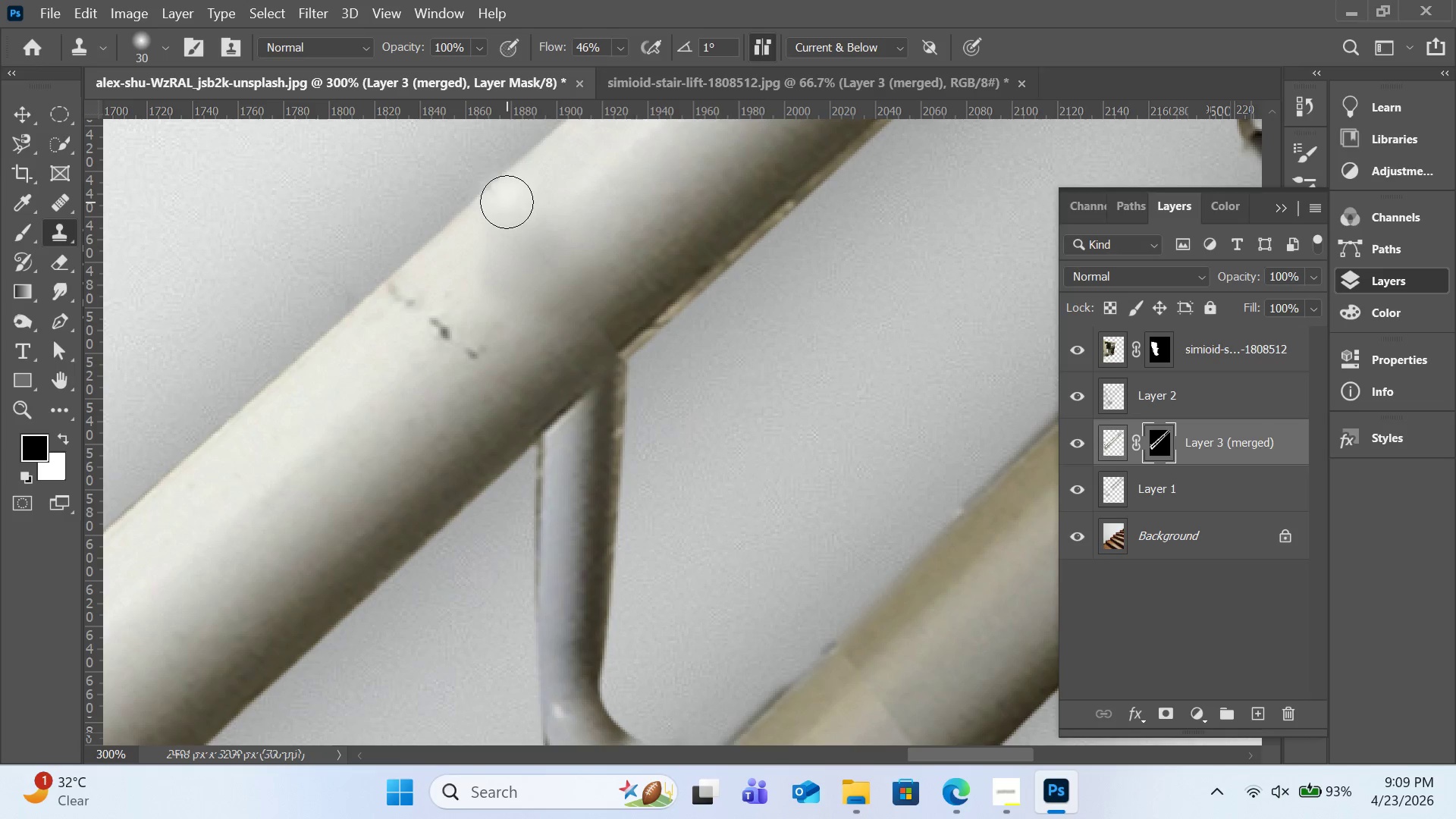 
left_click_drag(start_coordinate=[507, 202], to_coordinate=[568, 287])
 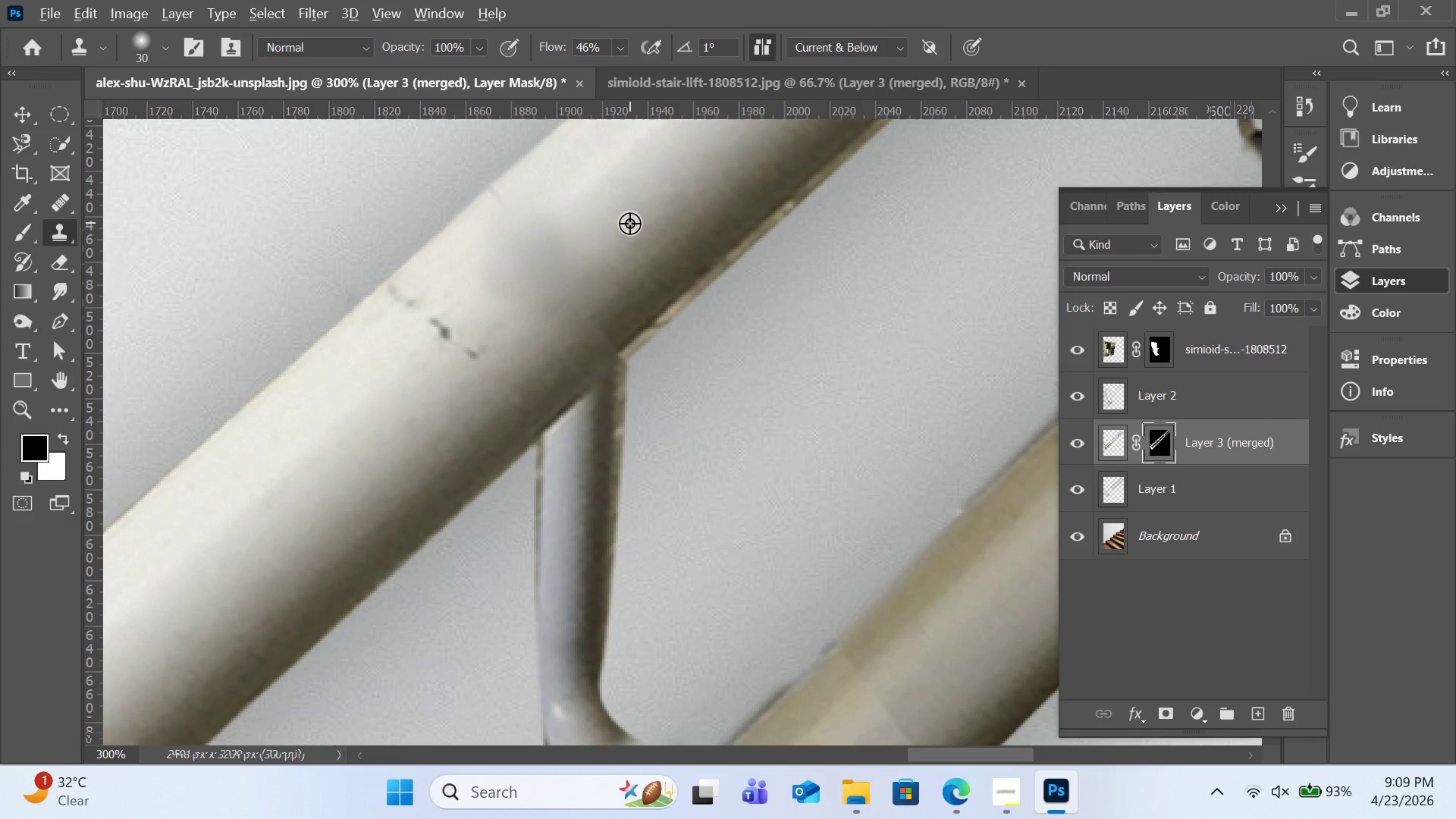 
key(Alt+AltLeft)
 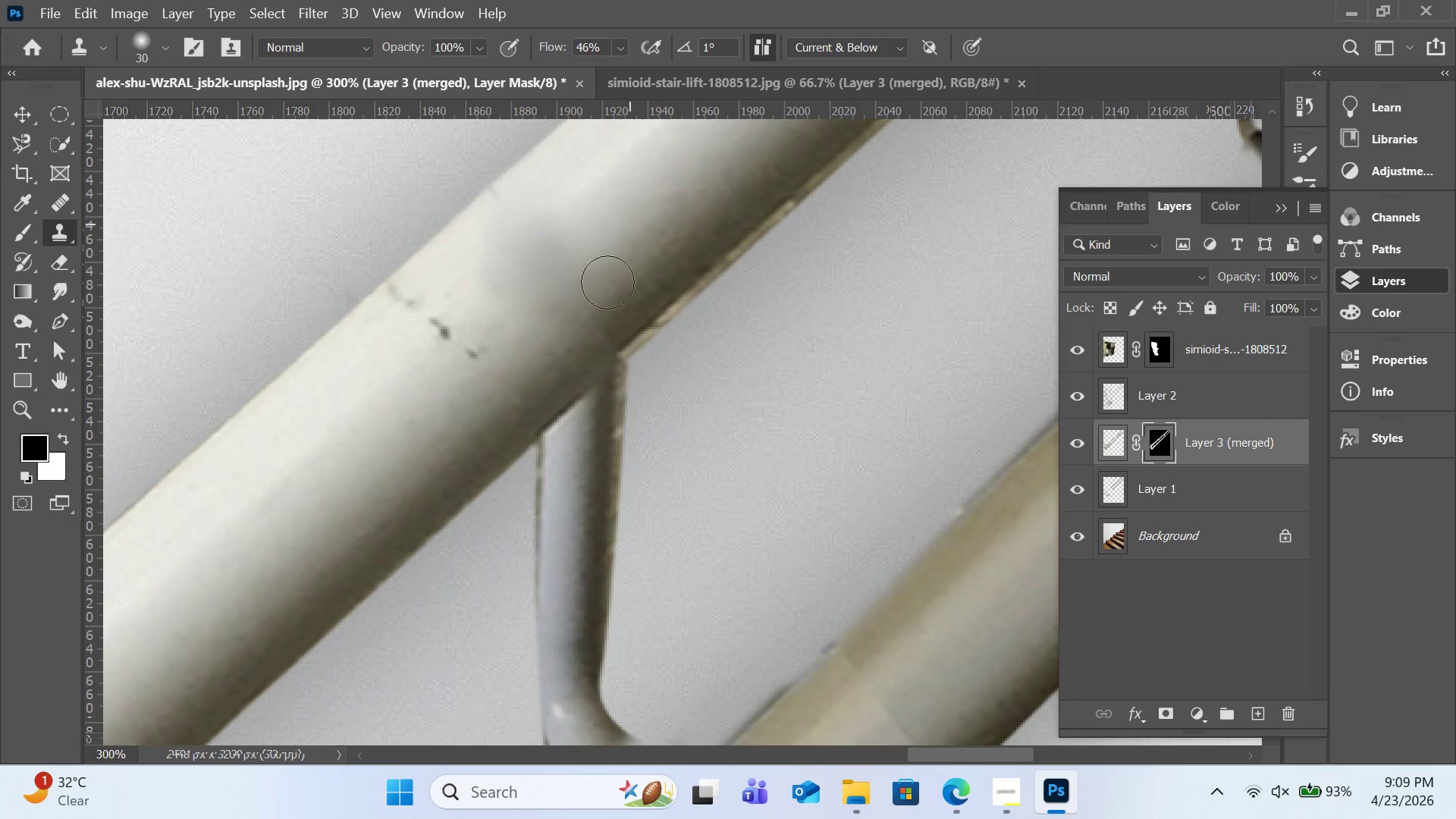 
left_click([629, 223])
 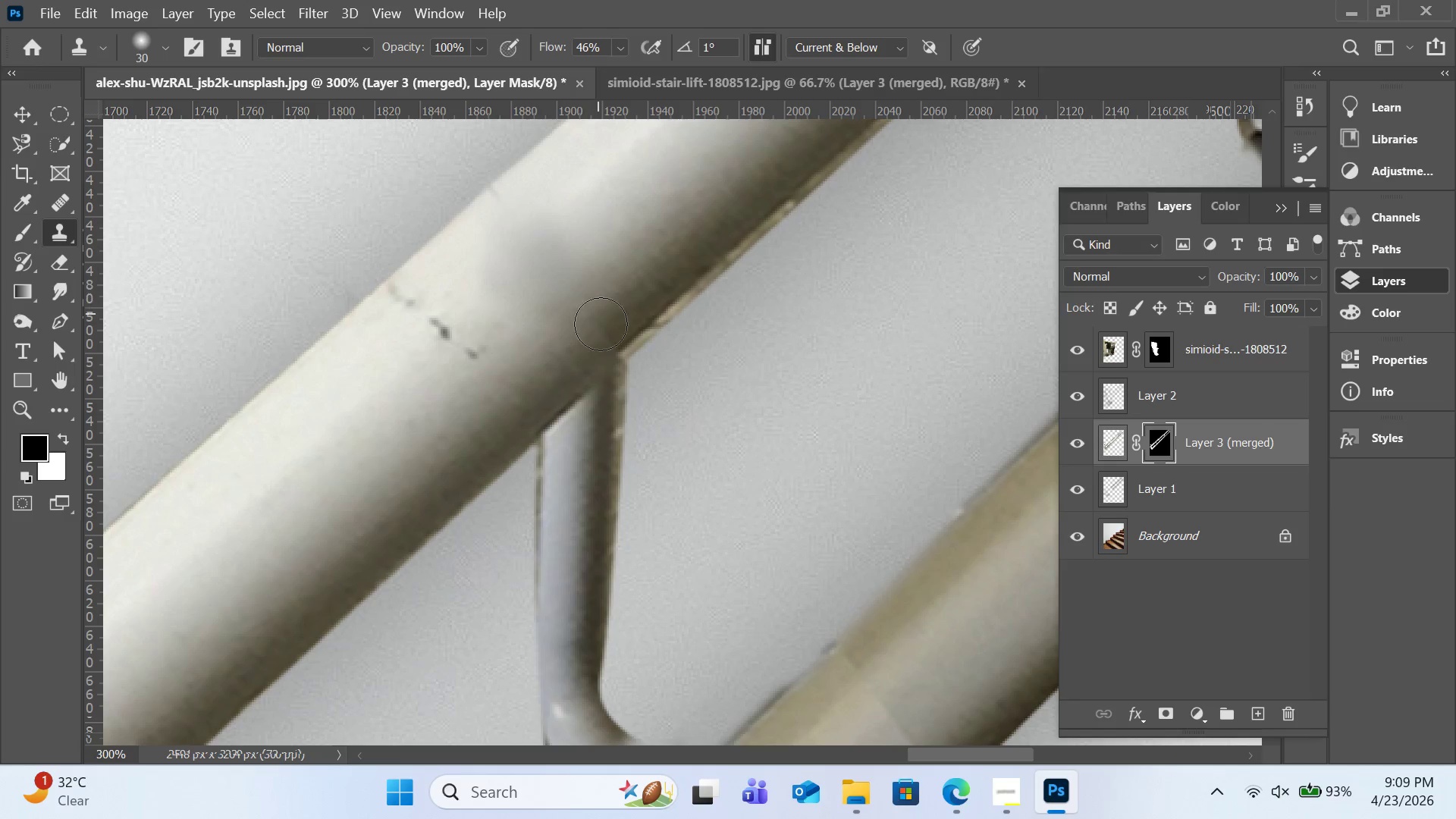 
left_click_drag(start_coordinate=[596, 309], to_coordinate=[604, 338])
 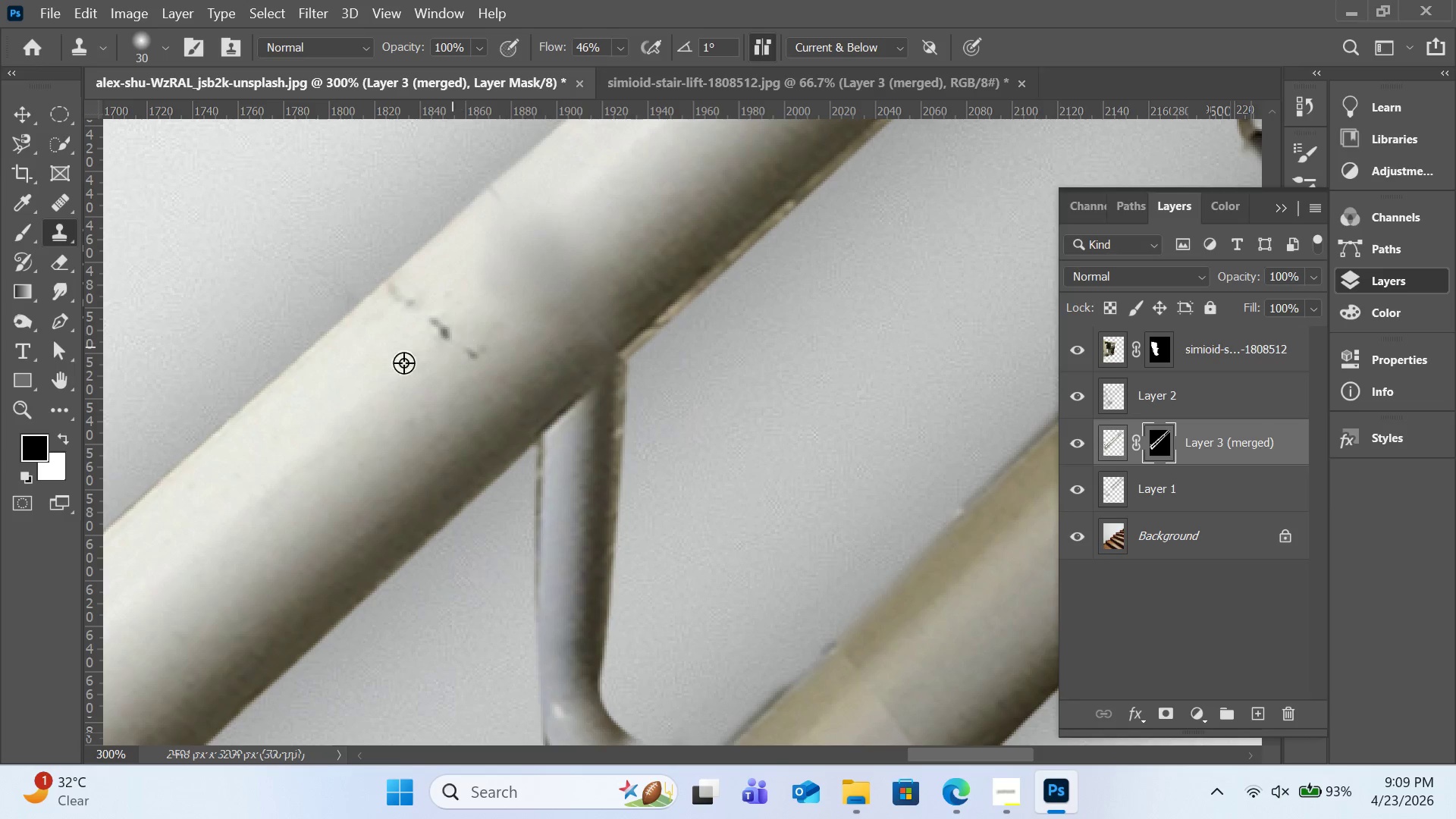 
hold_key(key=AltLeft, duration=0.33)
 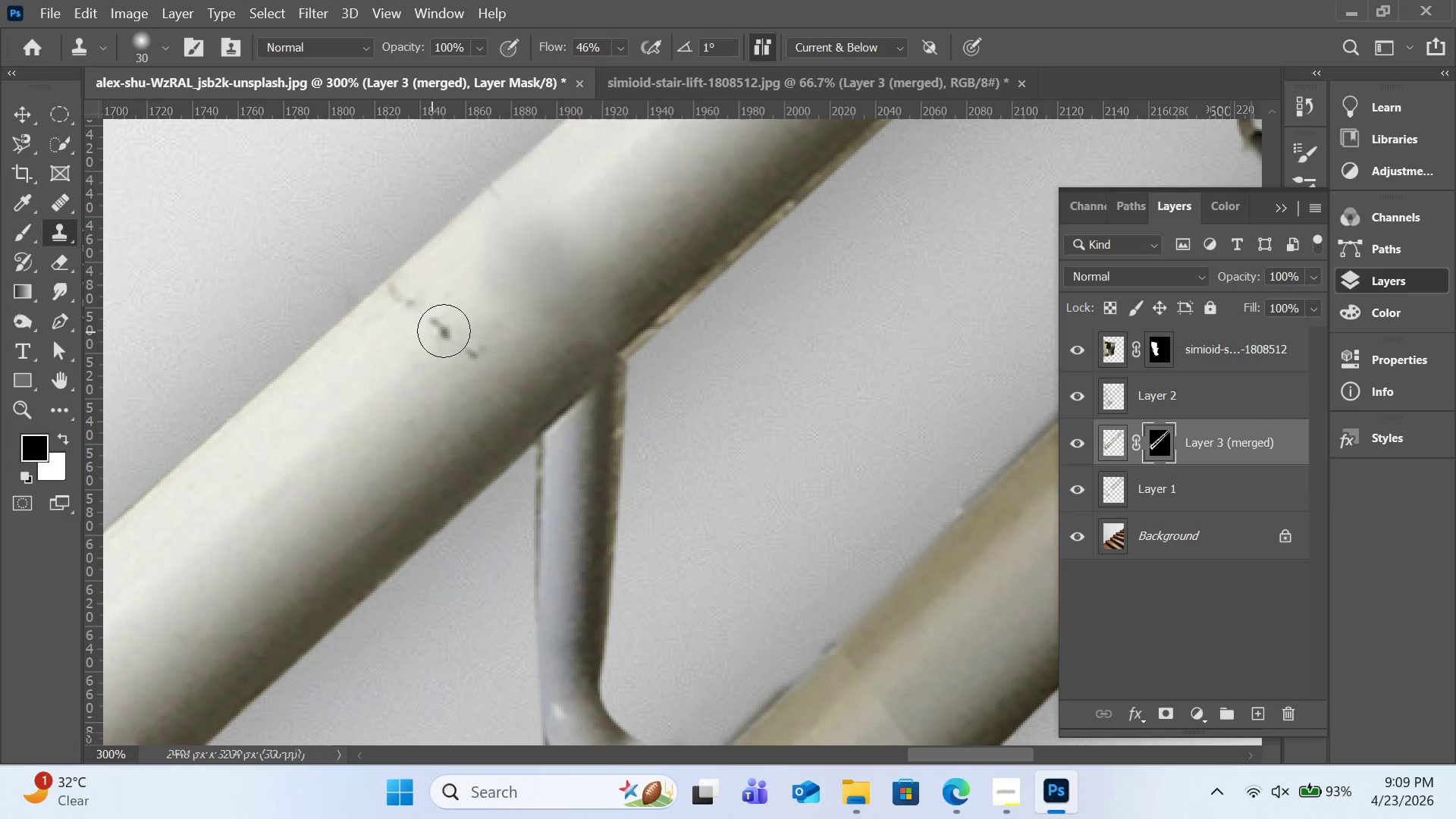 
left_click_drag(start_coordinate=[431, 331], to_coordinate=[442, 325])
 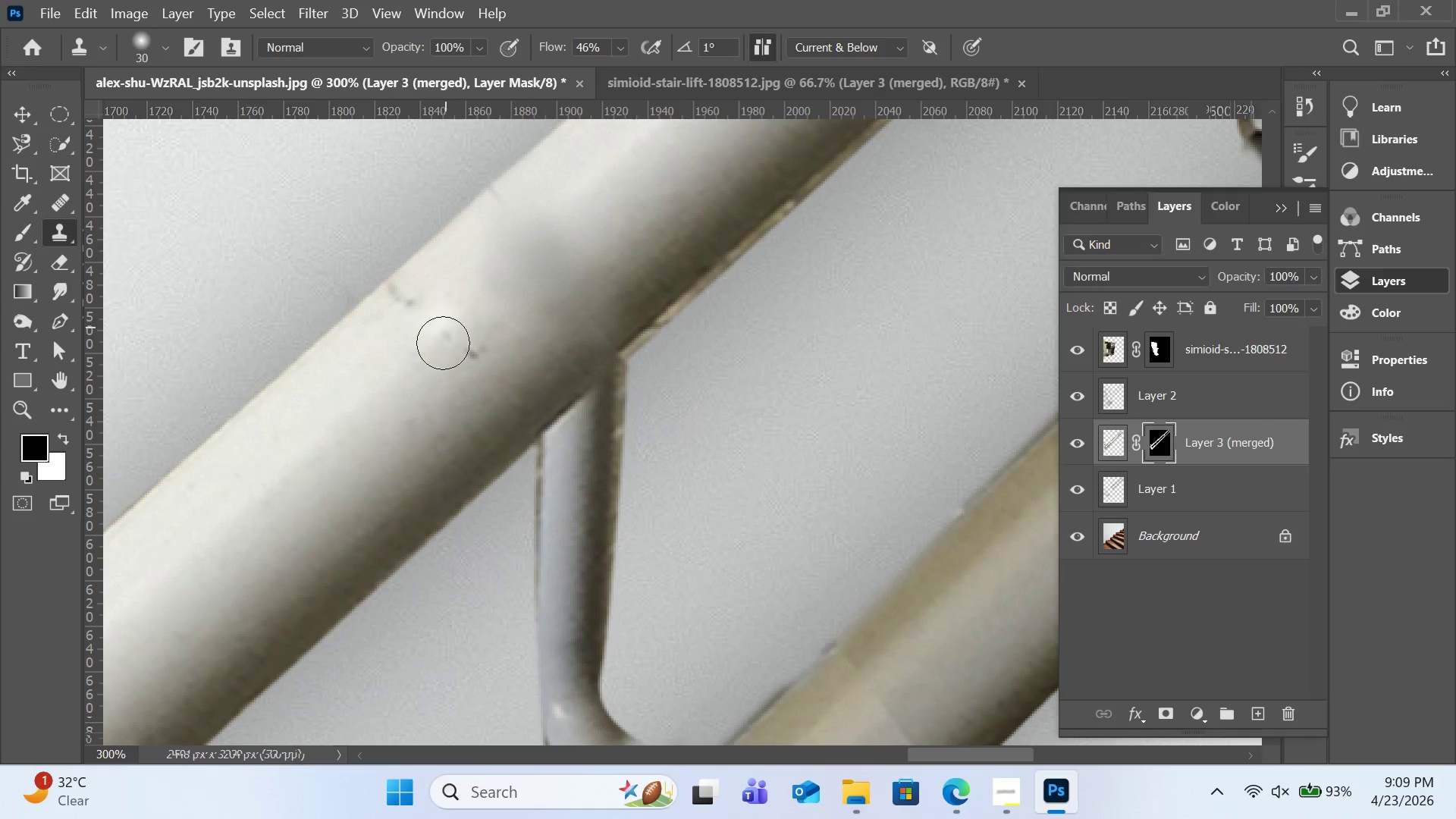 
left_click_drag(start_coordinate=[444, 325], to_coordinate=[443, 343])
 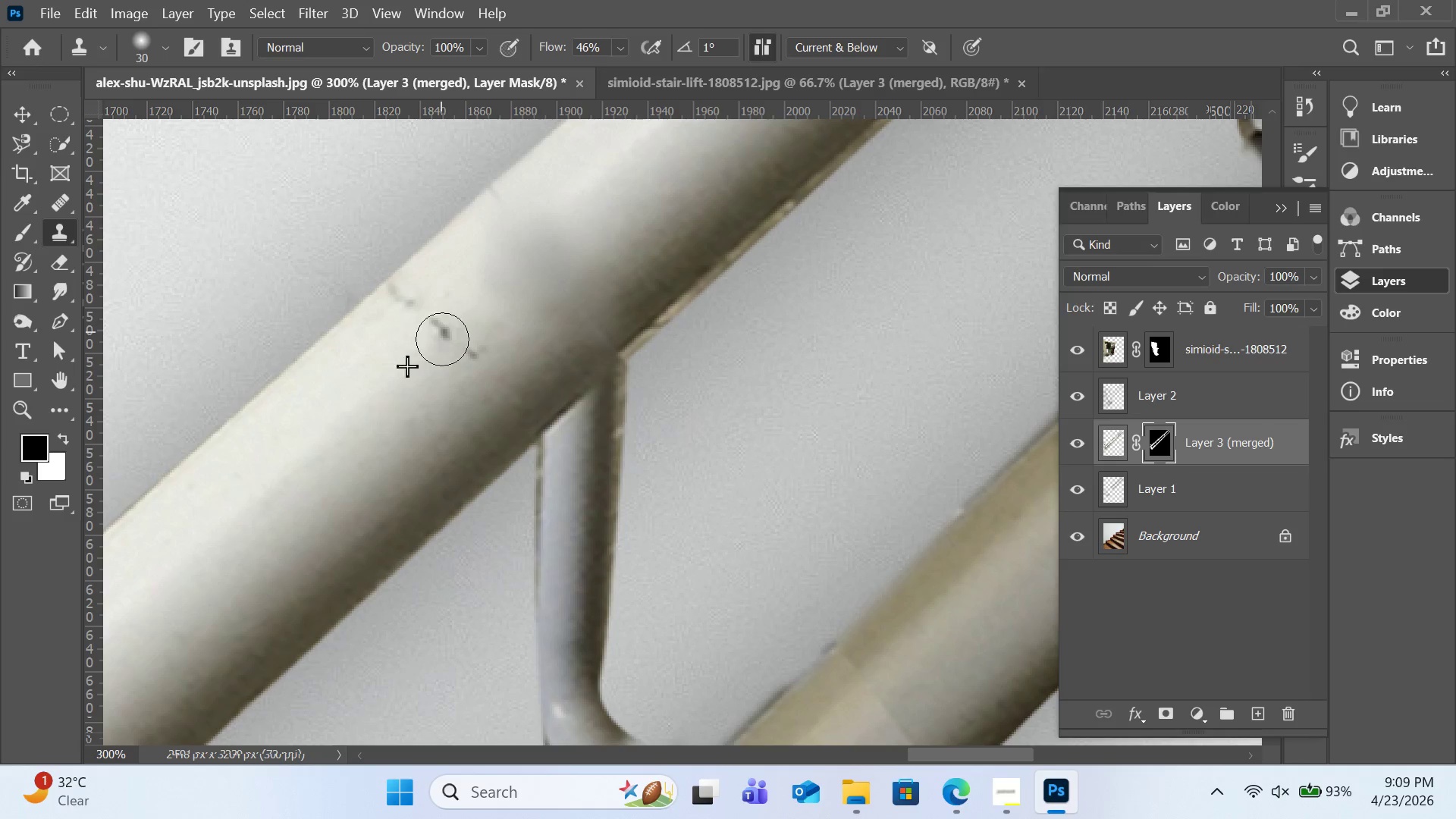 
left_click_drag(start_coordinate=[440, 325], to_coordinate=[439, 342])
 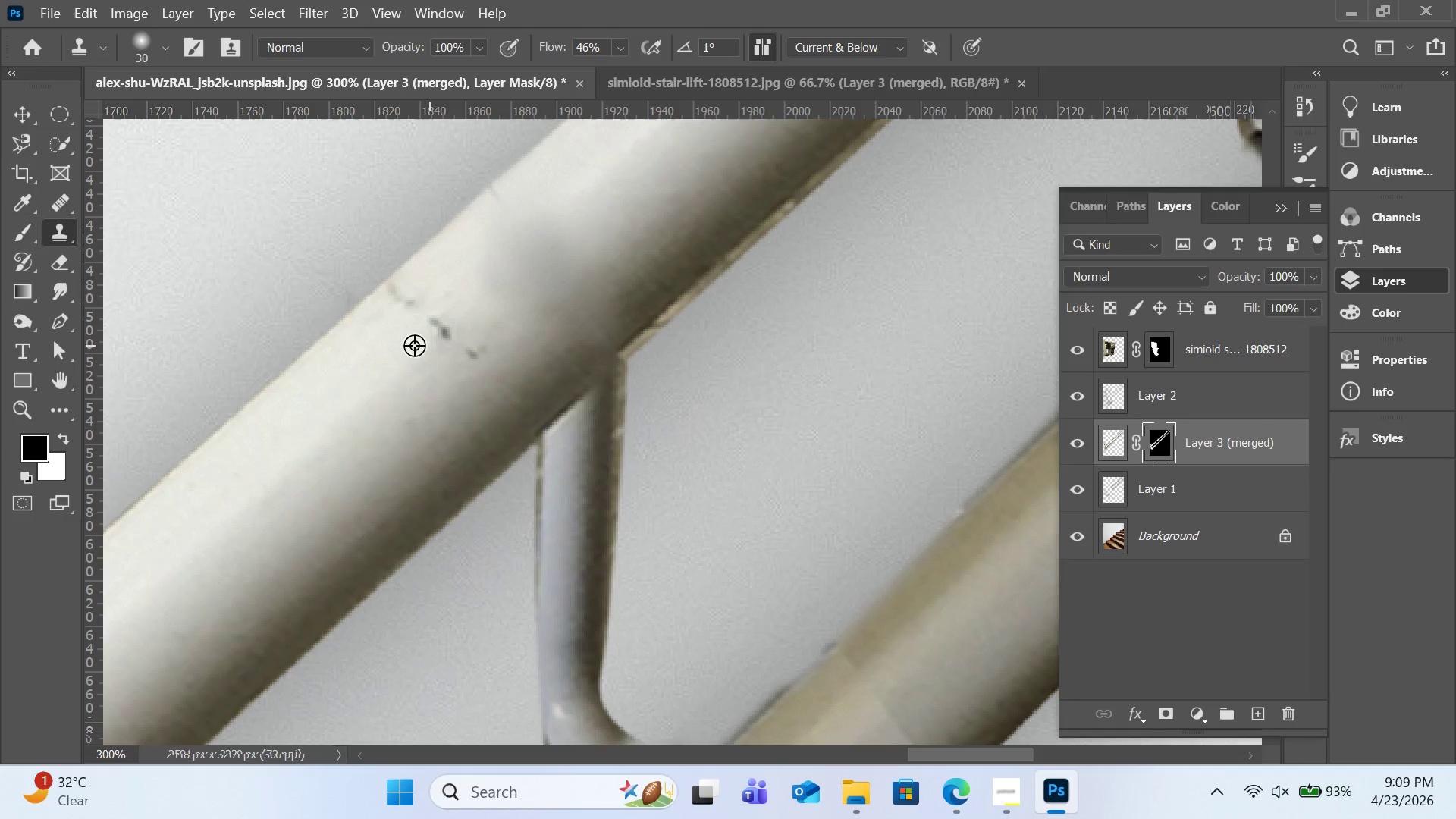 
hold_key(key=AltLeft, duration=0.33)
 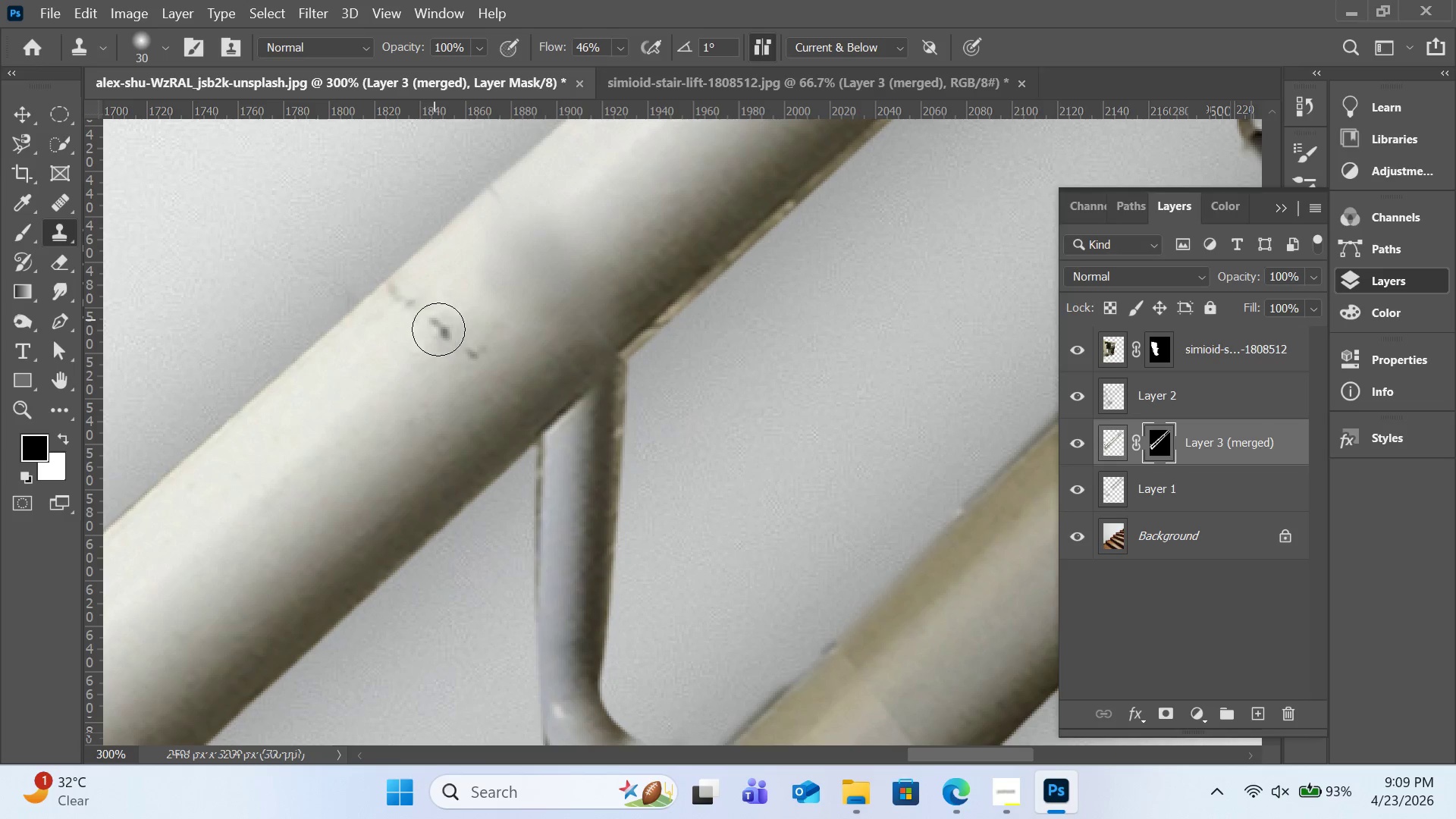 
left_click_drag(start_coordinate=[432, 319], to_coordinate=[452, 326])
 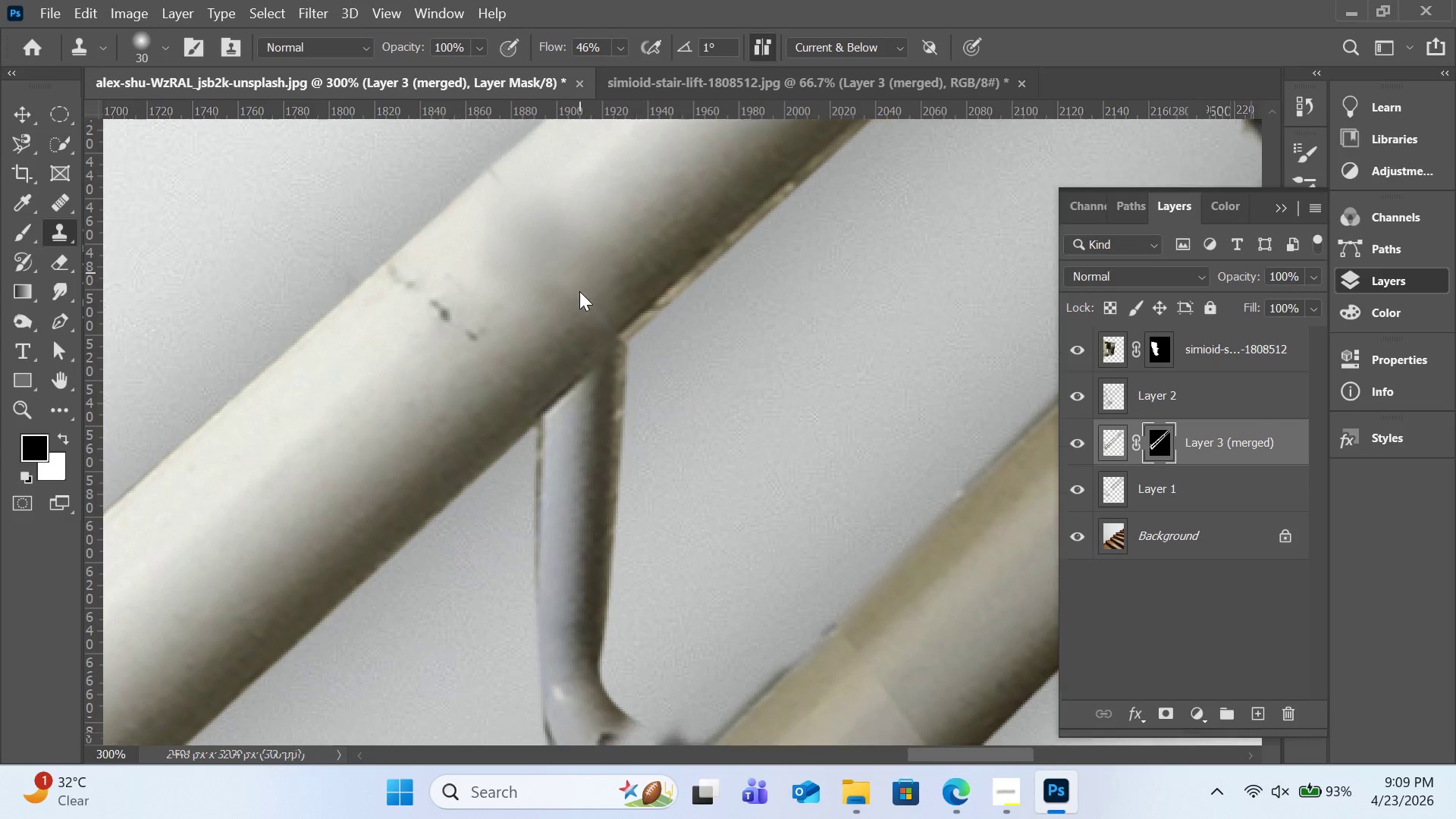 
scroll: coordinate [771, 314], scroll_direction: down, amount: 29.0
 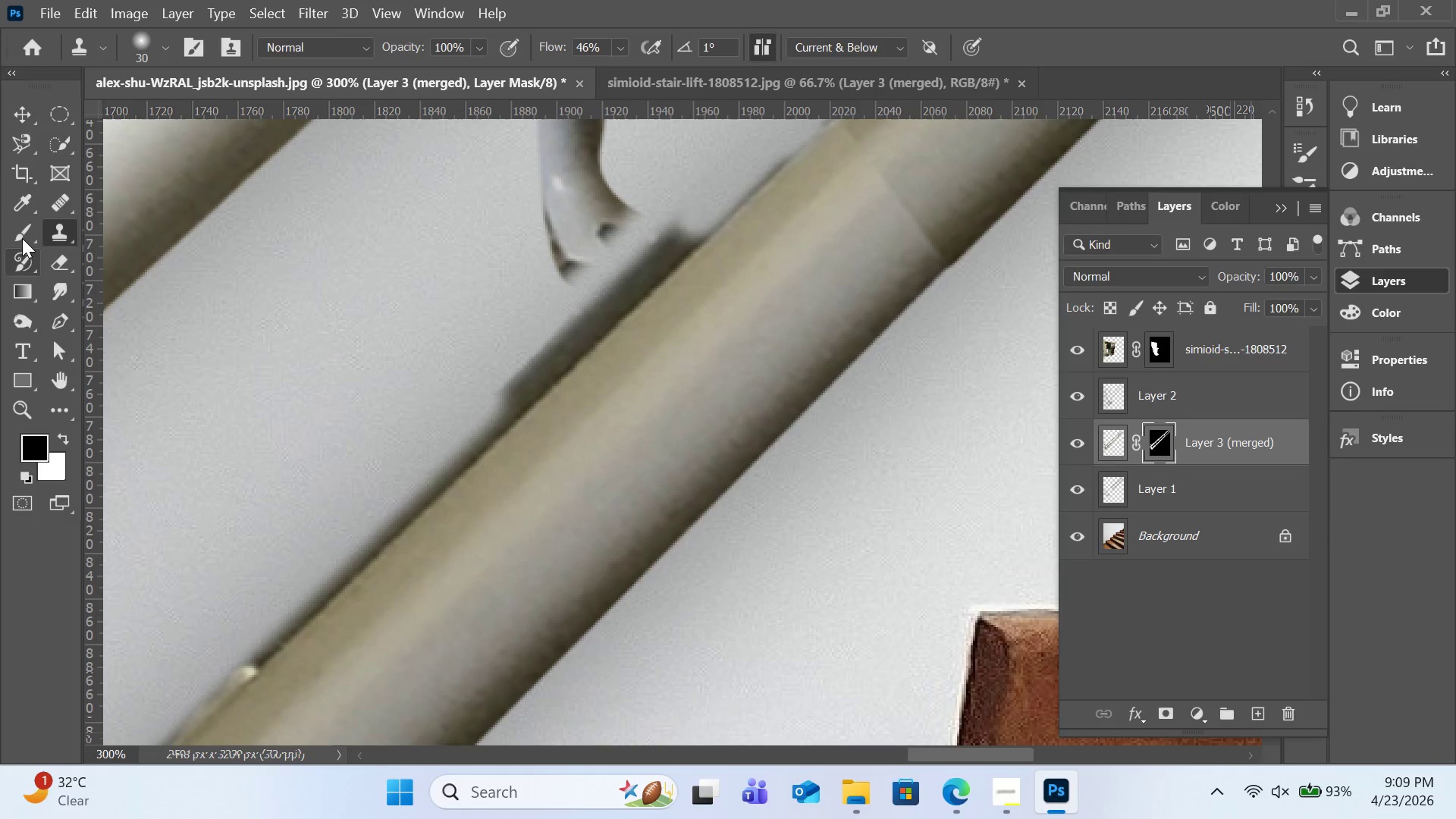 
left_click([23, 235])
 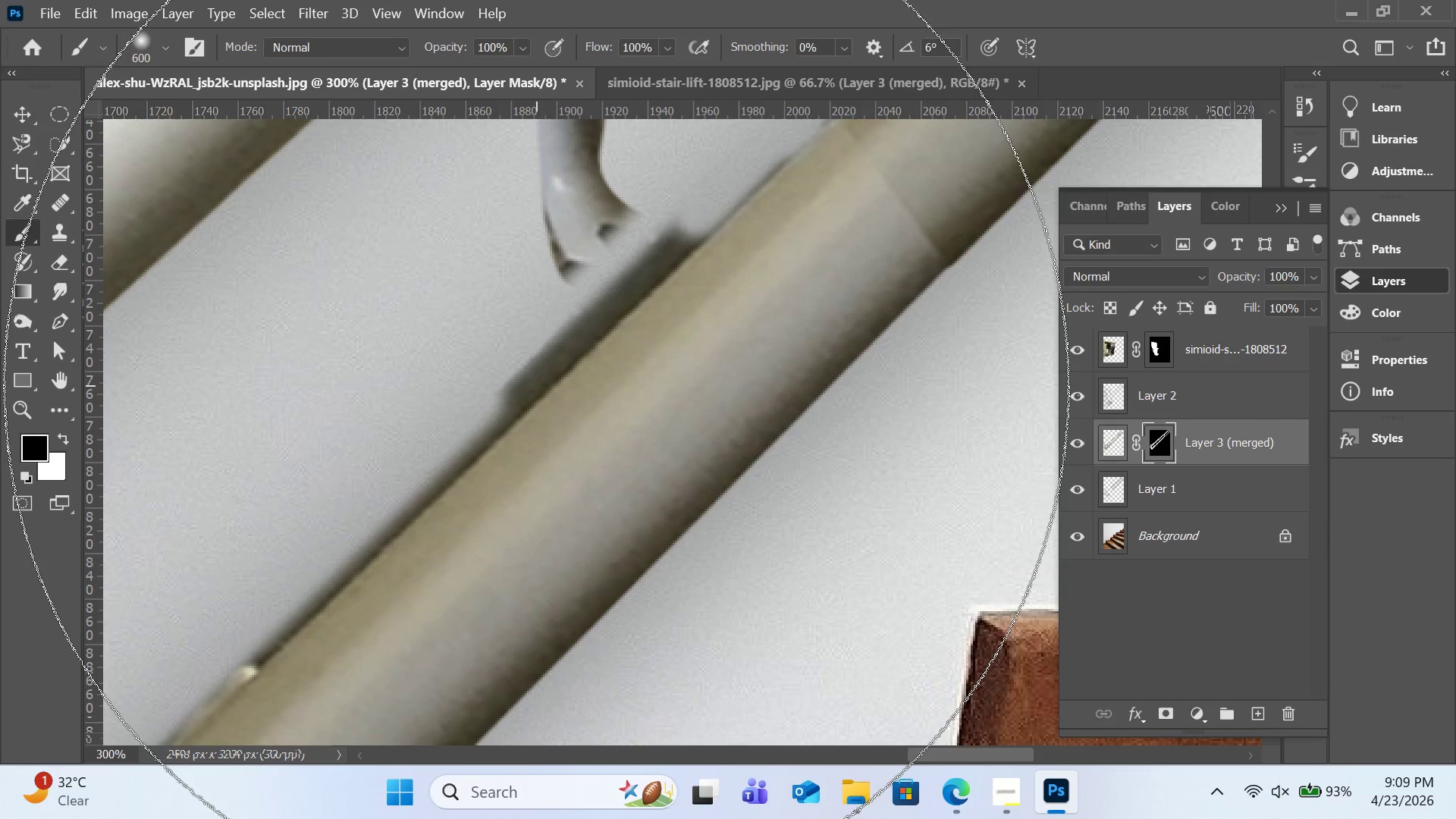 
key(BracketLeft)
 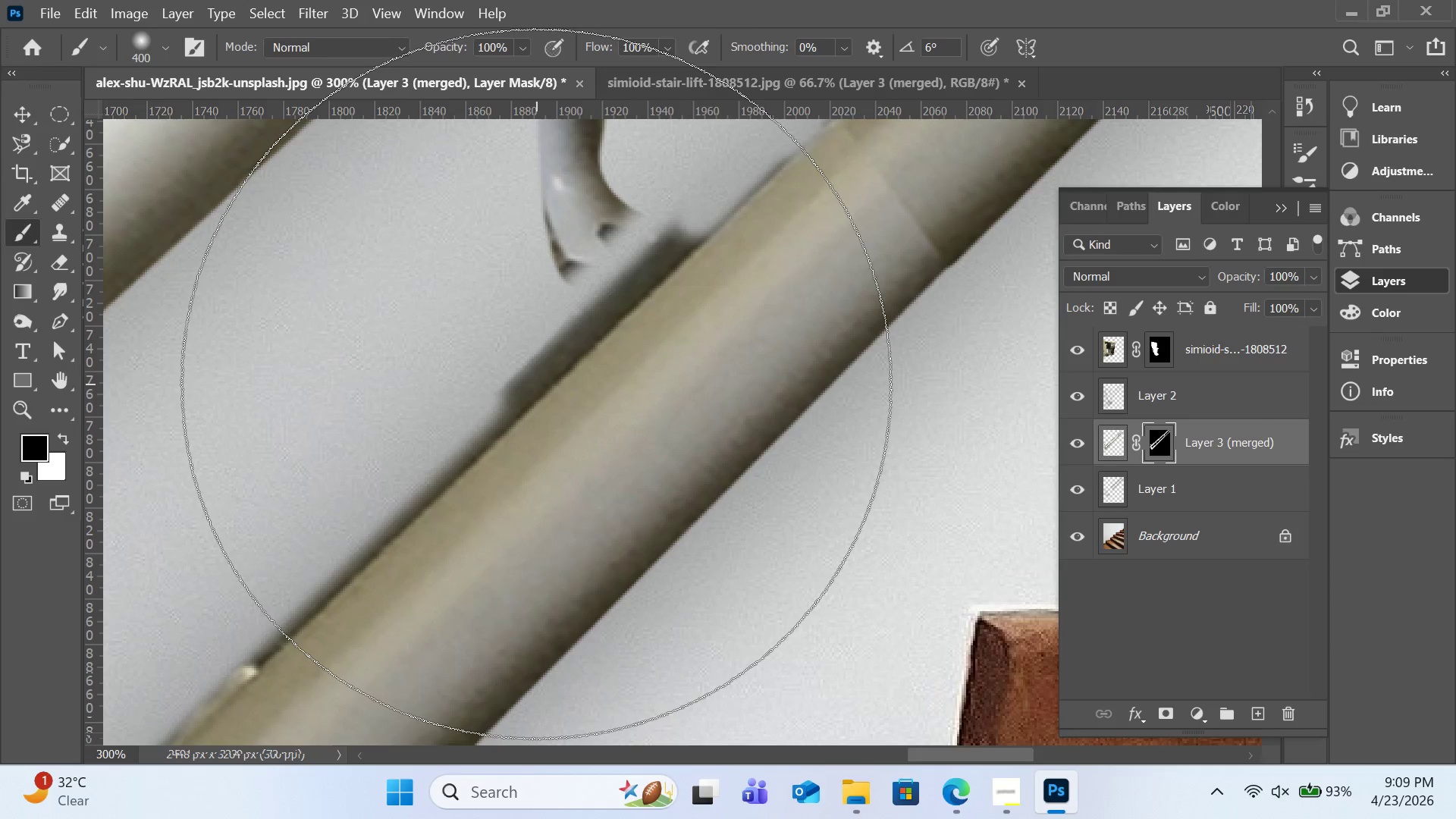 
hold_key(key=BracketLeft, duration=0.86)
 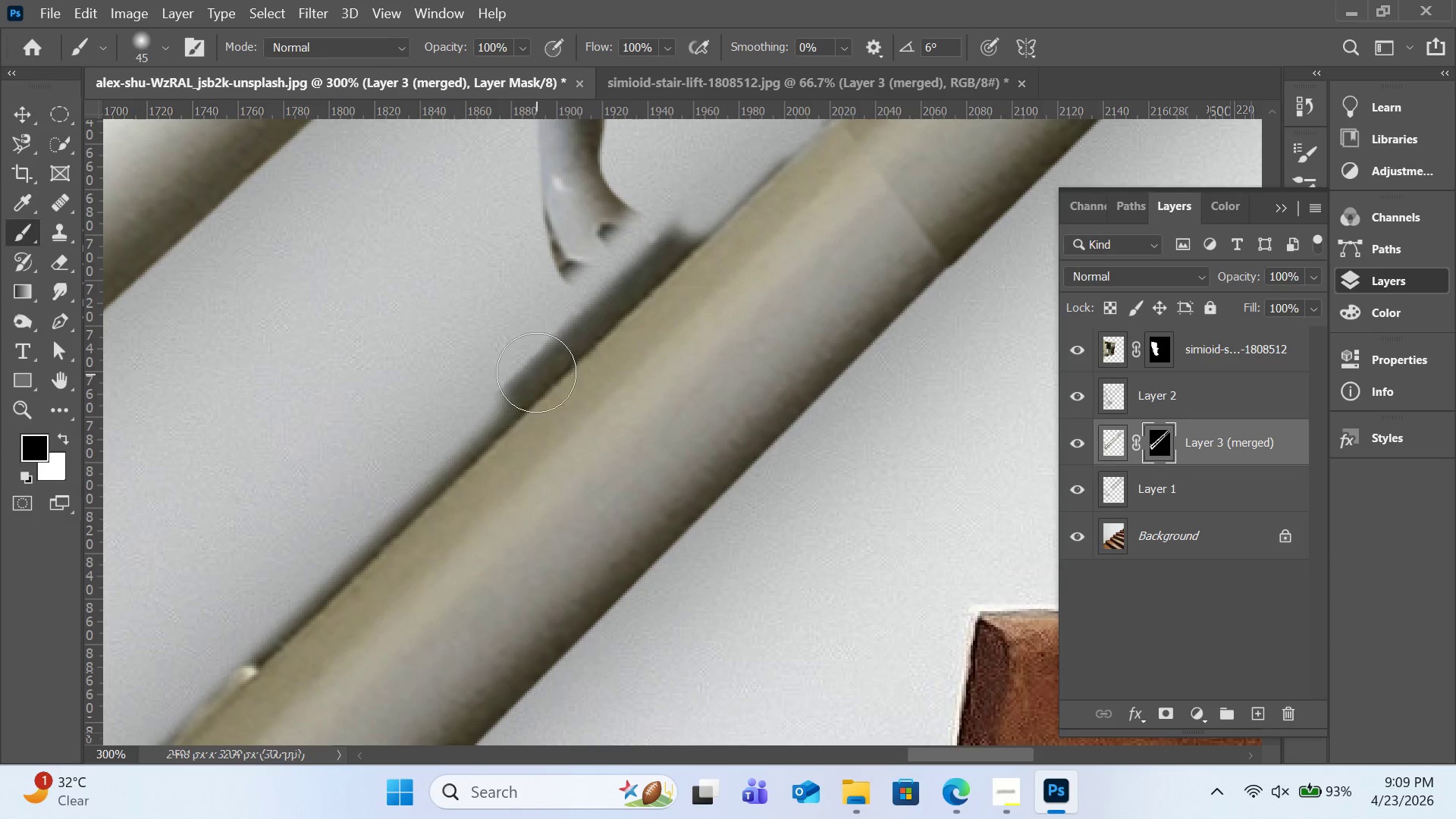 
key(BracketLeft)
 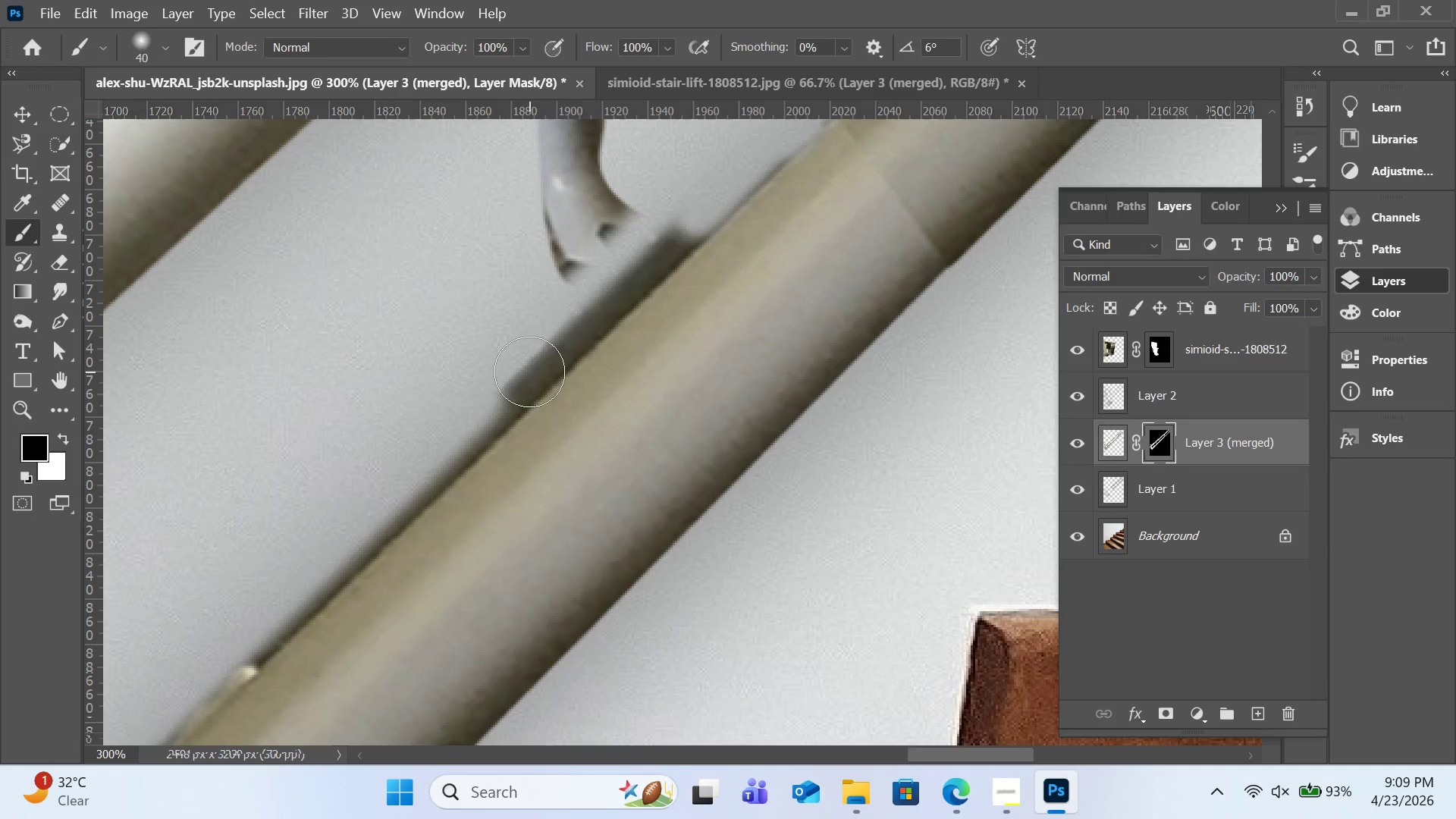 
key(BracketLeft)
 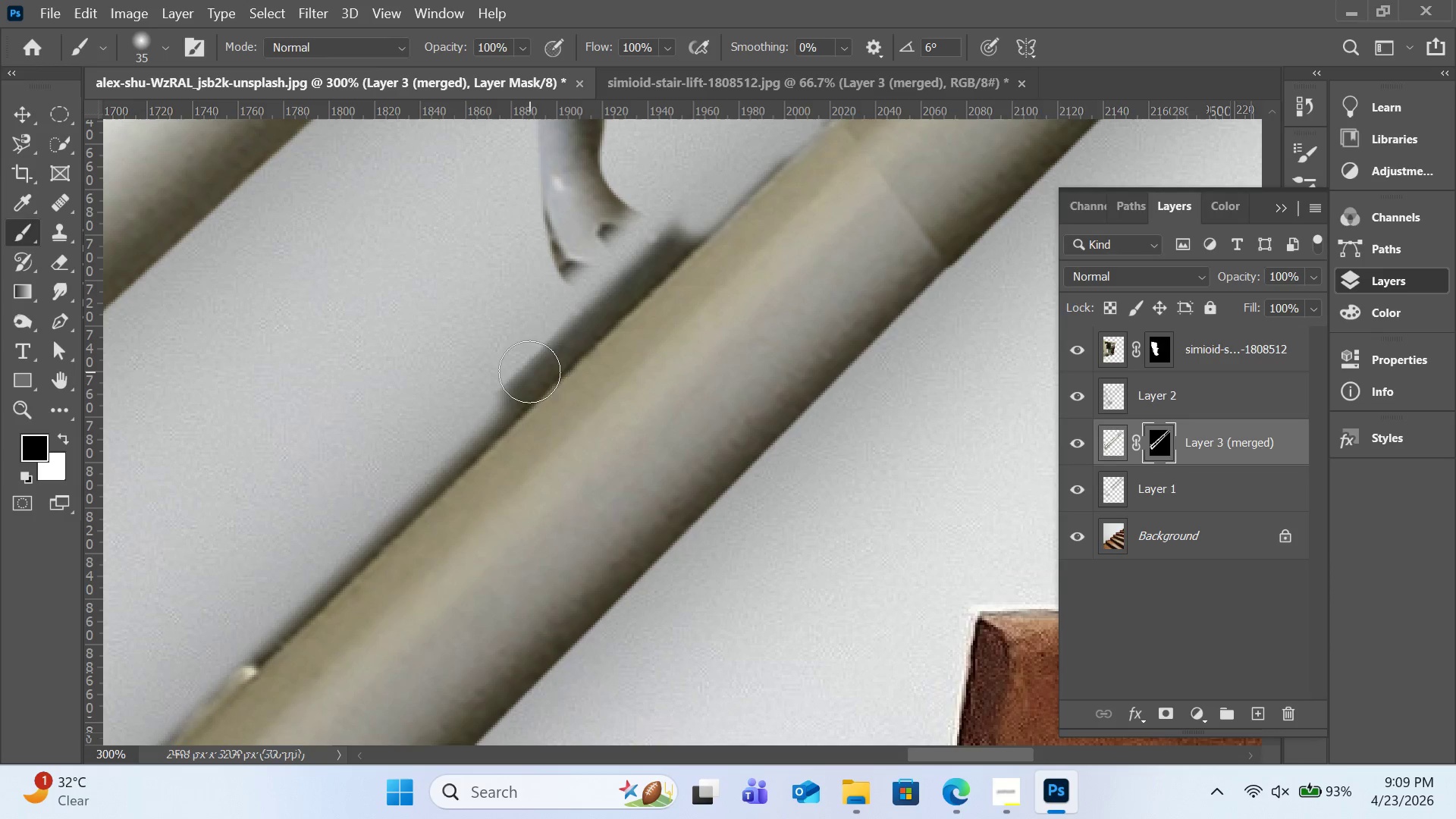 
key(BracketLeft)
 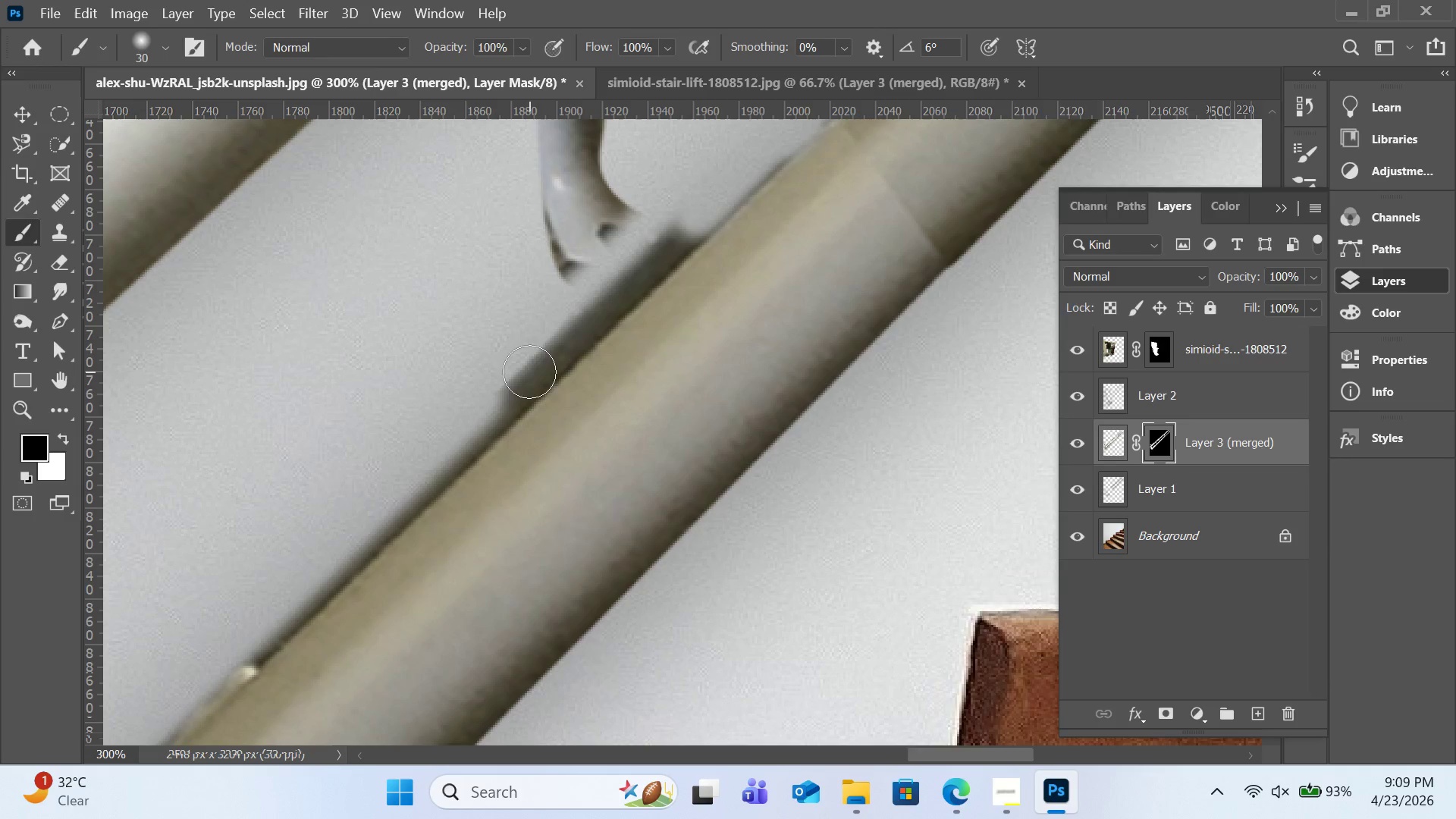 
key(BracketLeft)
 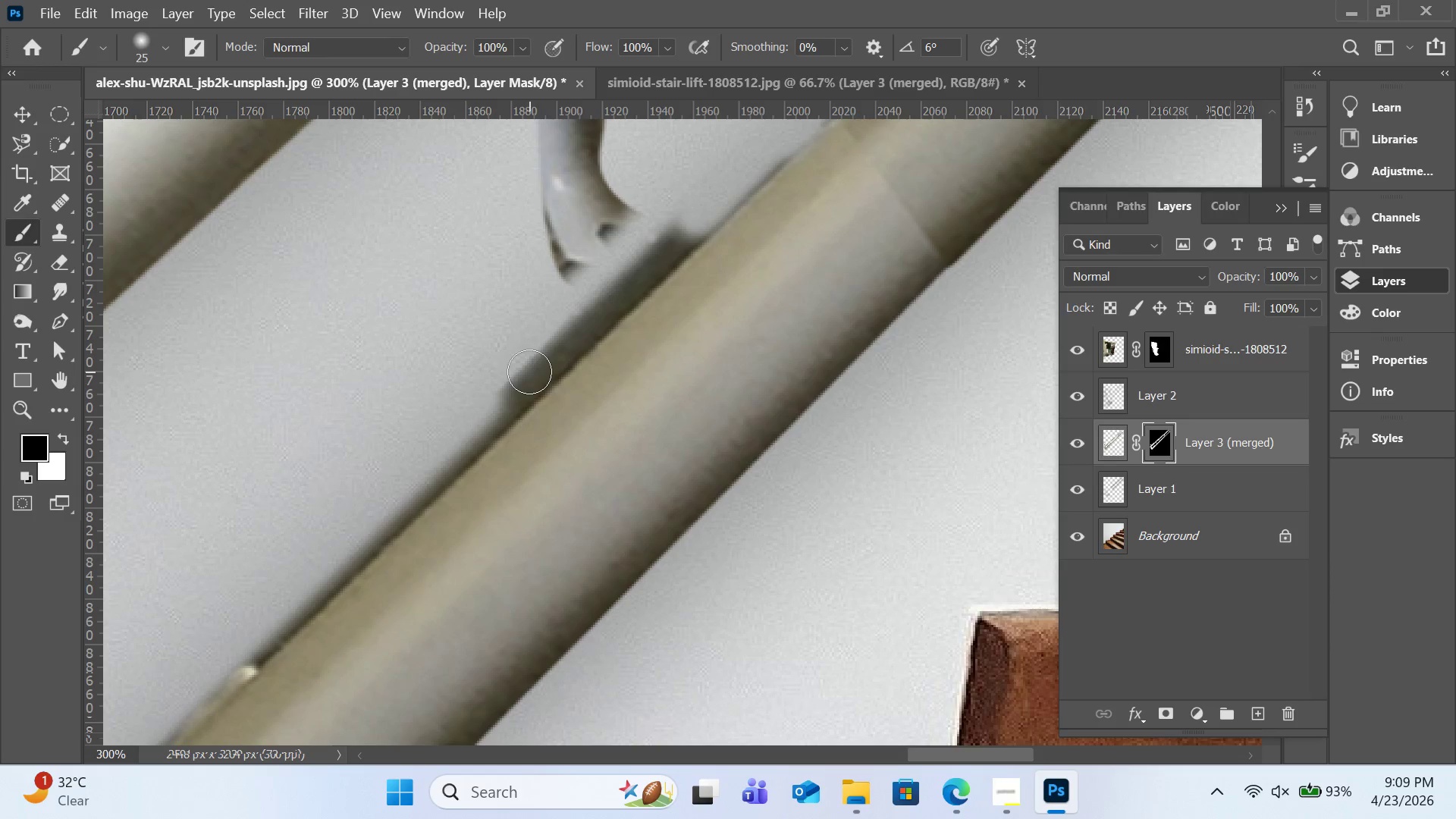 
key(BracketLeft)
 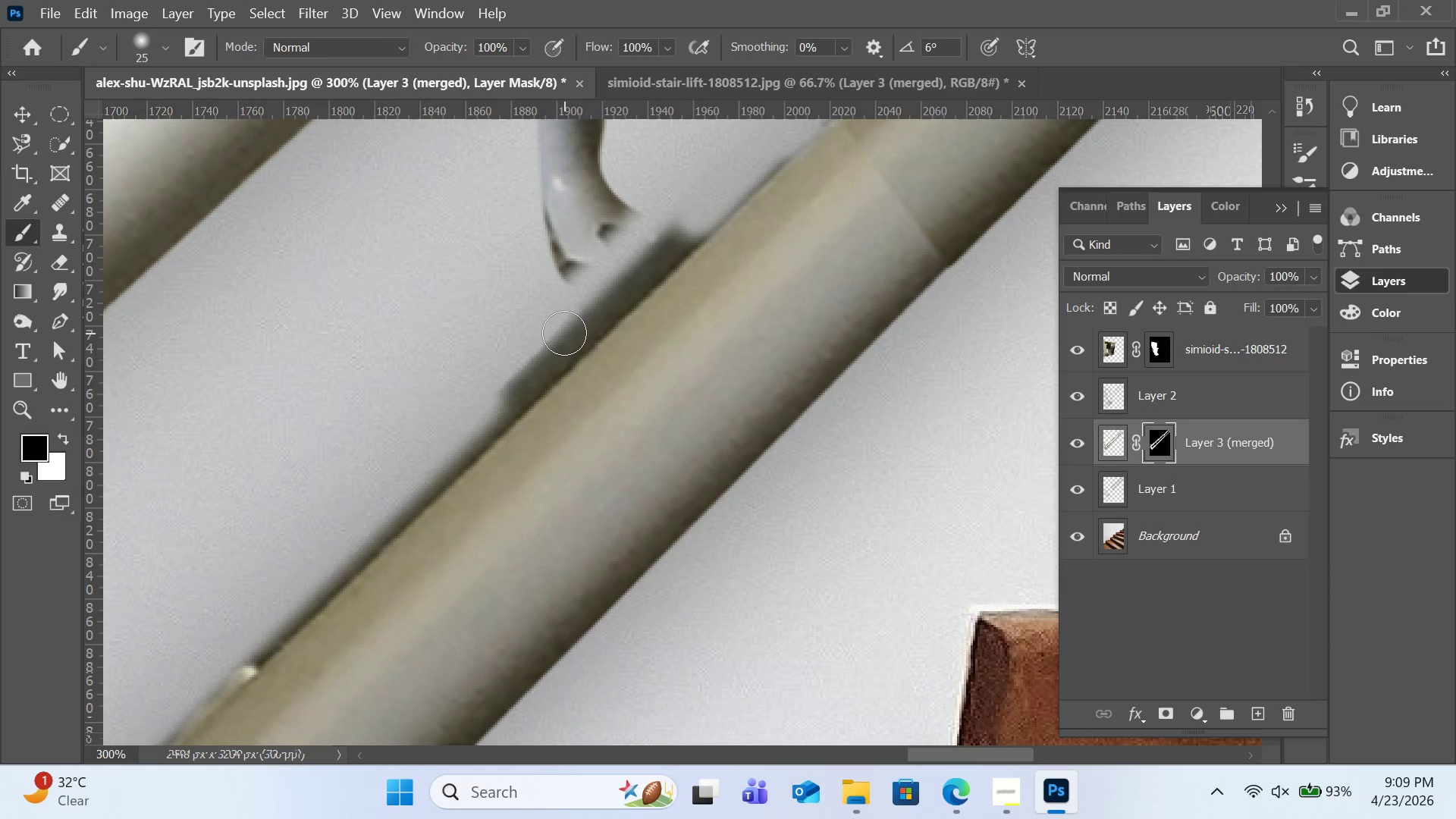 
left_click_drag(start_coordinate=[564, 333], to_coordinate=[485, 407])
 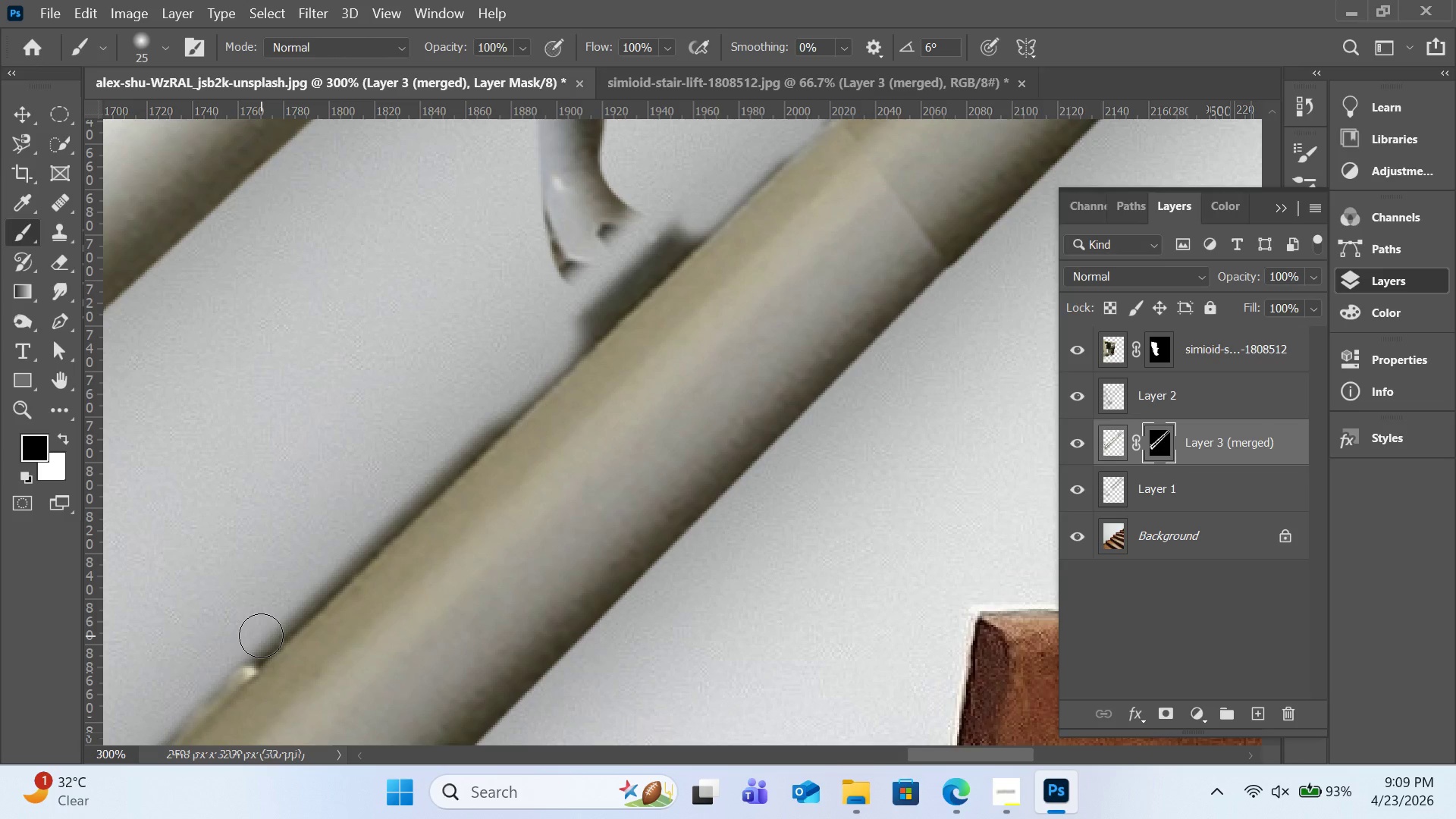 
hold_key(key=ShiftLeft, duration=0.86)
left_click([261, 635])
 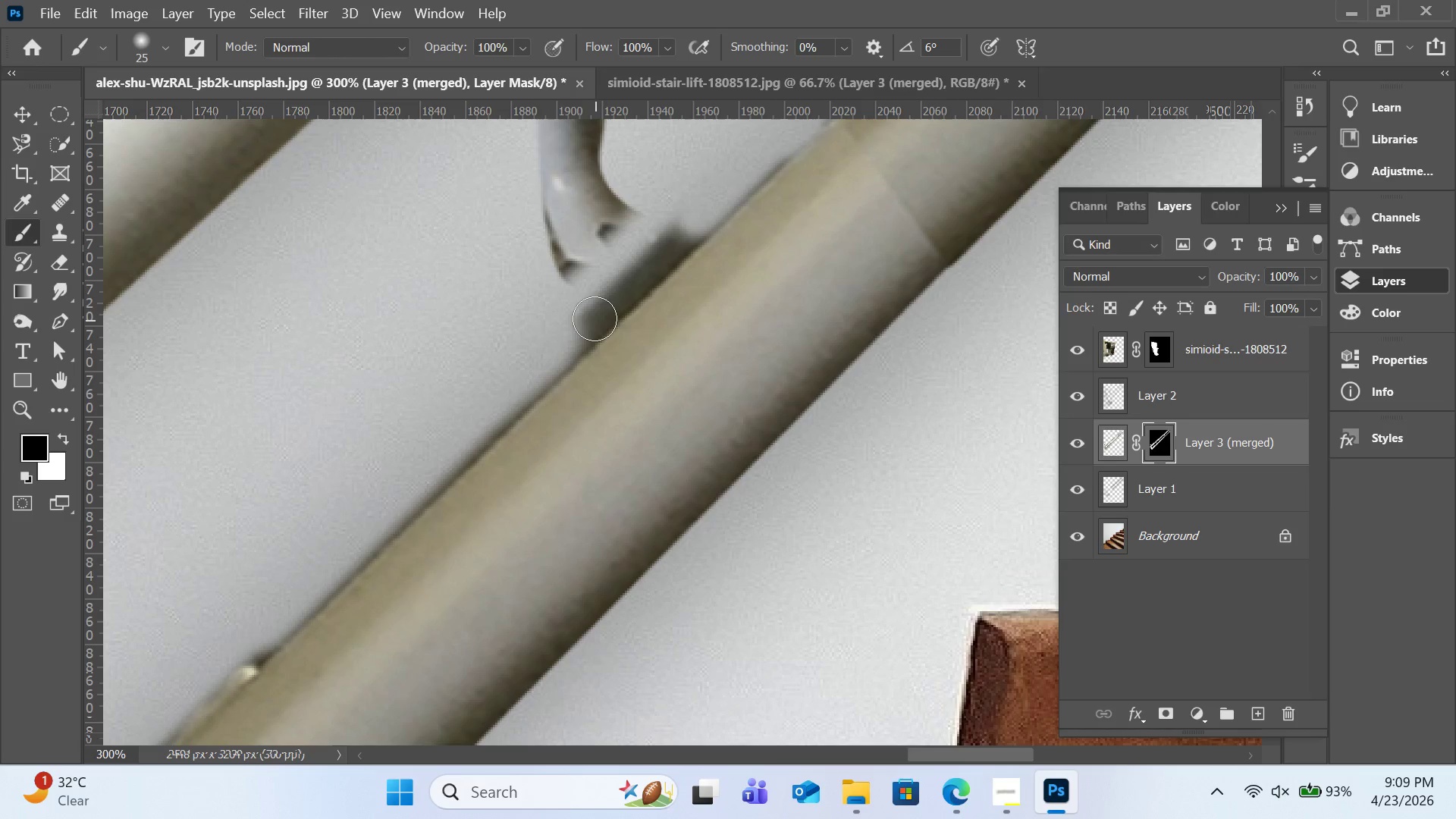 
left_click([595, 318])
 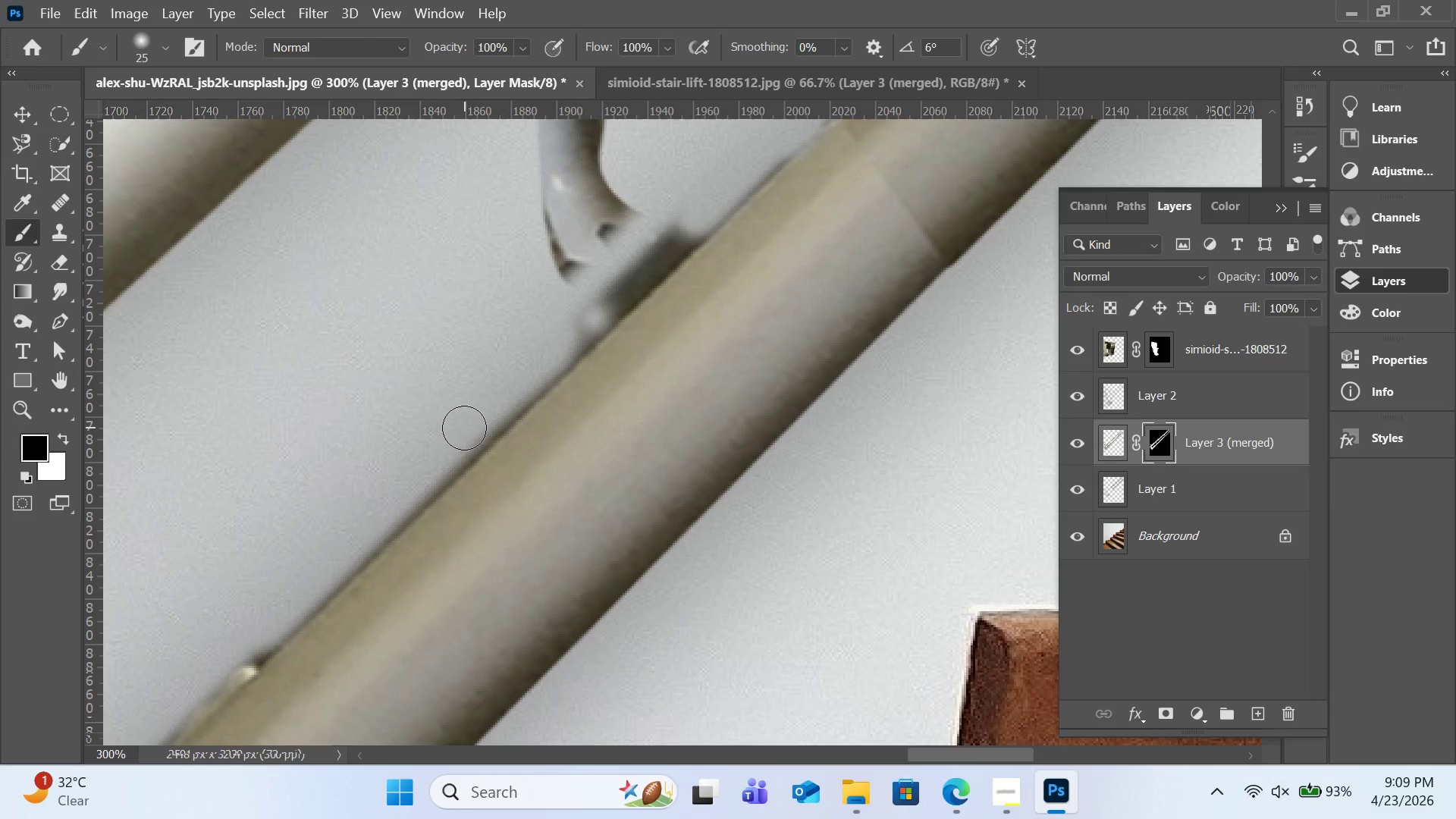 
hold_key(key=ShiftLeft, duration=4.17)
left_click([456, 455])
 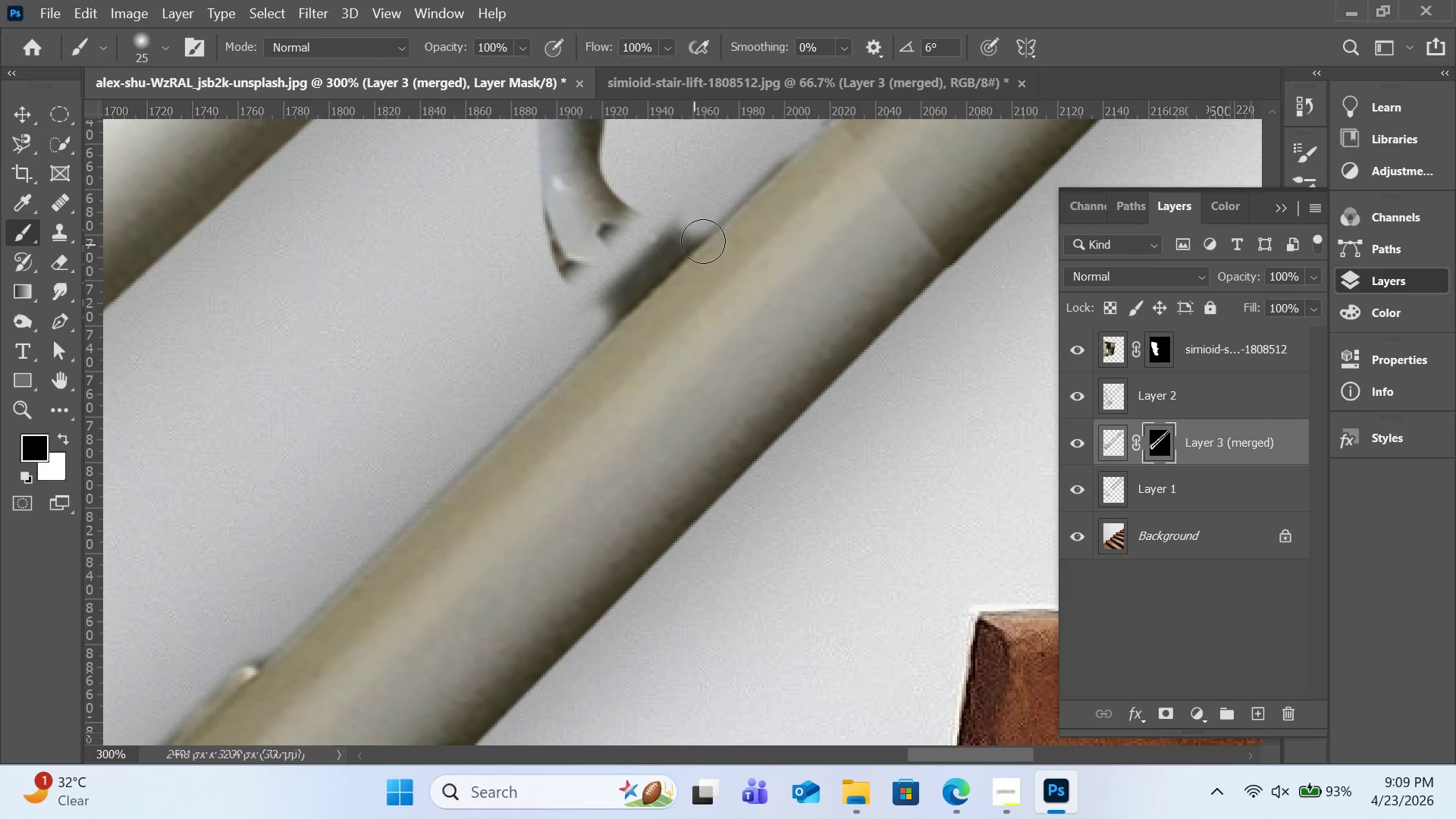 
left_click([685, 231])
 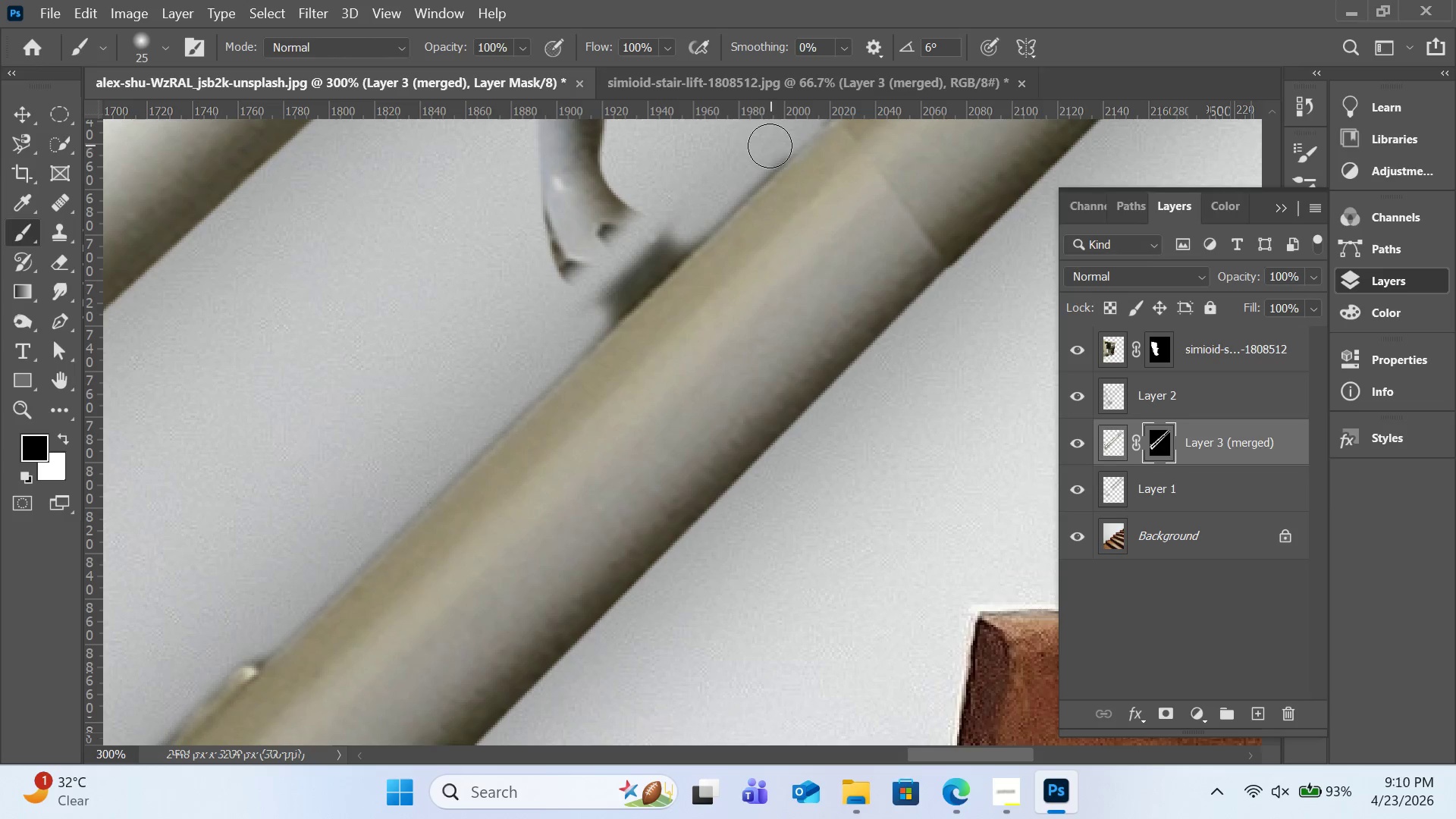 
hold_key(key=ShiftLeft, duration=1.2)
left_click([780, 143])
 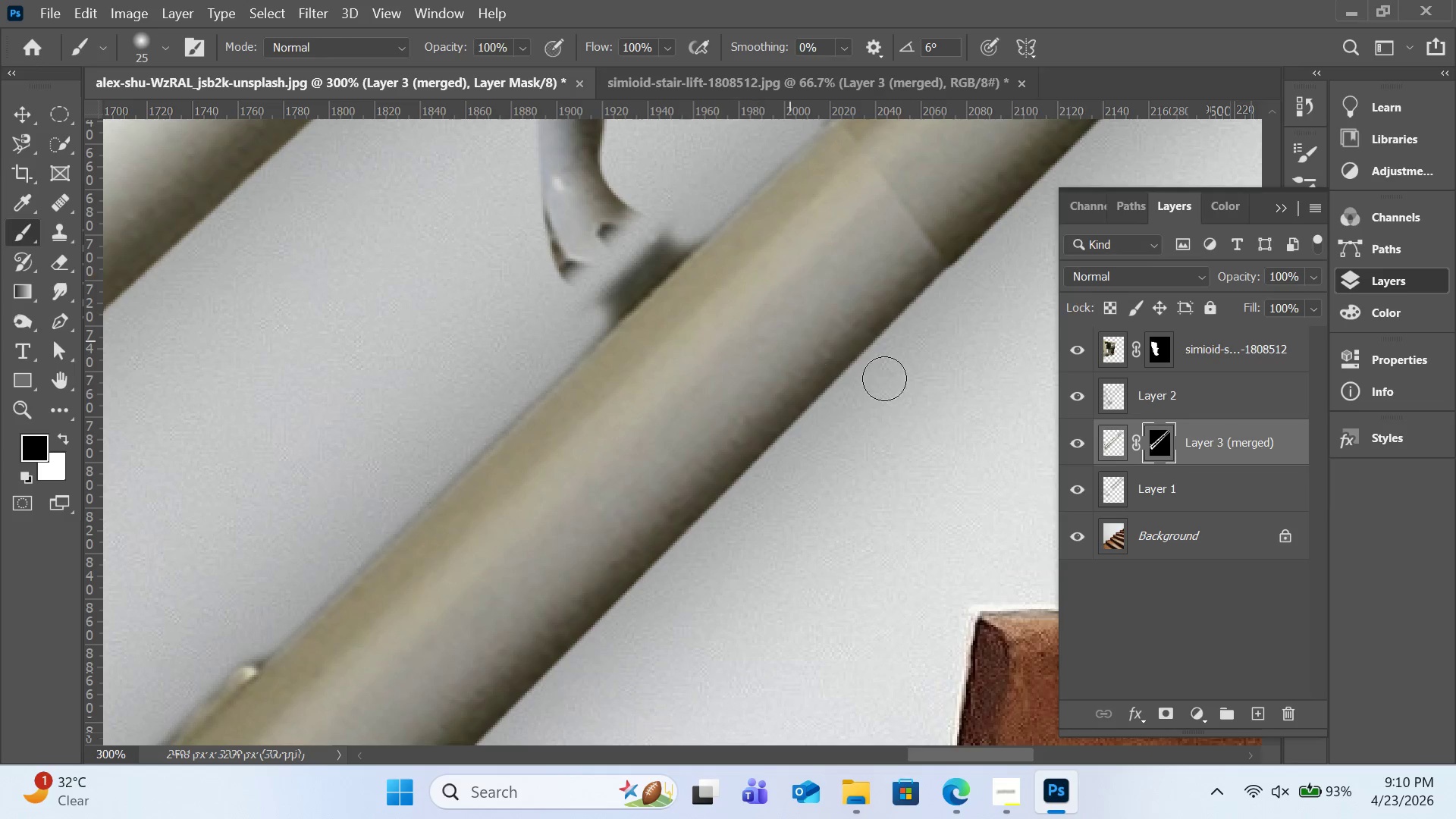 
scroll: coordinate [894, 379], scroll_direction: up, amount: 13.0
 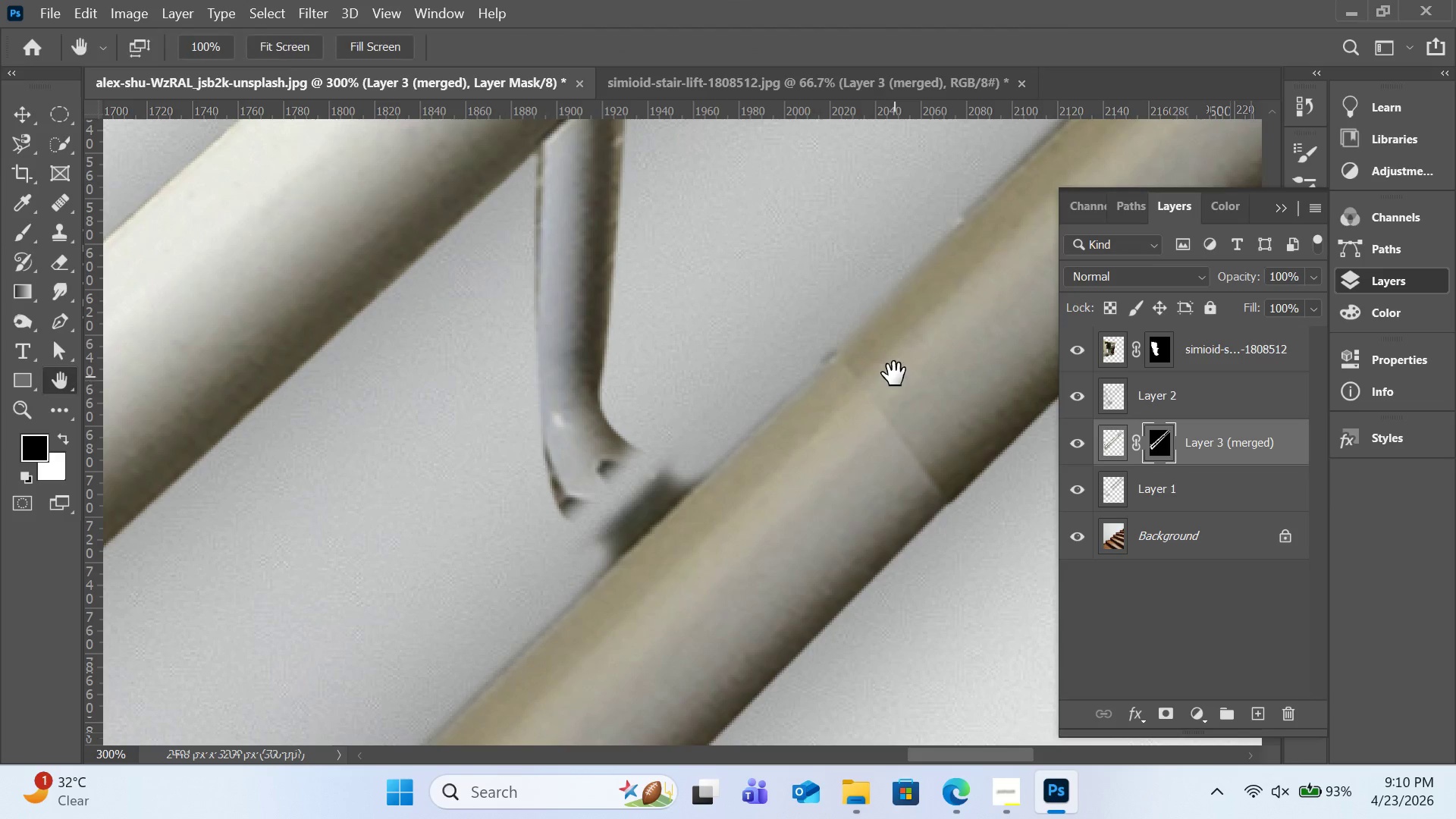 
key(H)
 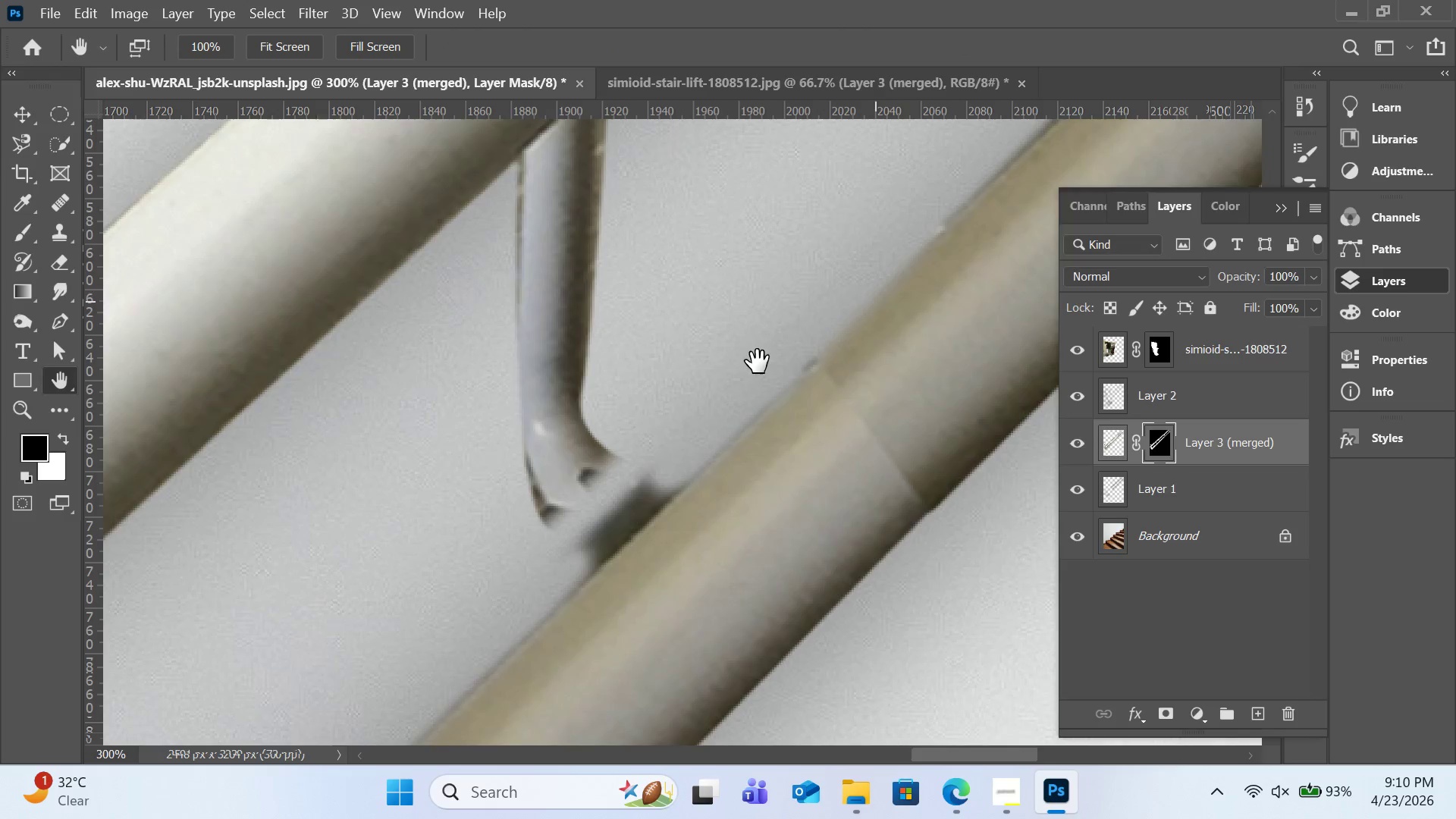 
left_click_drag(start_coordinate=[874, 301], to_coordinate=[552, 716])
 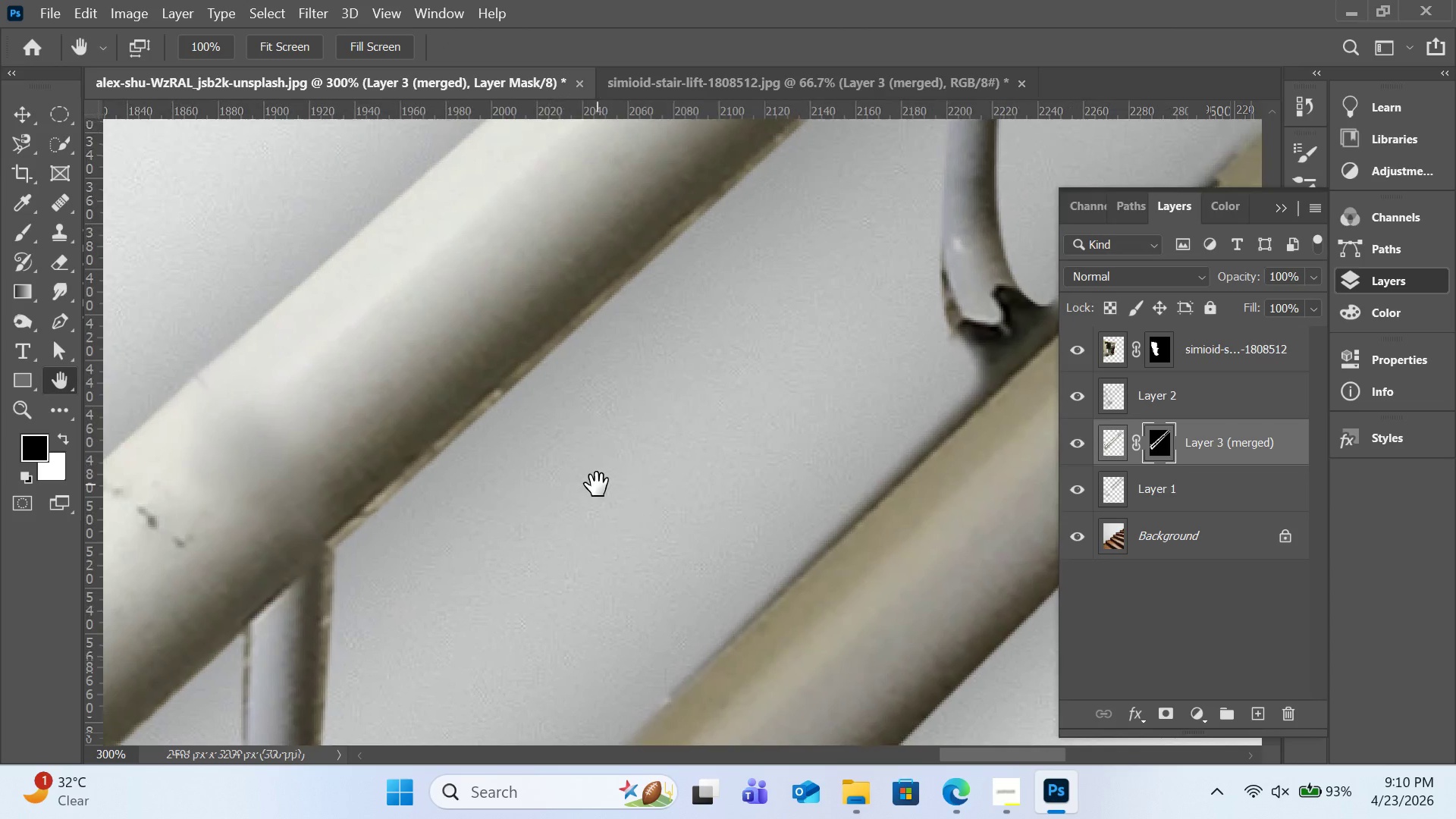 
left_click_drag(start_coordinate=[569, 432], to_coordinate=[601, 494])
 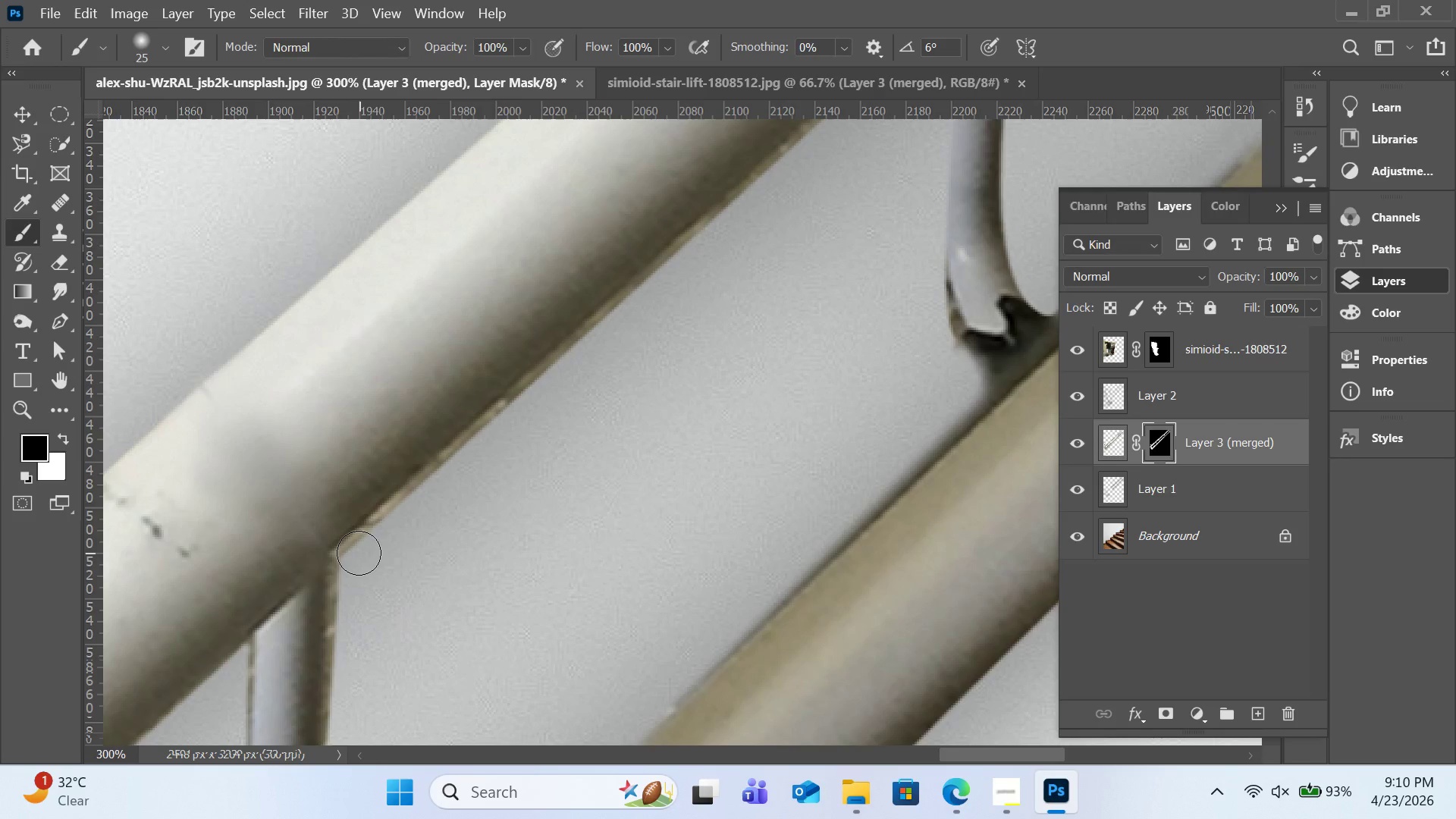 
left_click([359, 553])
 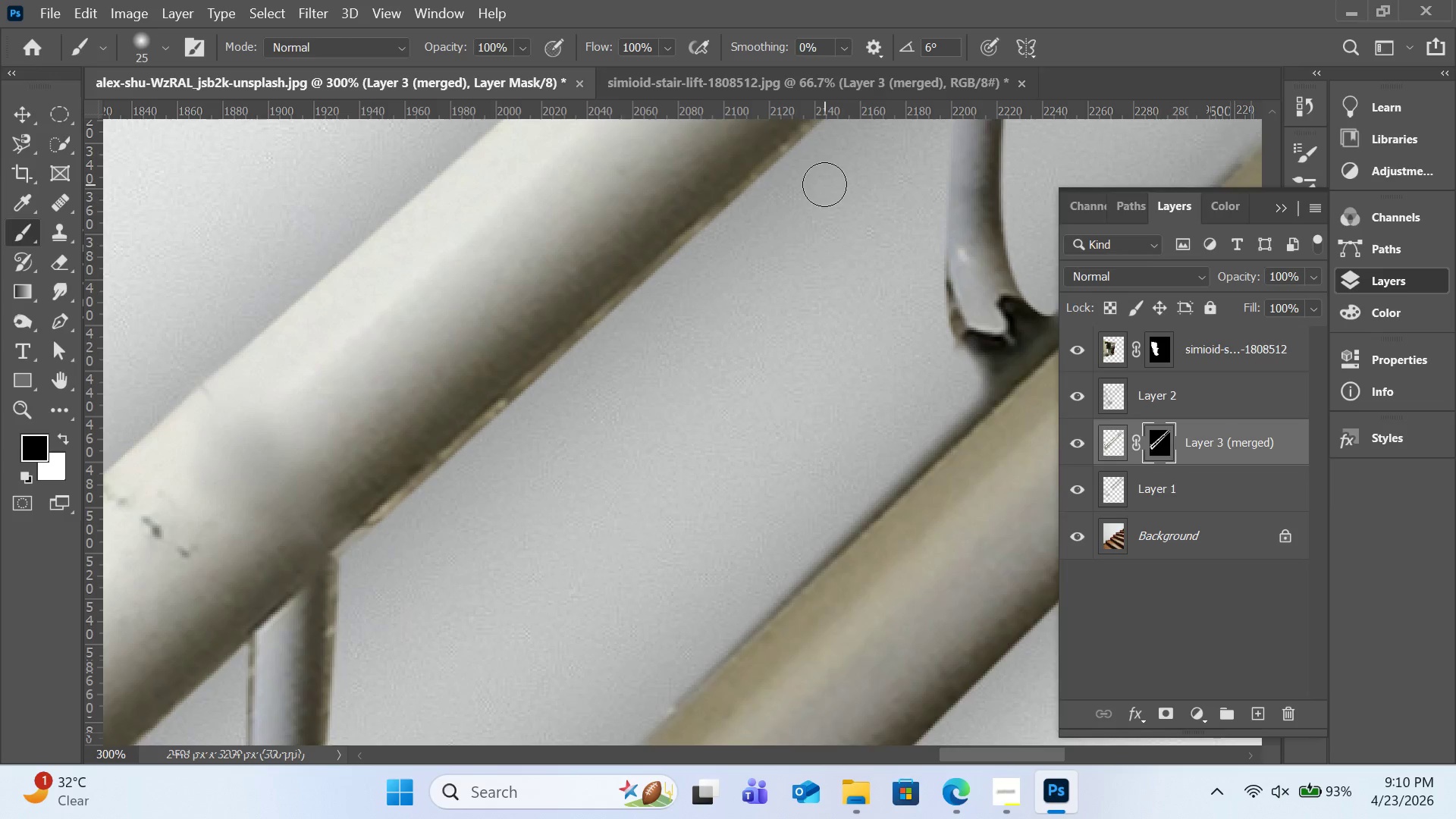 
scroll: coordinate [905, 218], scroll_direction: up, amount: 10.0
 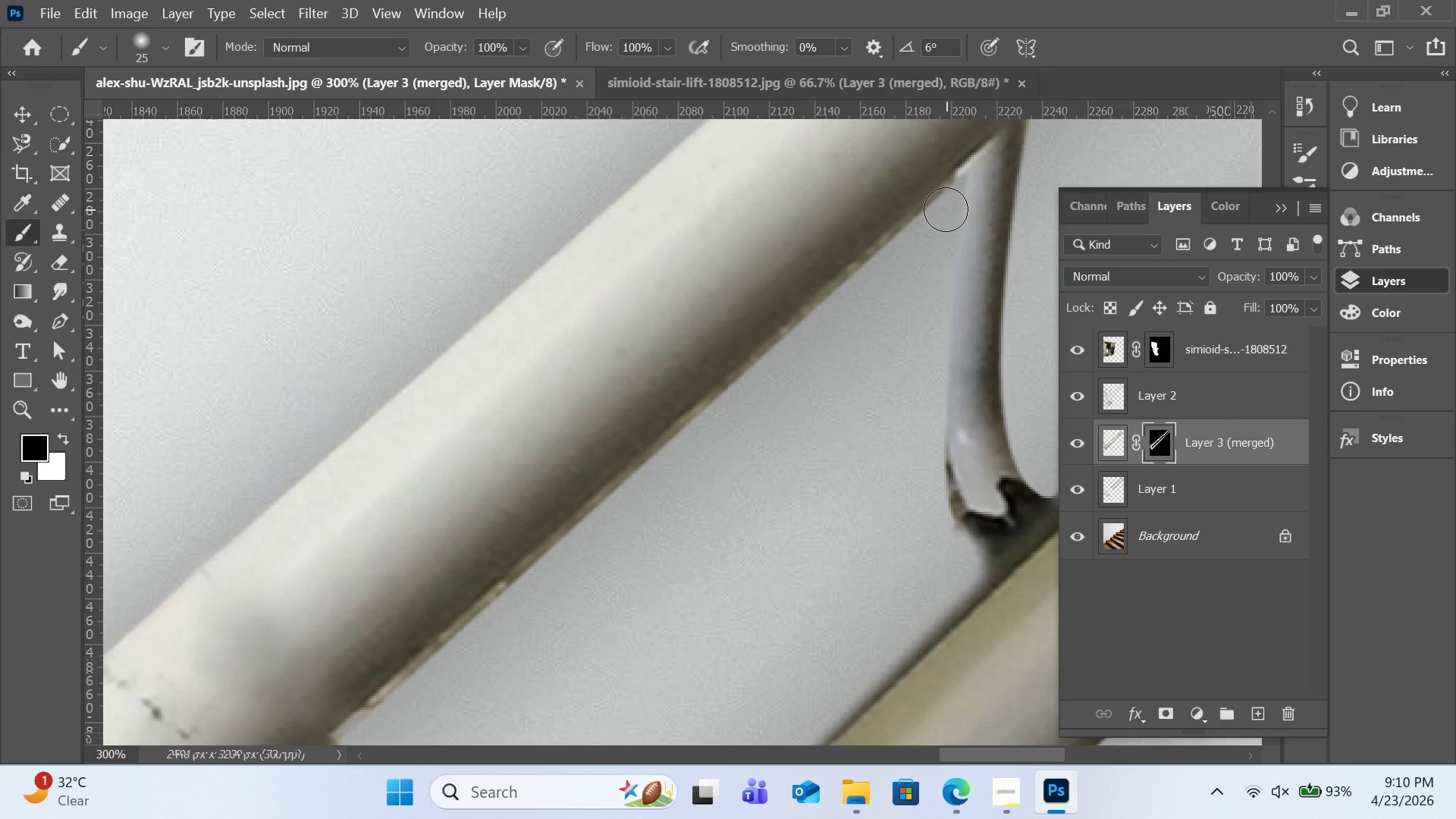 
hold_key(key=ShiftLeft, duration=2.39)
left_click([946, 209])
 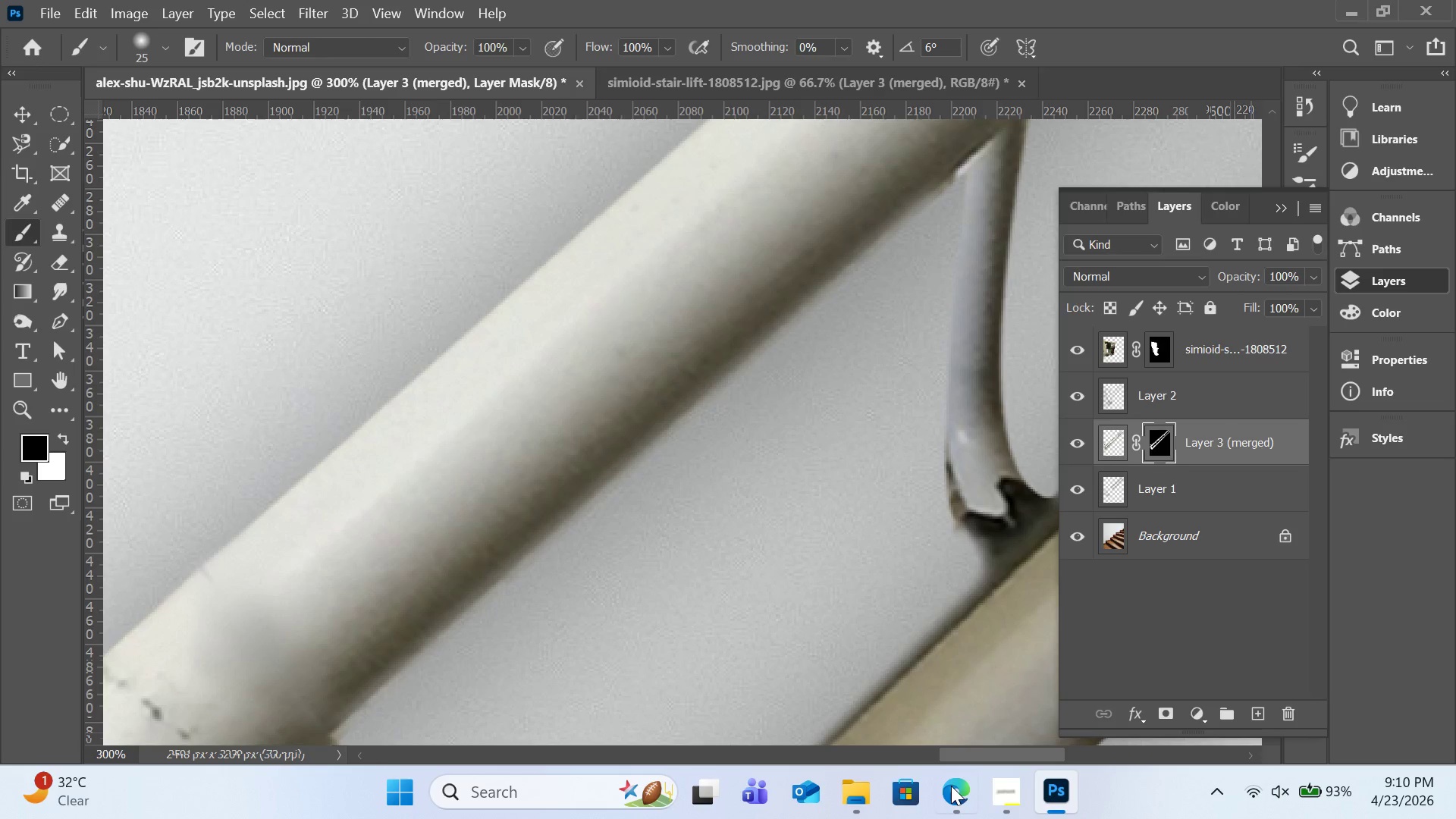 
left_click_drag(start_coordinate=[969, 757], to_coordinate=[731, 701])
 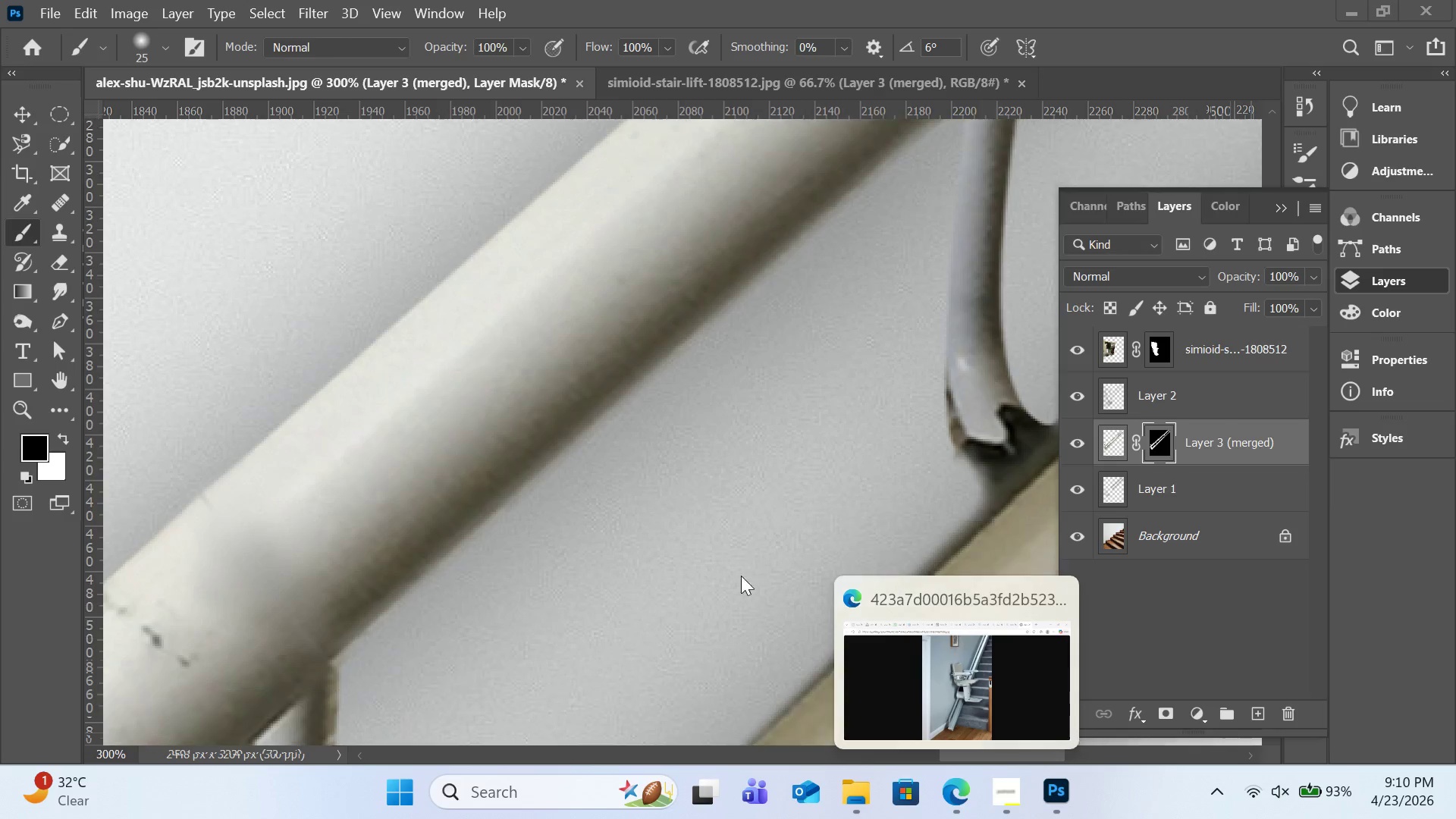 
scroll: coordinate [739, 622], scroll_direction: down, amount: 4.0
 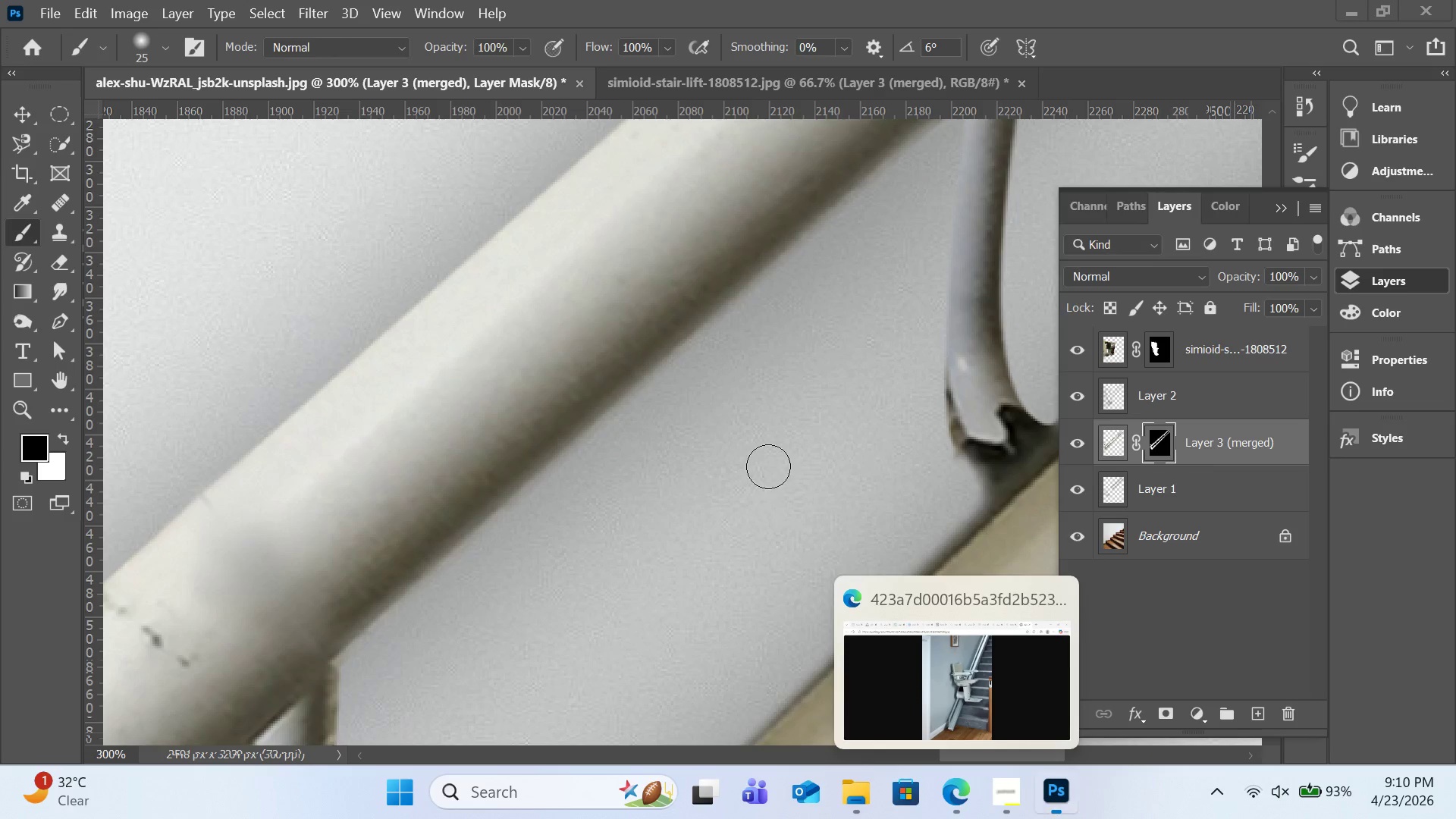 
left_click([768, 466])
 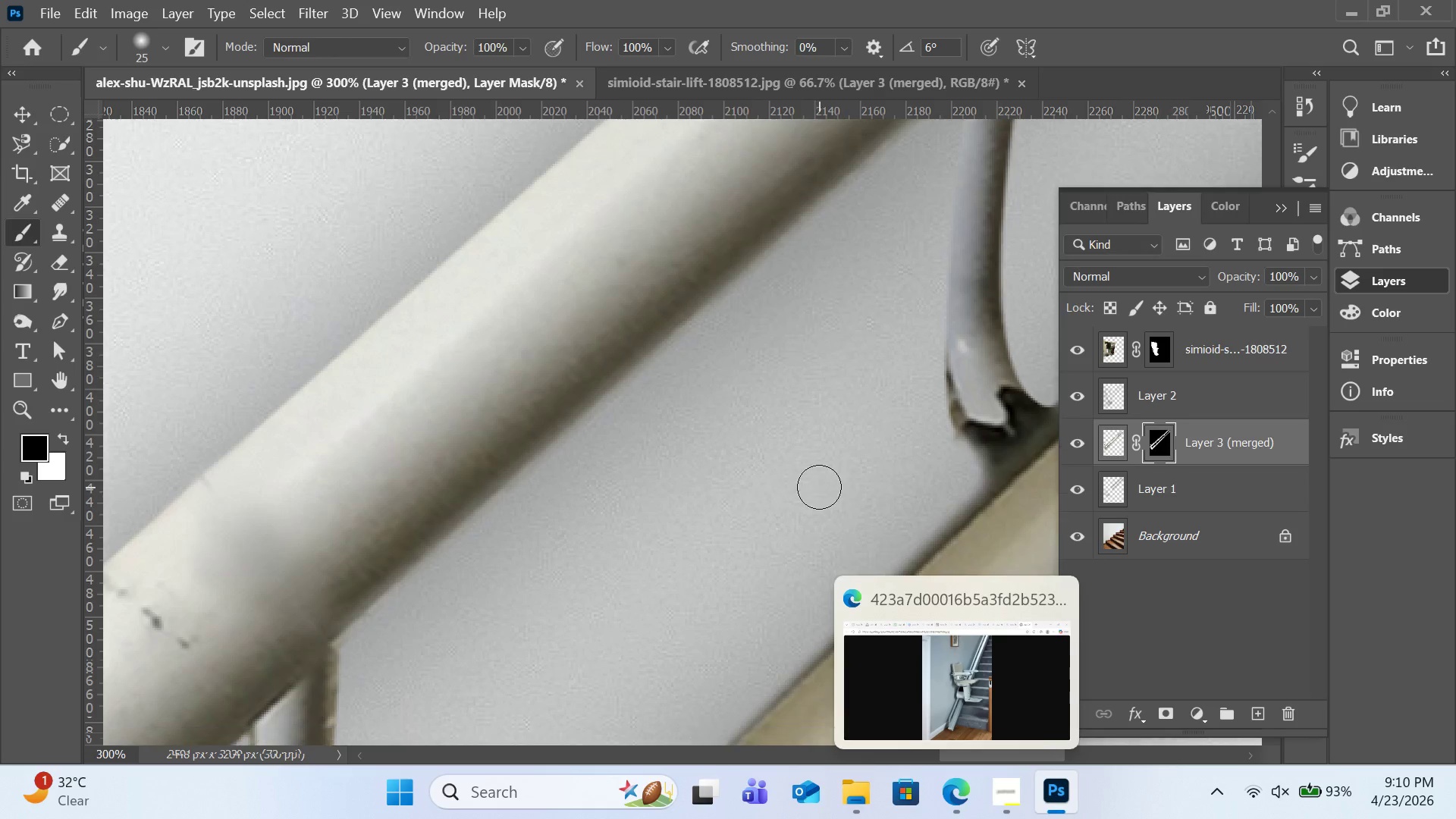 
scroll: coordinate [819, 487], scroll_direction: down, amount: 3.0
 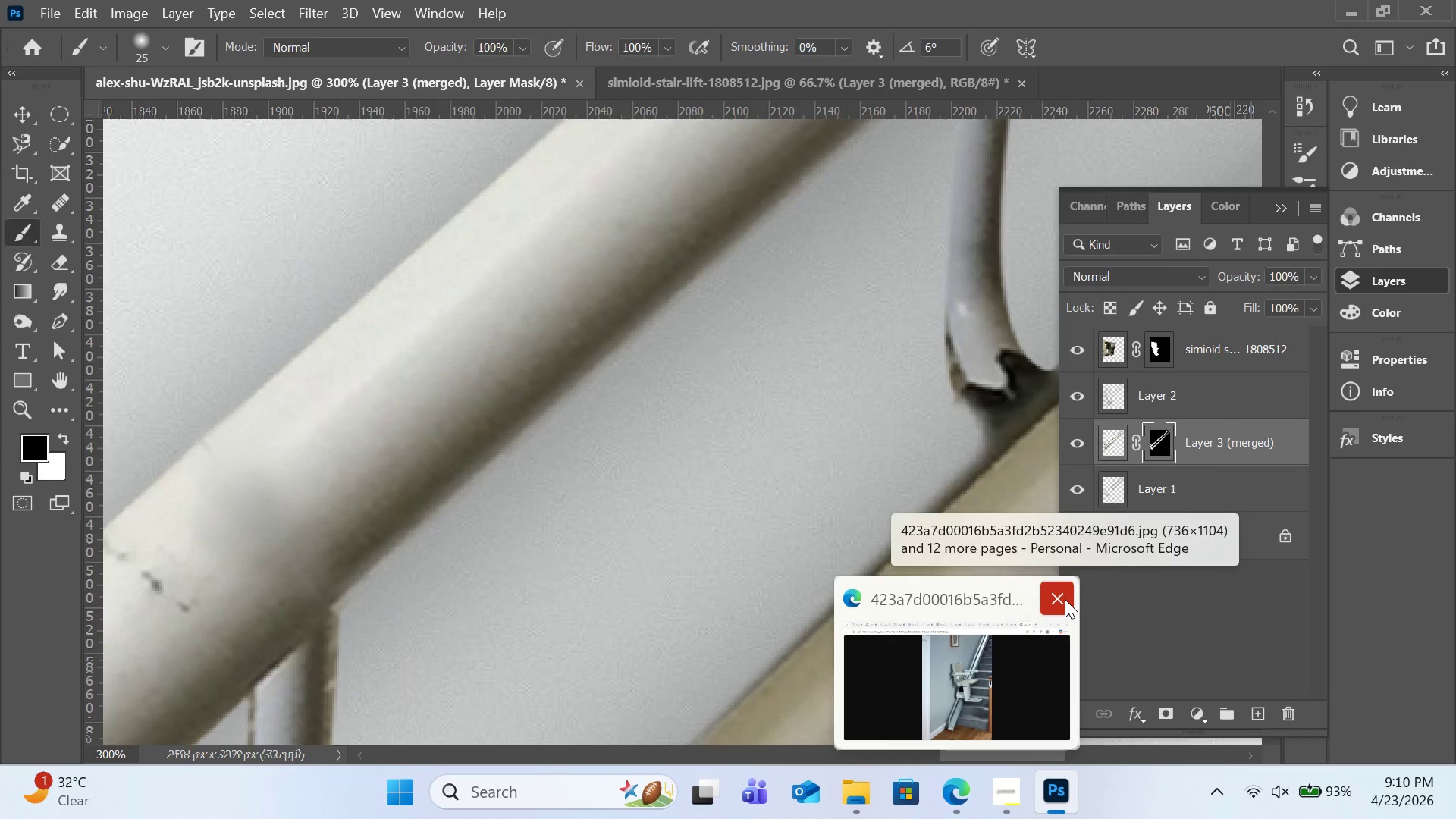 
left_click([1065, 599])
 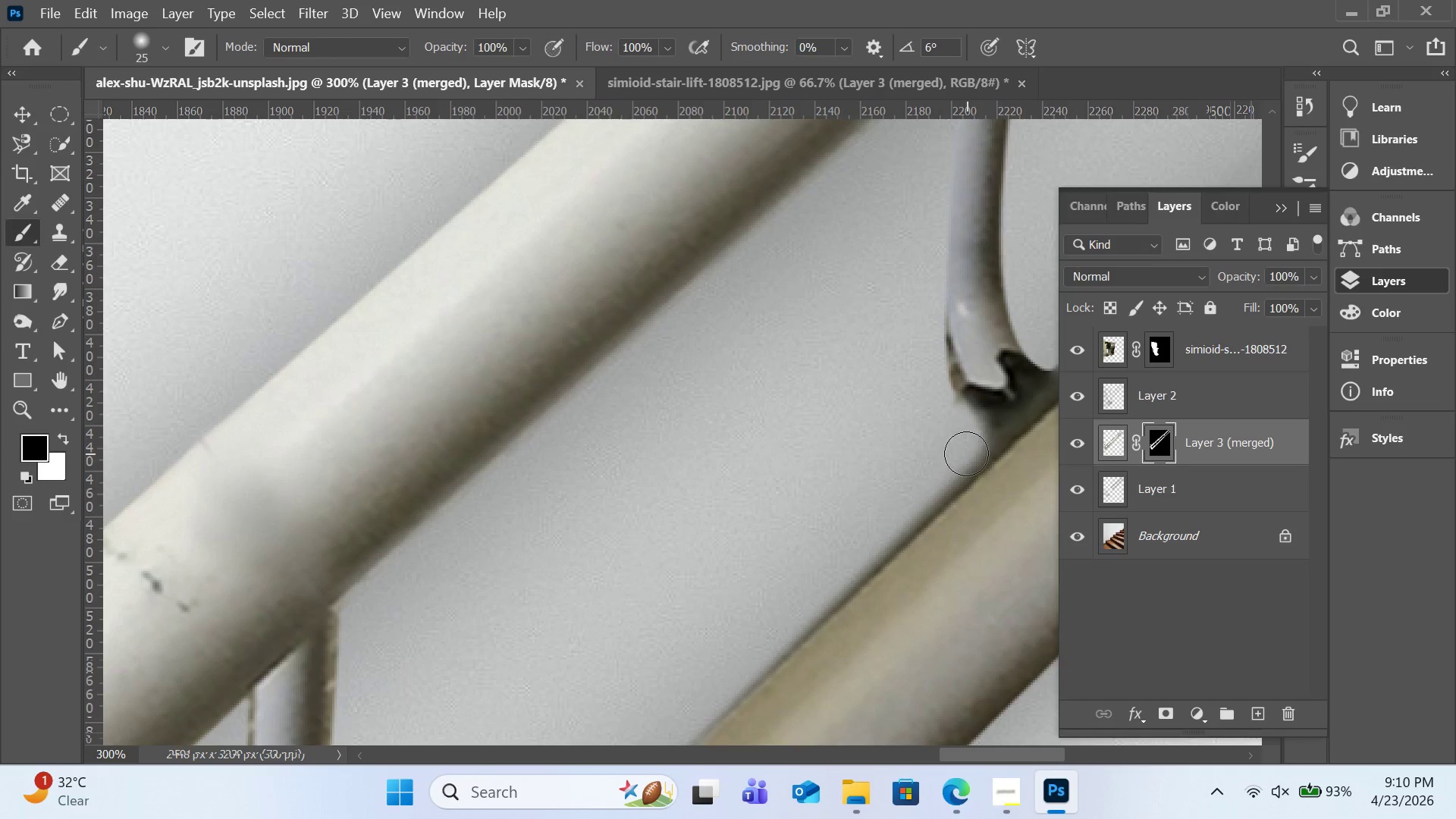 
left_click([966, 453])
 